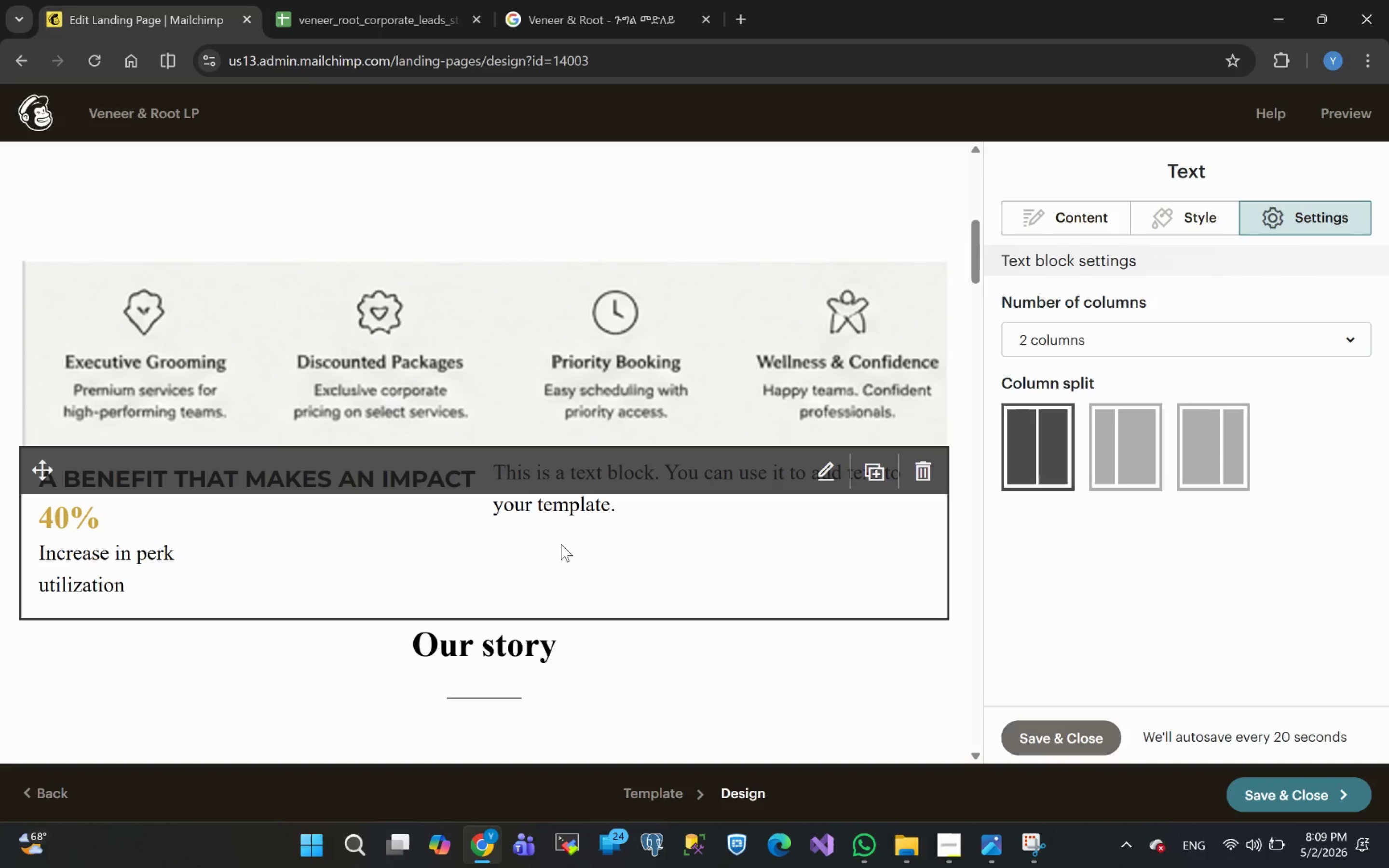 
left_click([561, 544])
 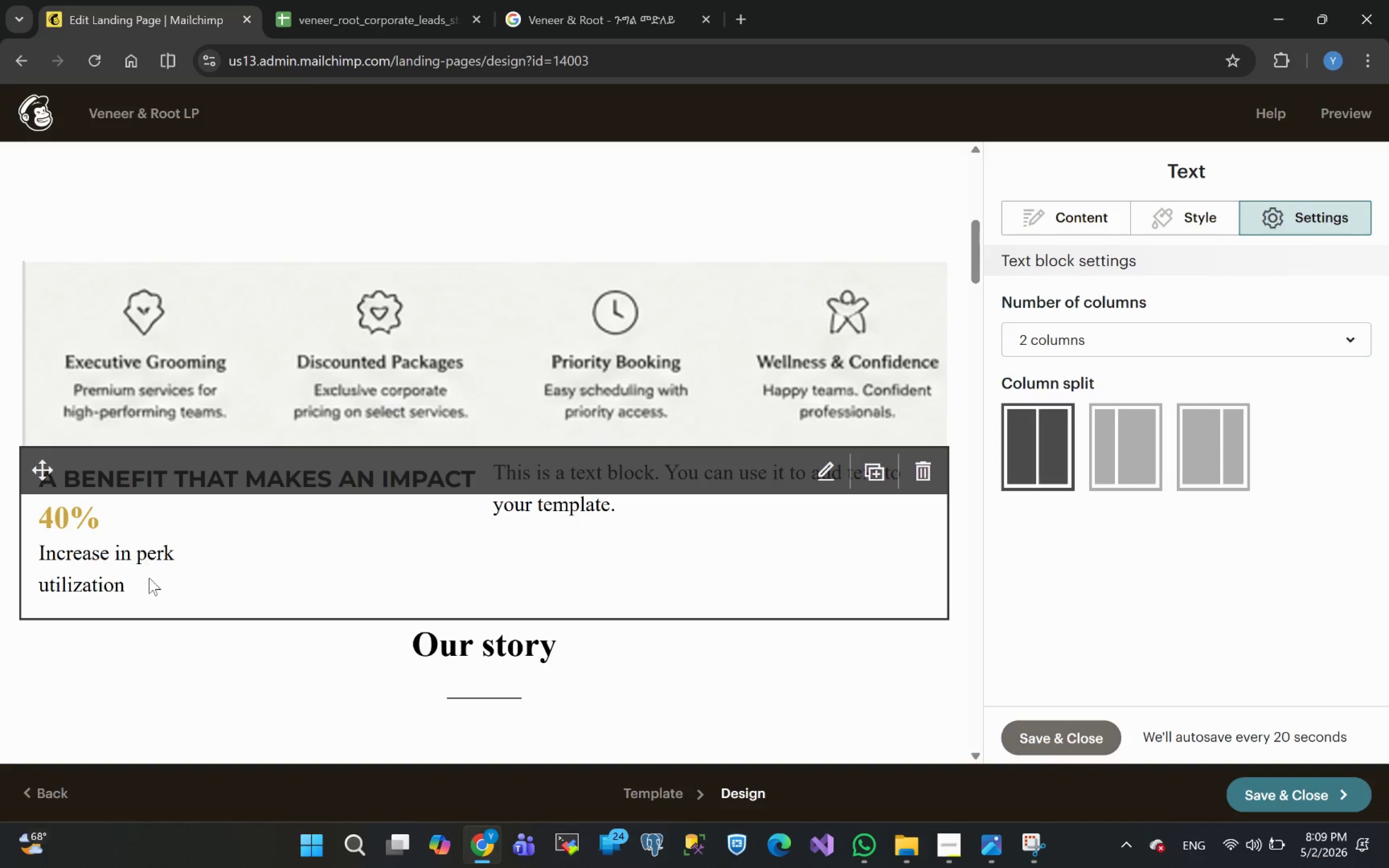 
left_click([131, 578])
 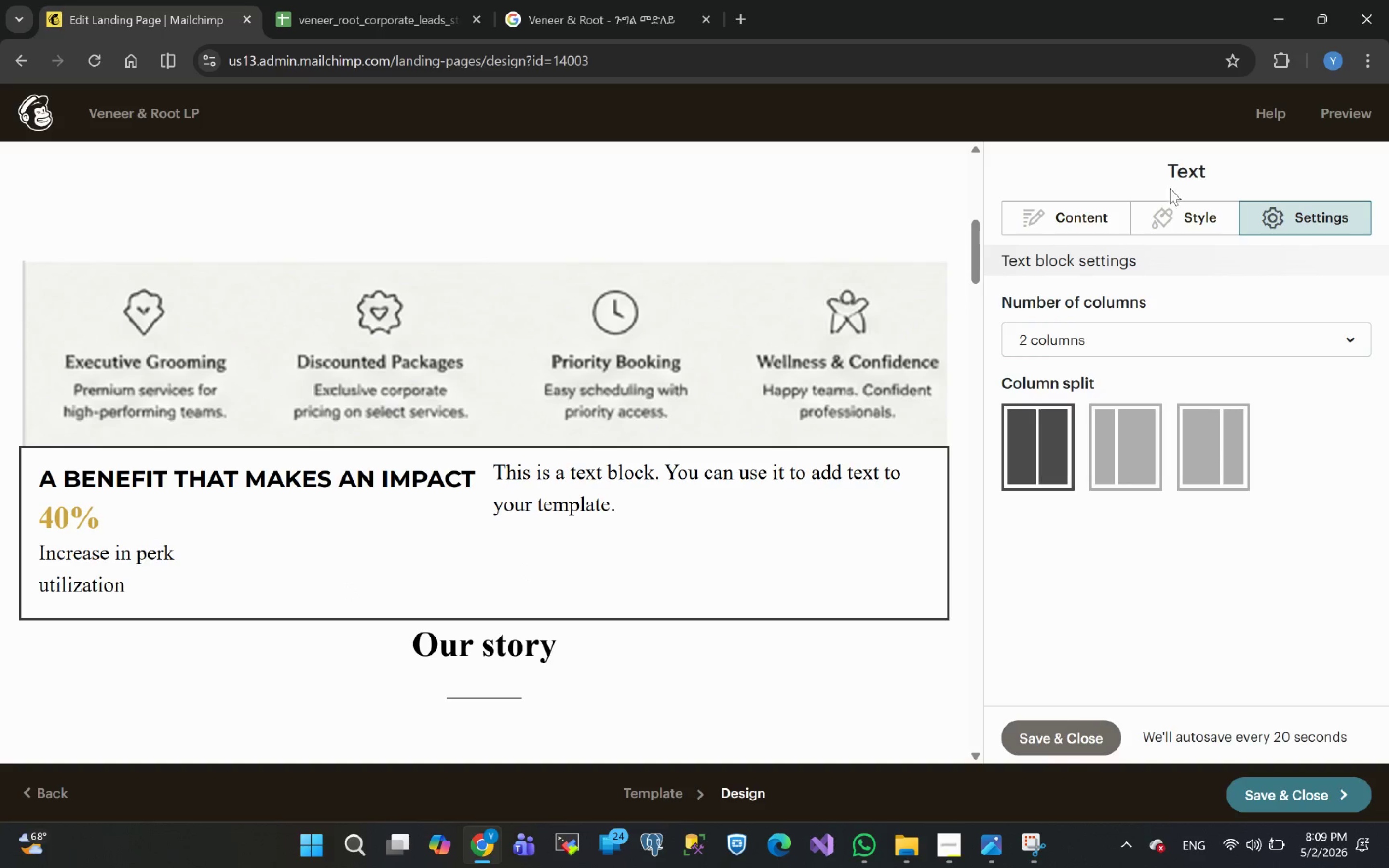 
left_click([1099, 215])
 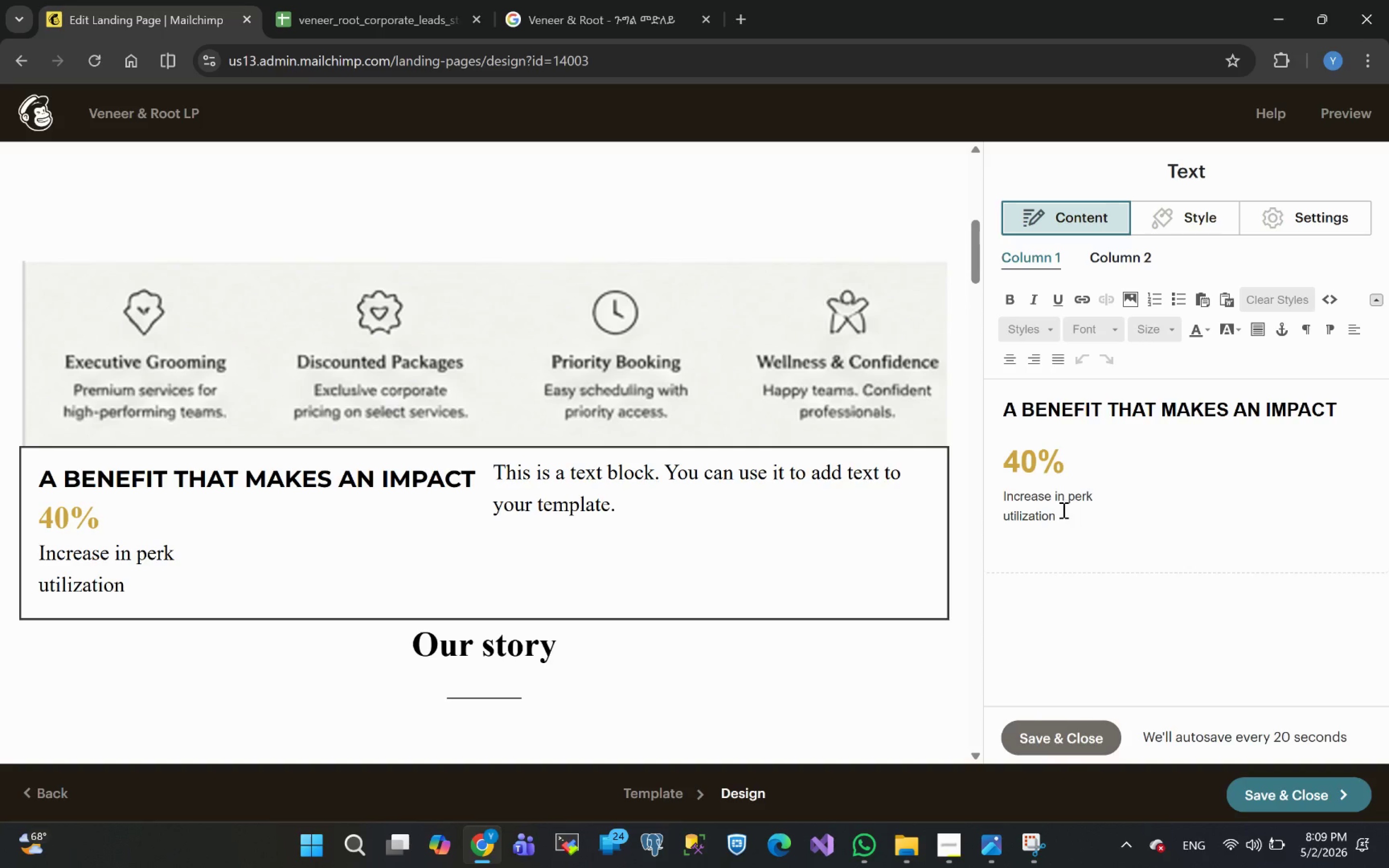 
left_click_drag(start_coordinate=[1061, 516], to_coordinate=[998, 448])
 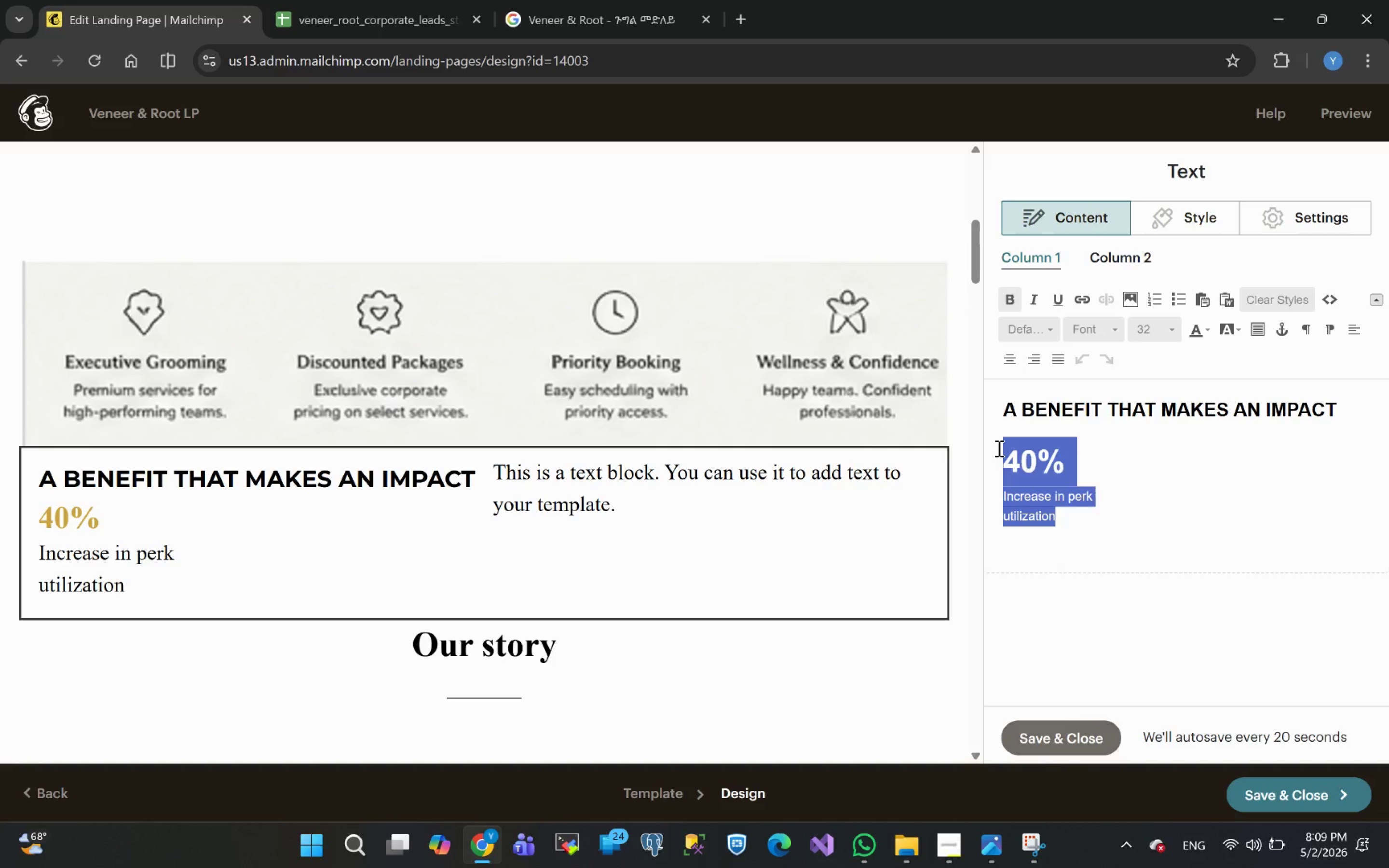 
wait(6.81)
 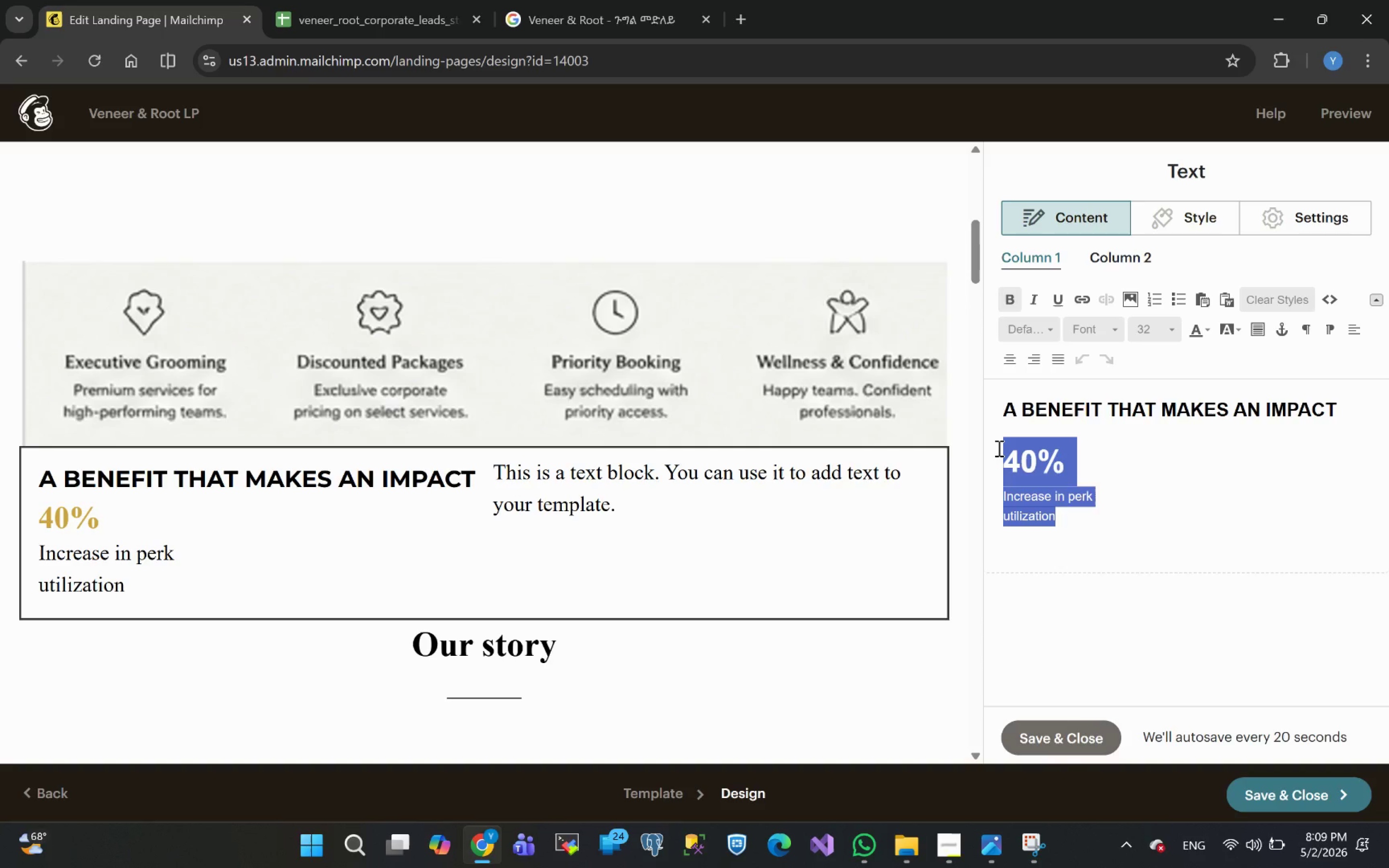 
key(Control+X)
 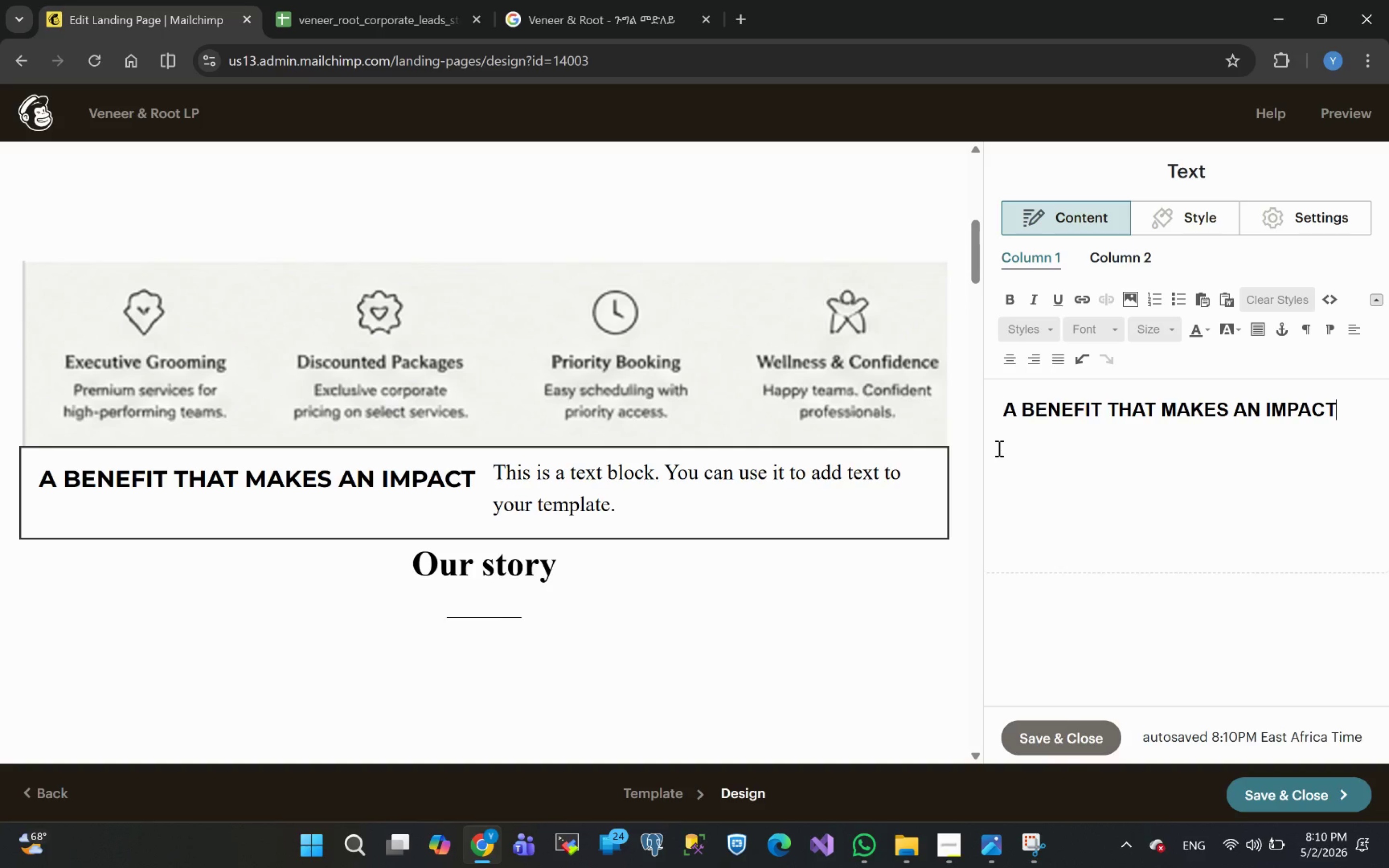 
wait(35.06)
 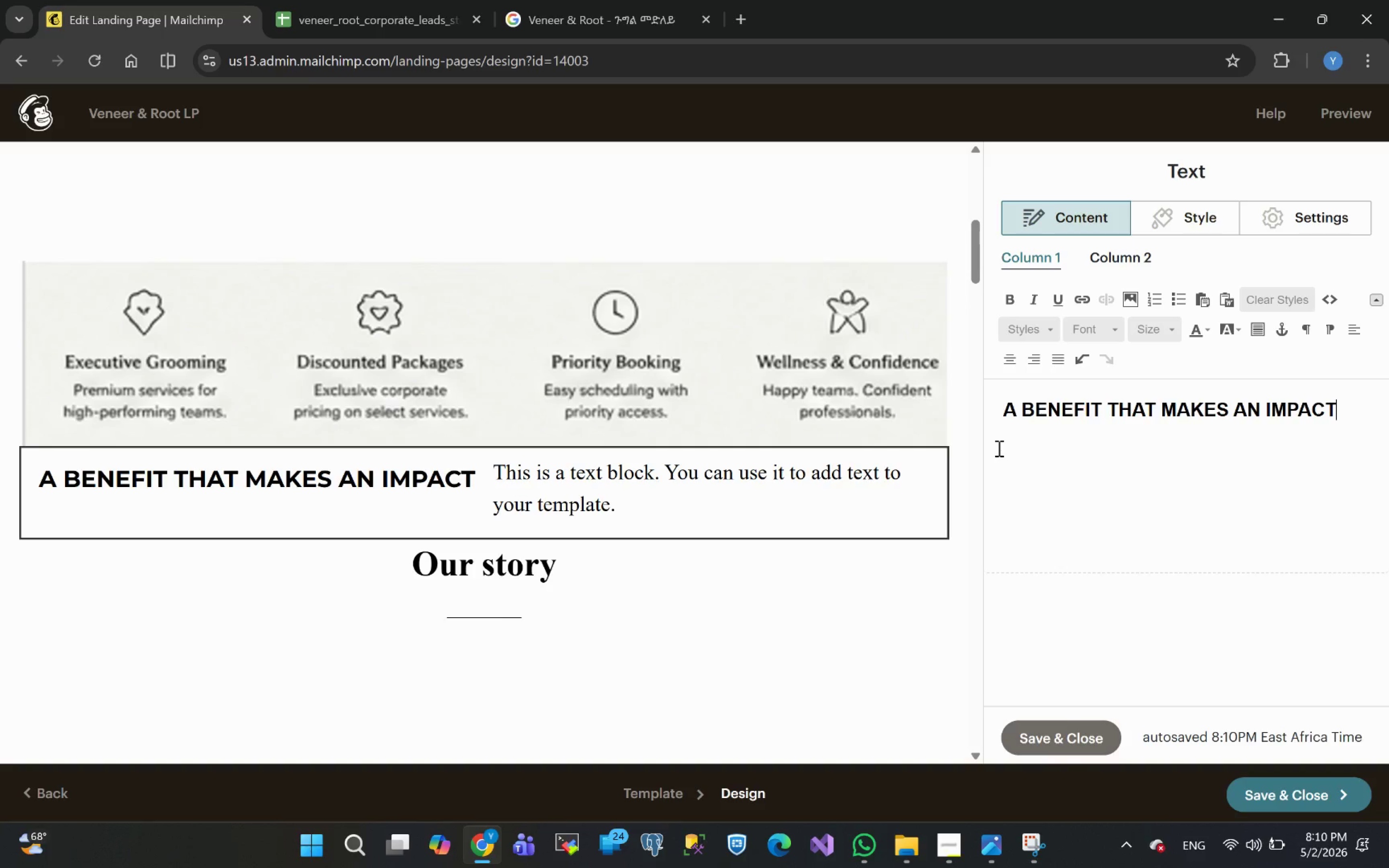 
left_click([602, 503])
 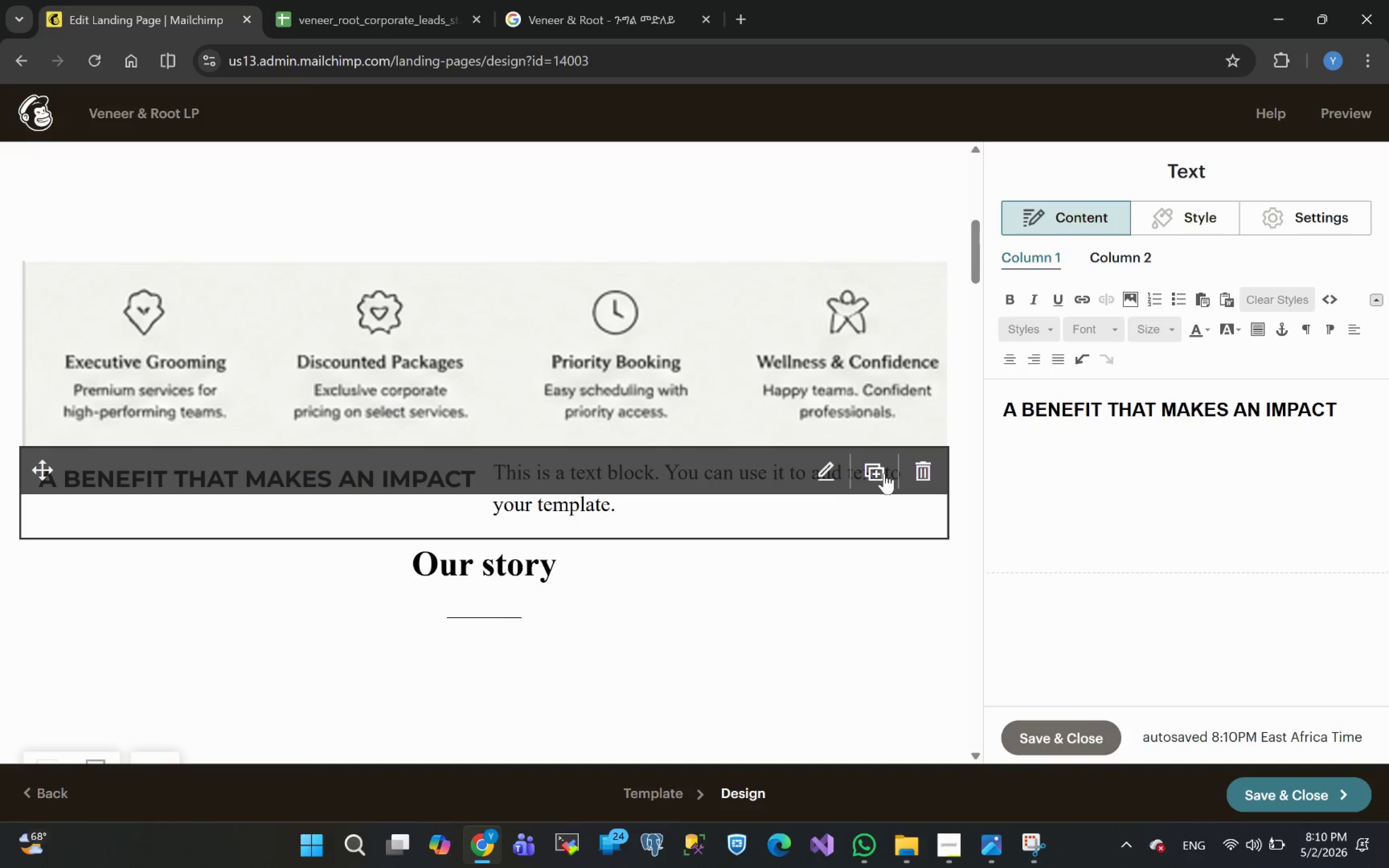 
left_click([708, 473])
 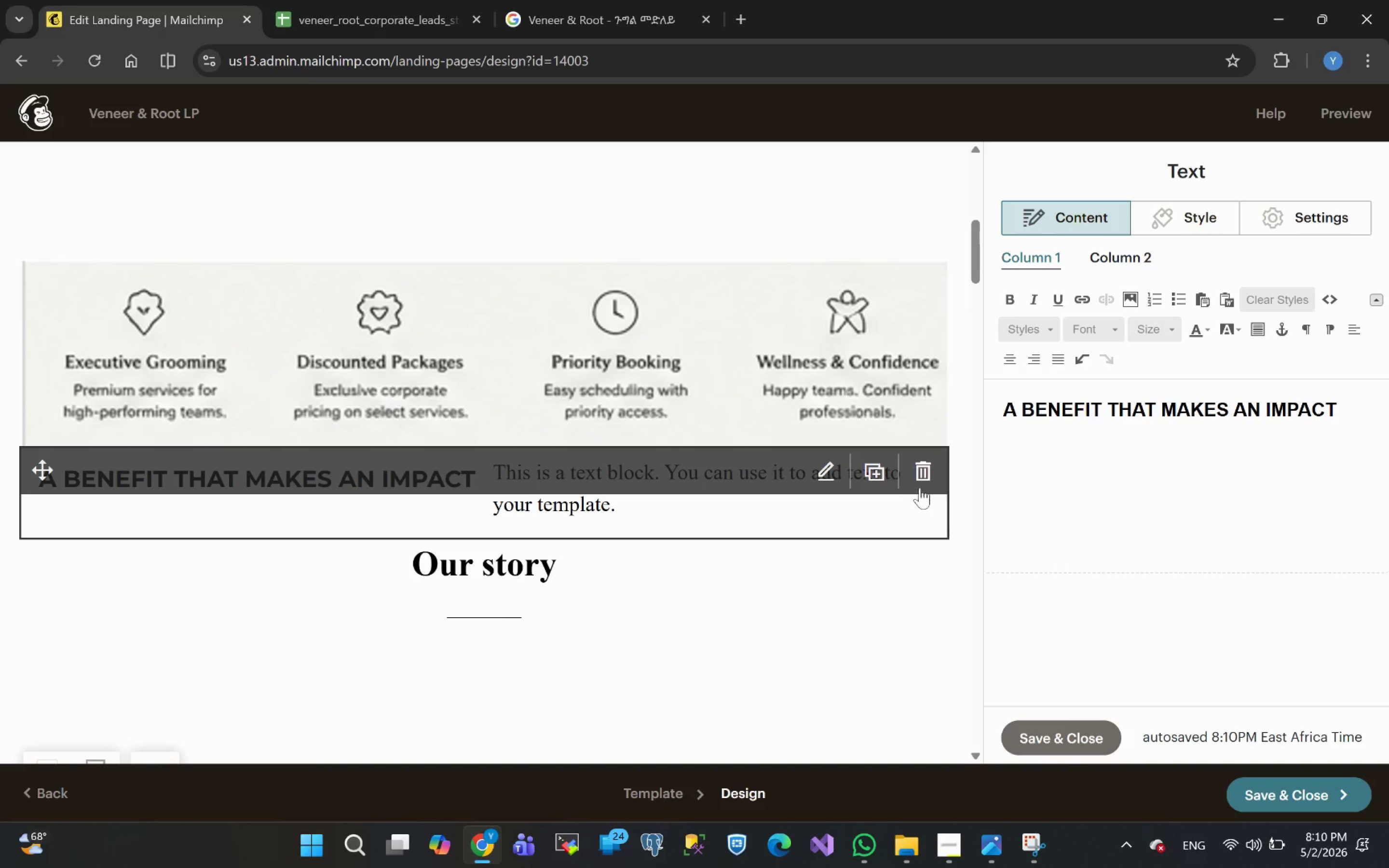 
left_click([921, 529])
 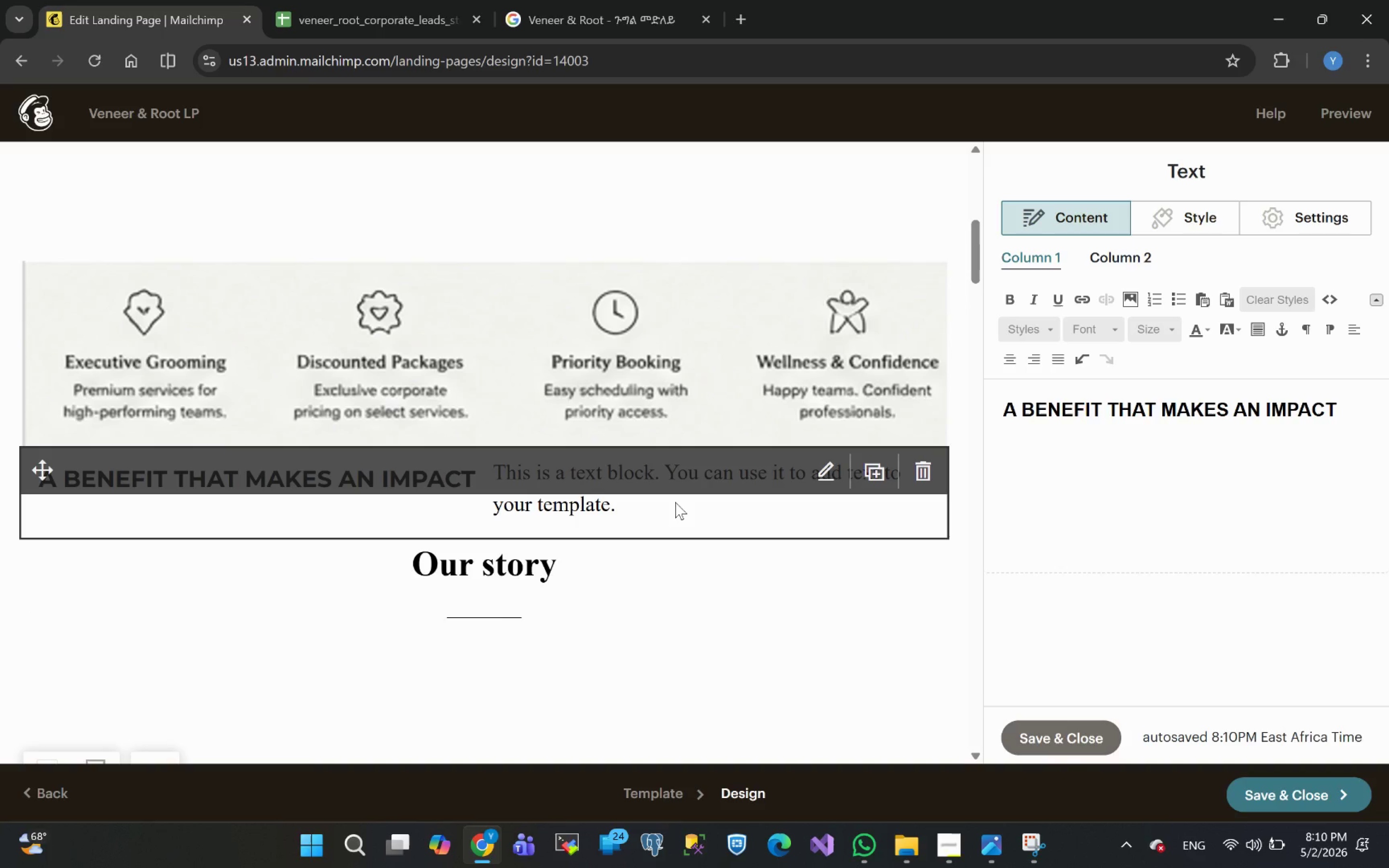 
left_click([675, 502])
 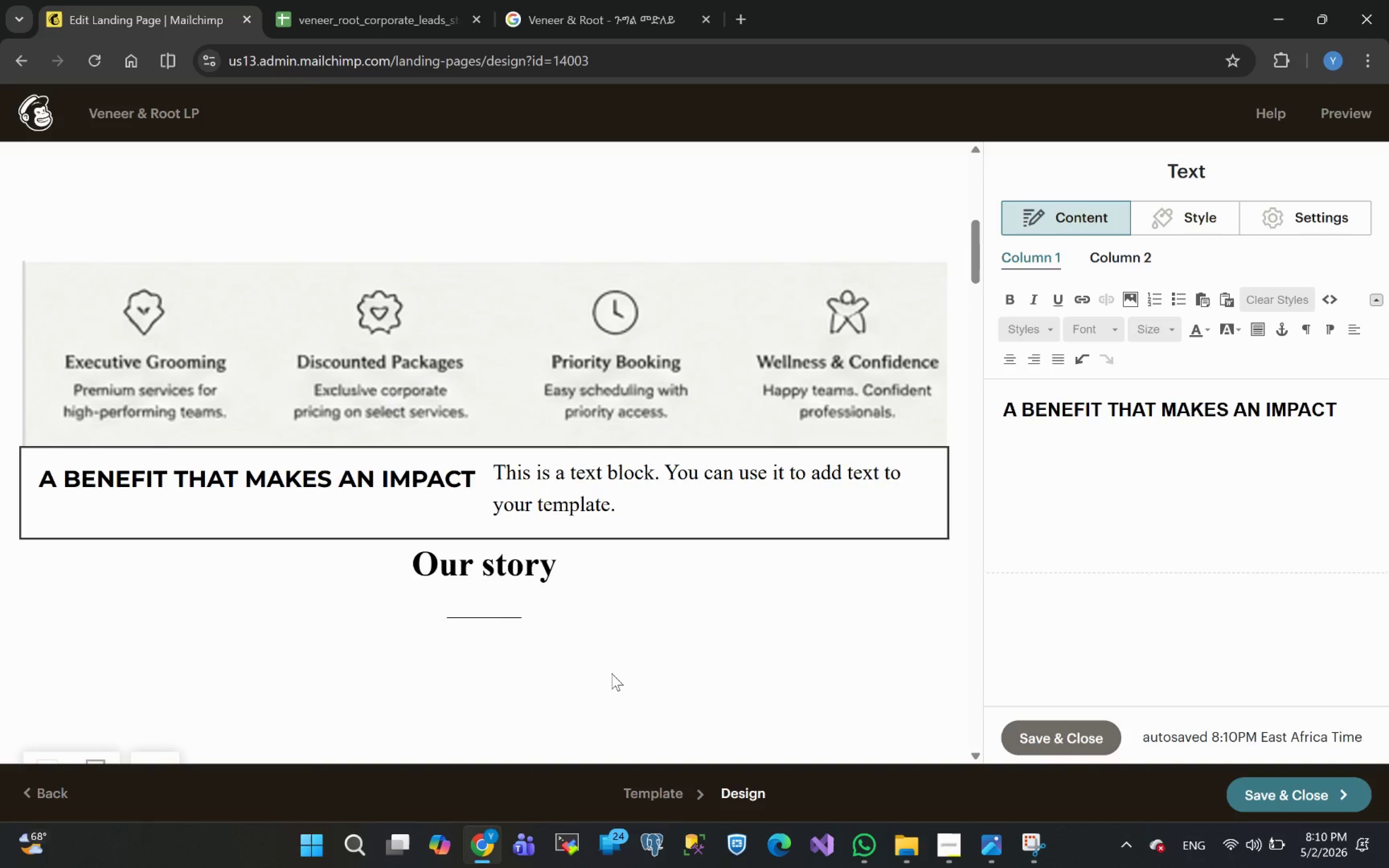 
left_click([612, 673])
 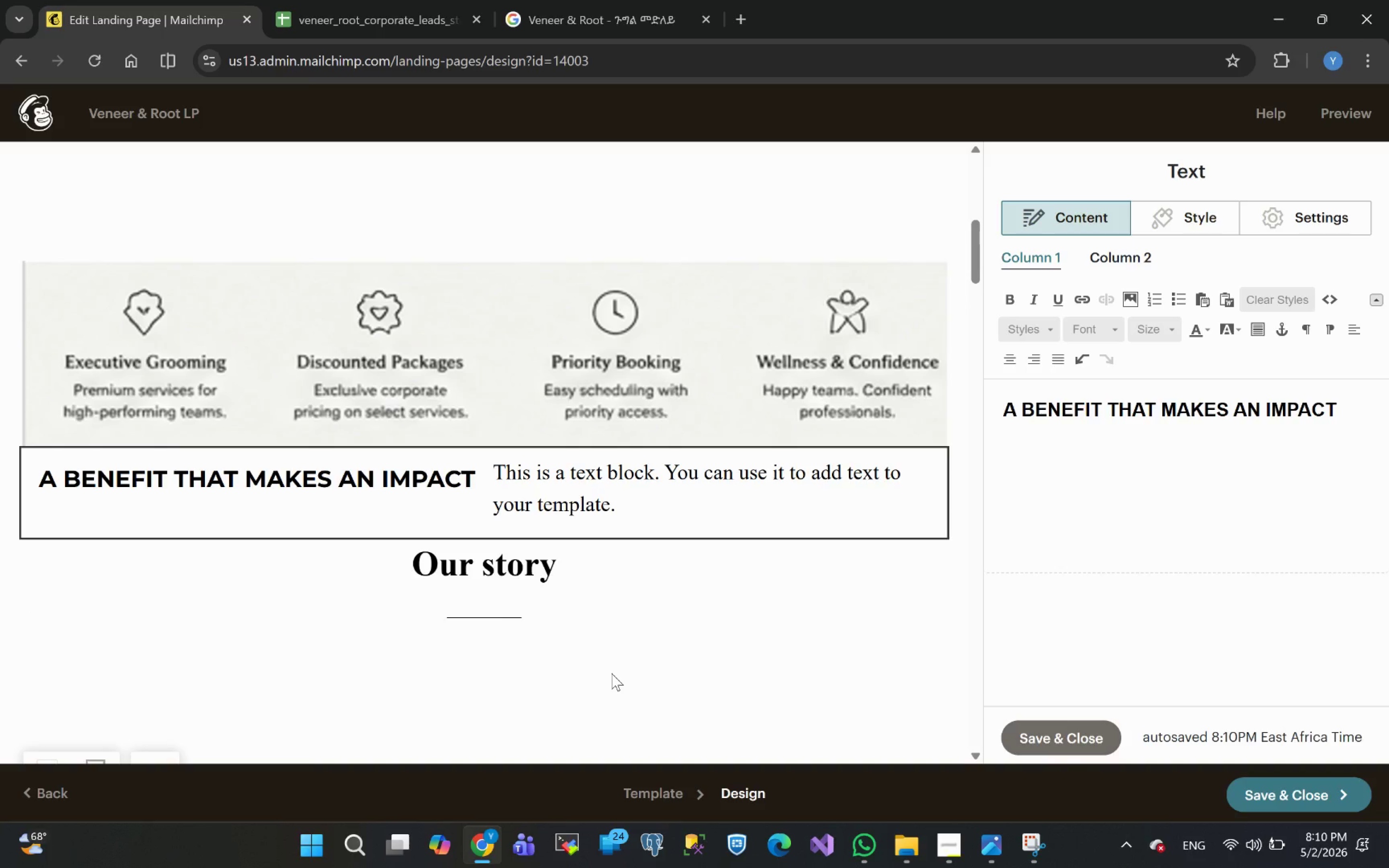 
key(Control+Z)
 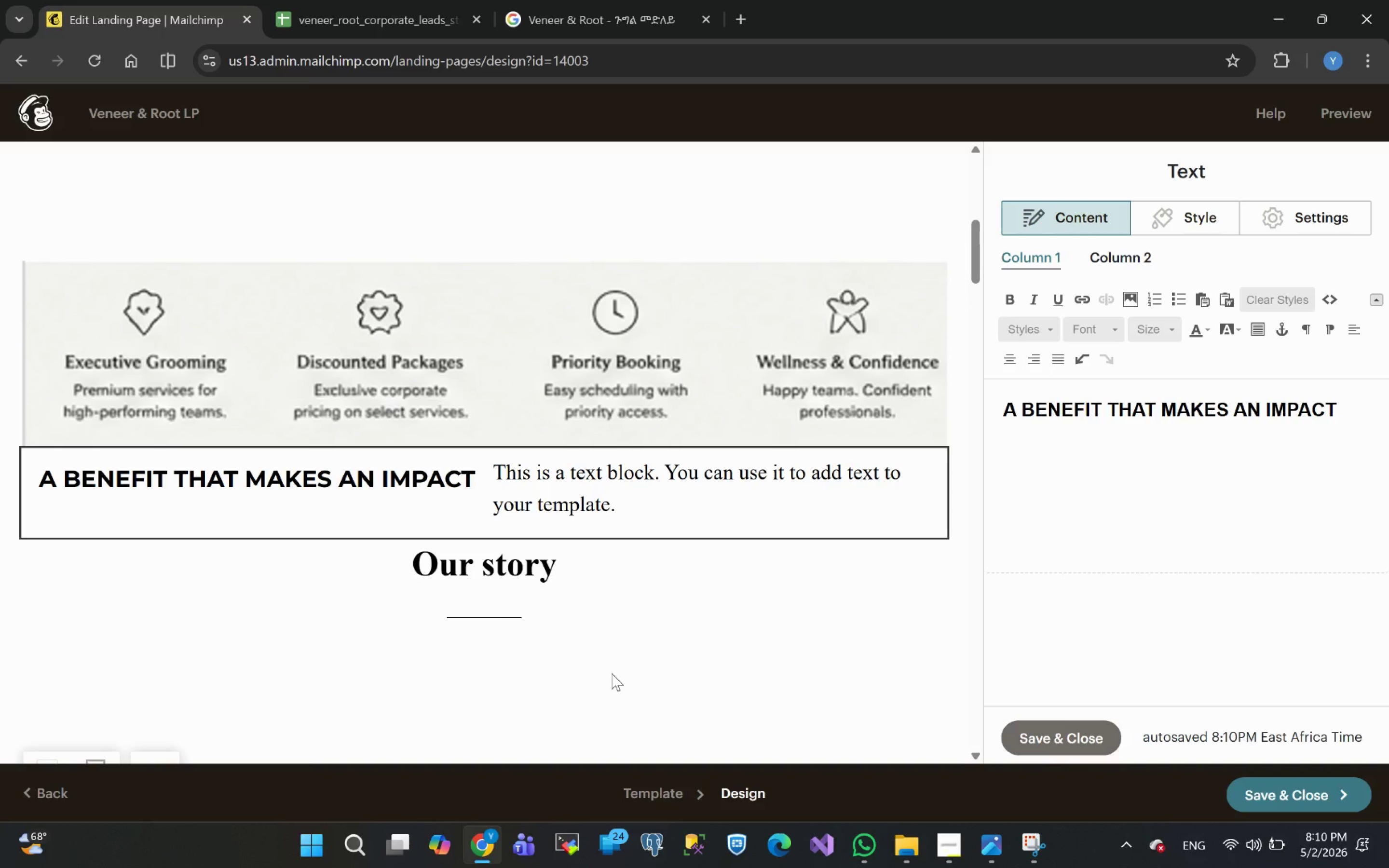 
key(Control+Z)
 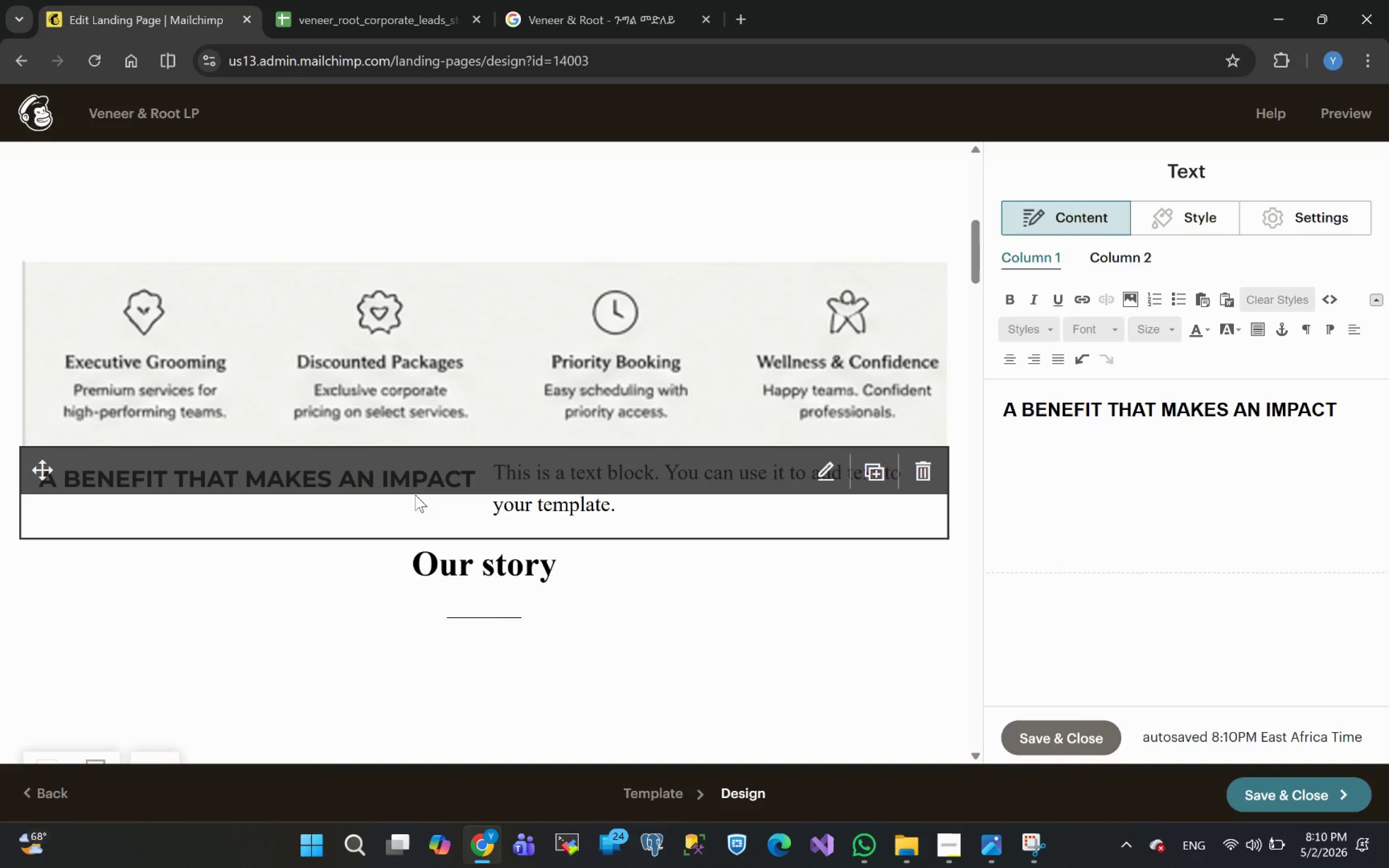 
left_click([415, 495])
 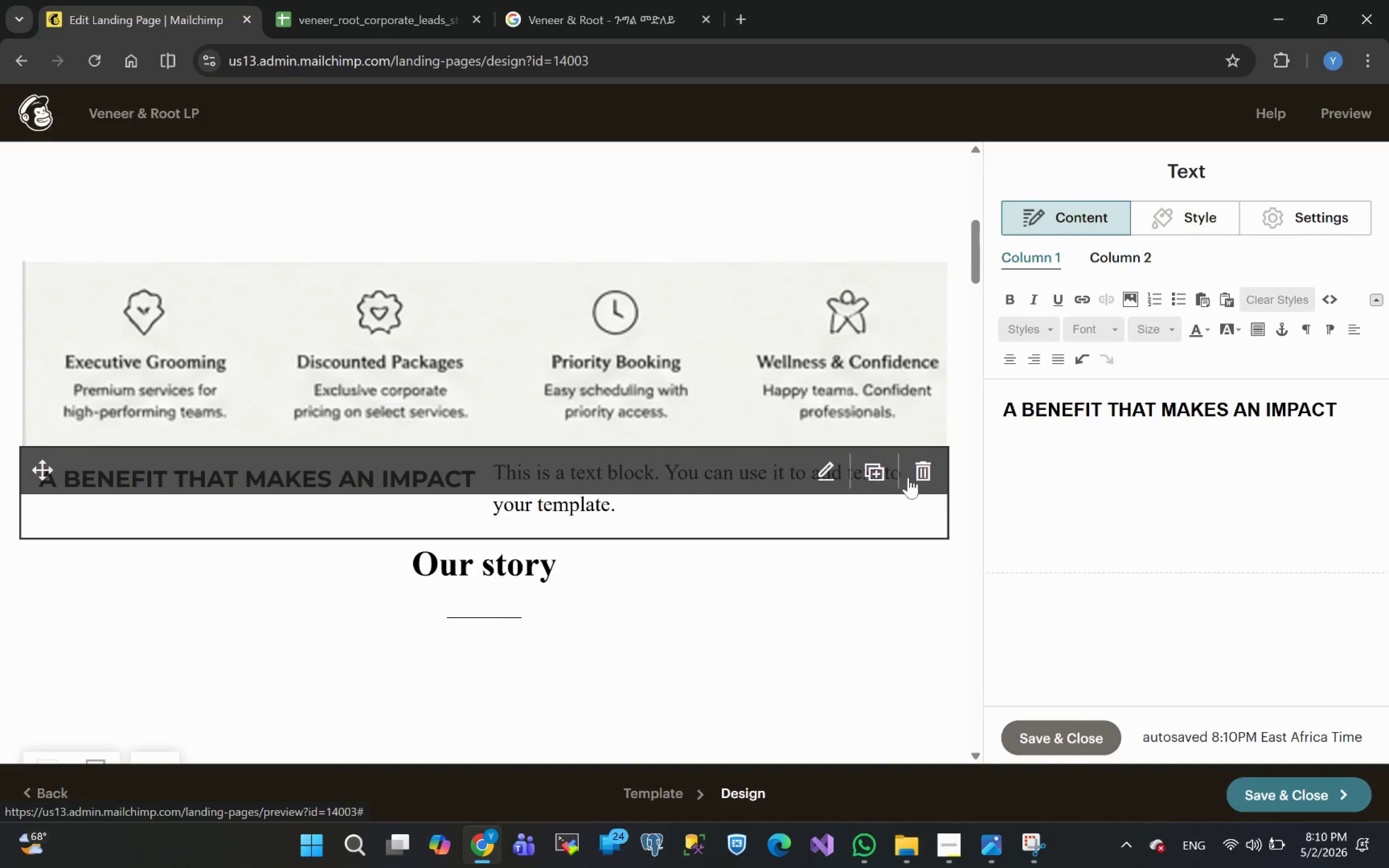 
left_click([830, 474])
 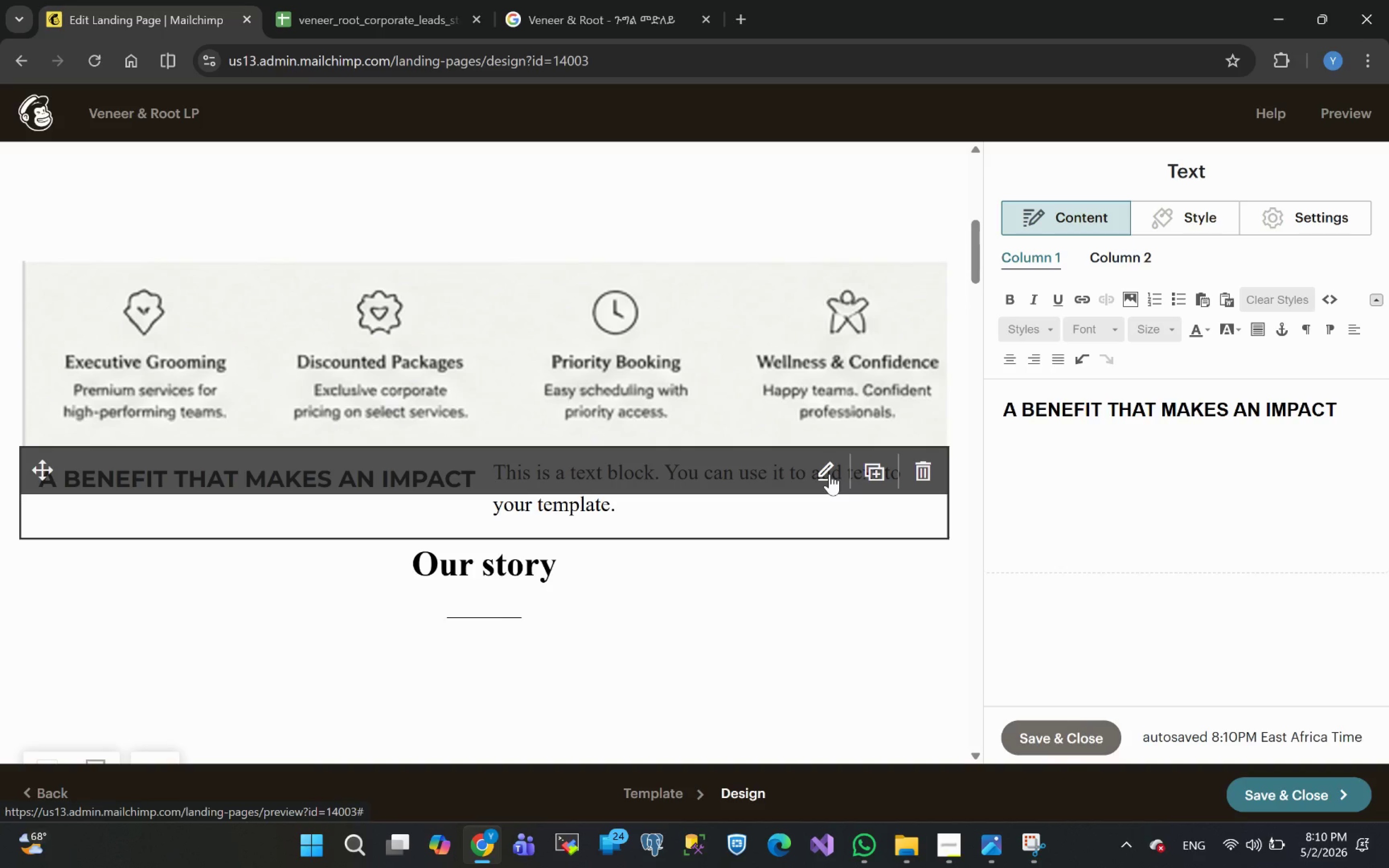 
left_click([830, 474])
 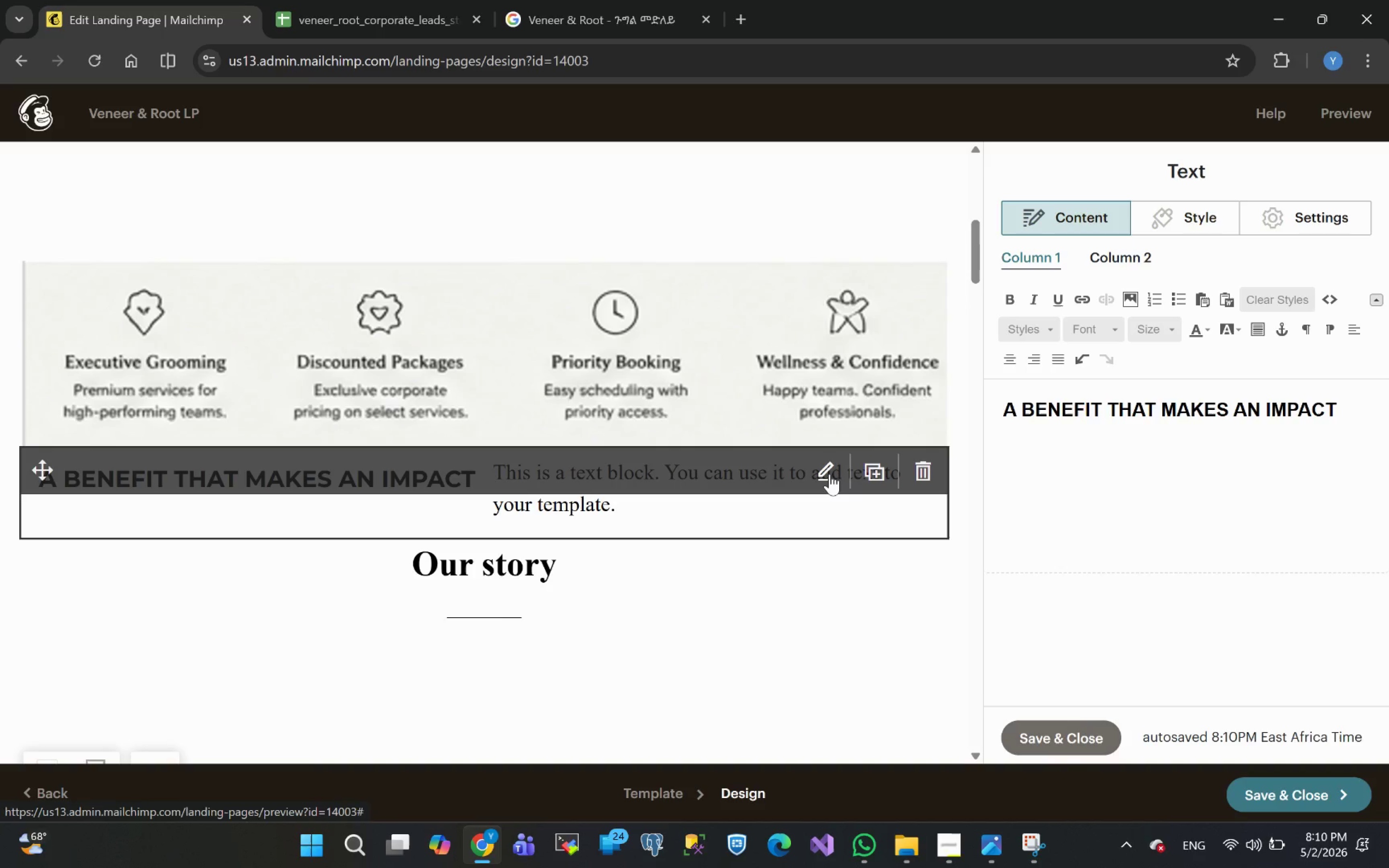 
key(Control+Z)
 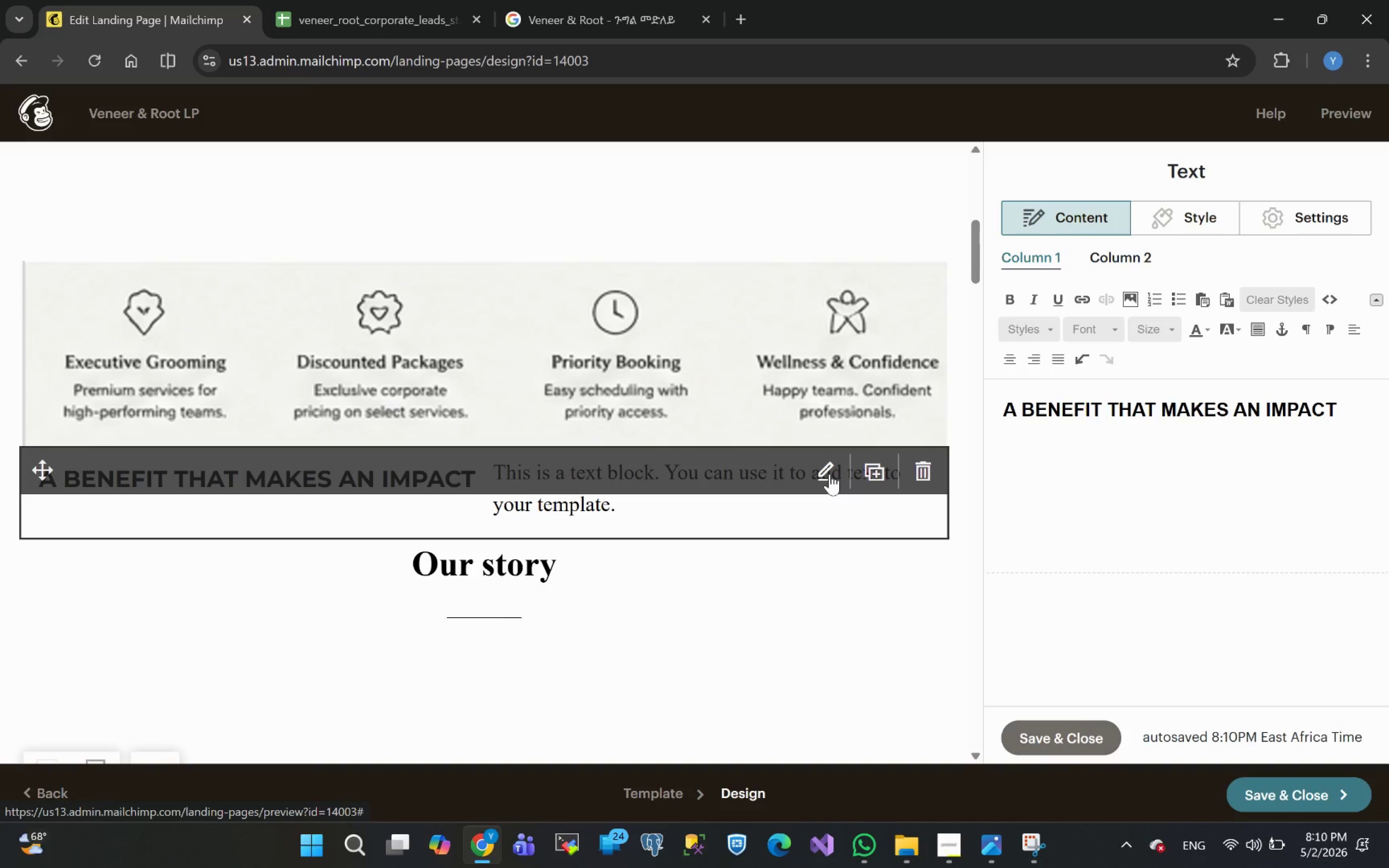 
key(Control+Z)
 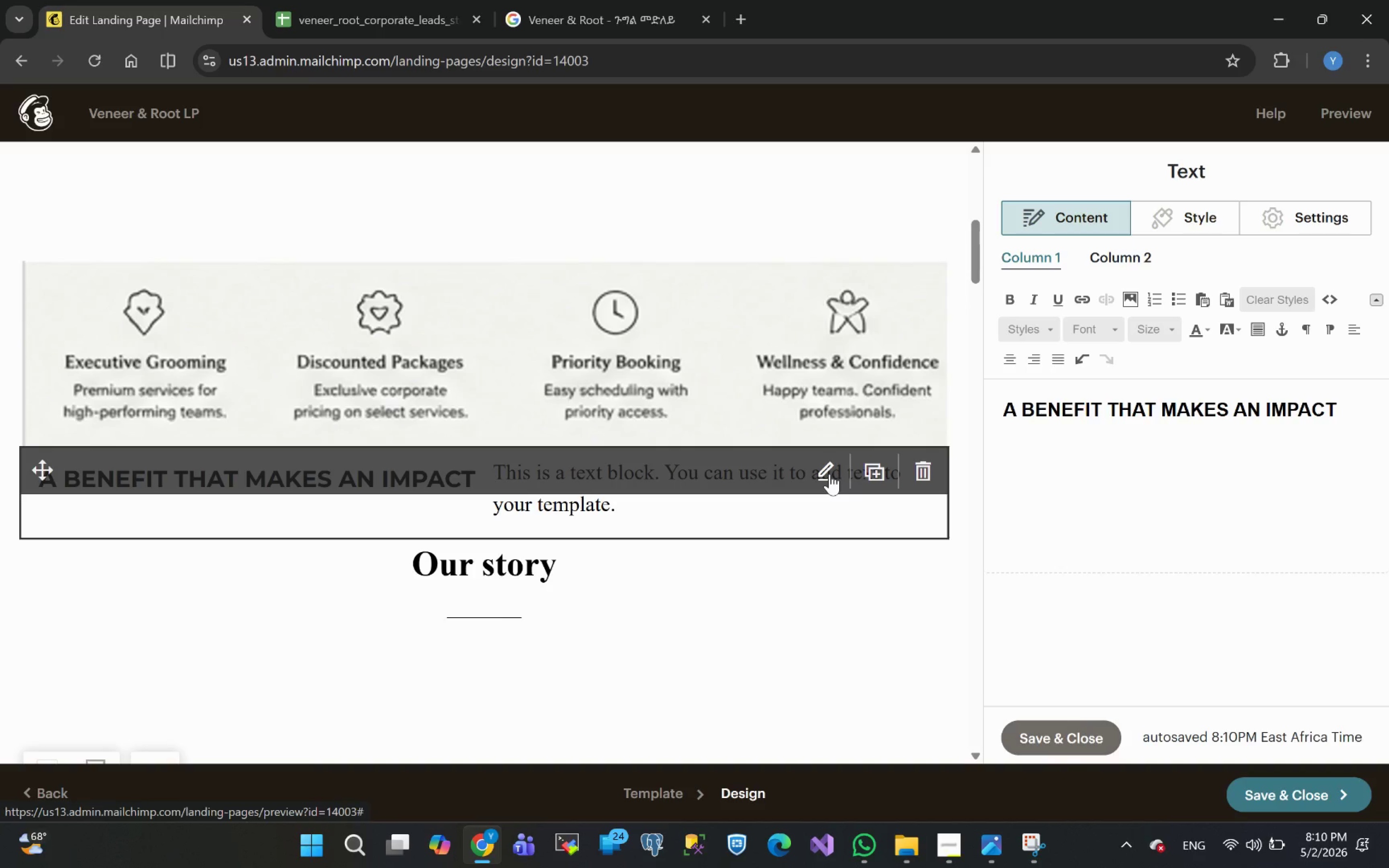 
key(Control+Z)
 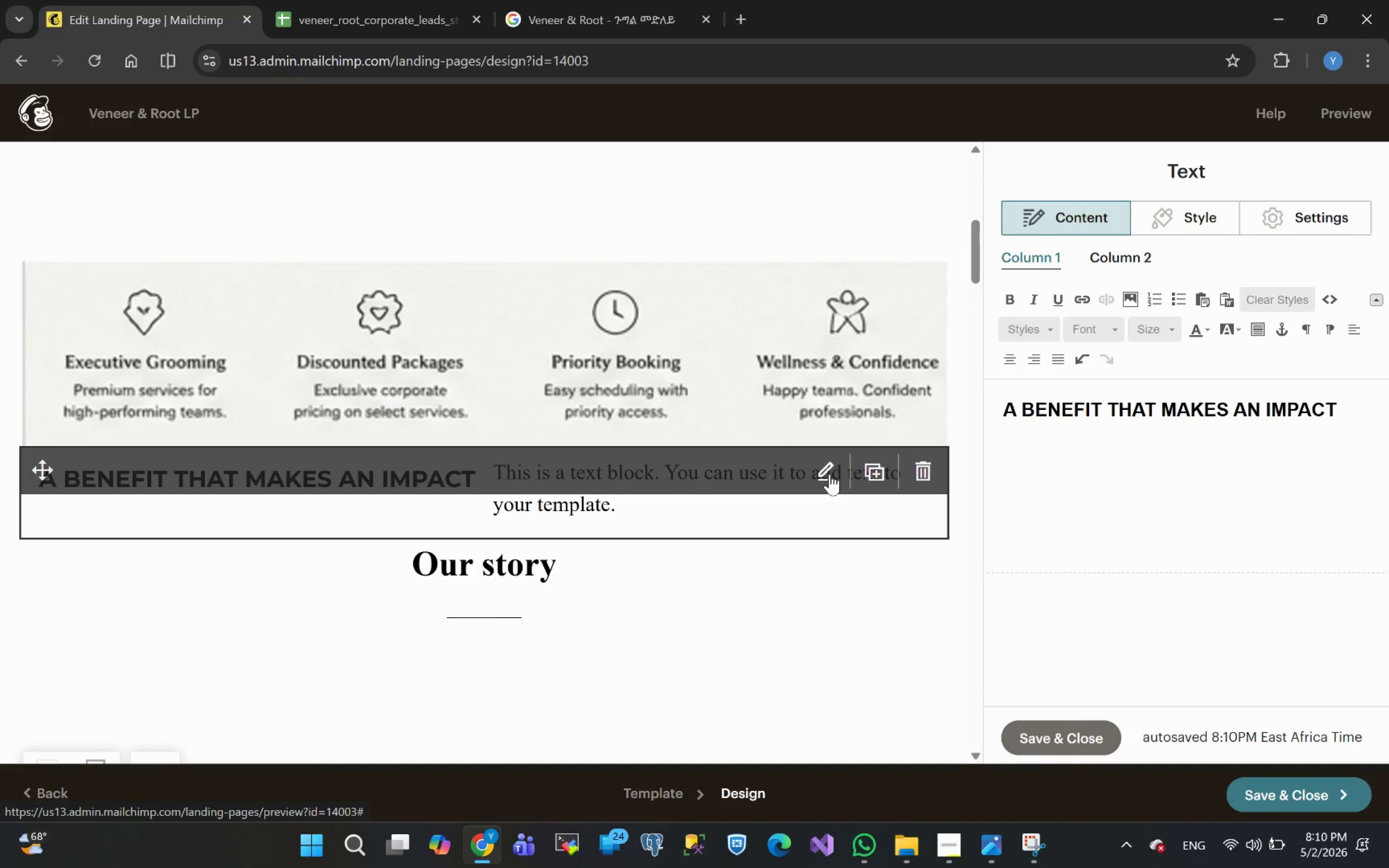 
key(Control+Z)
 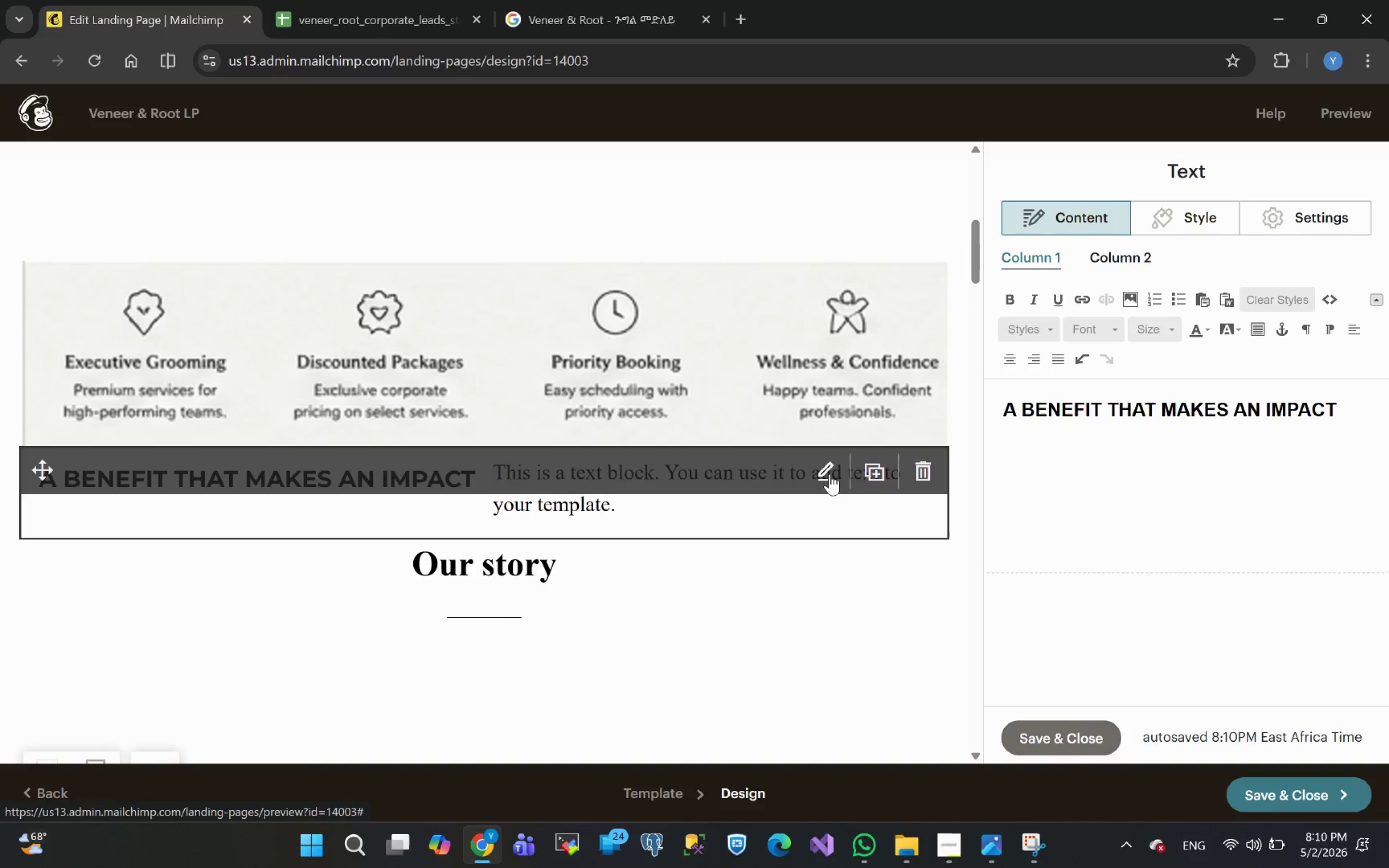 
key(Control+Z)
 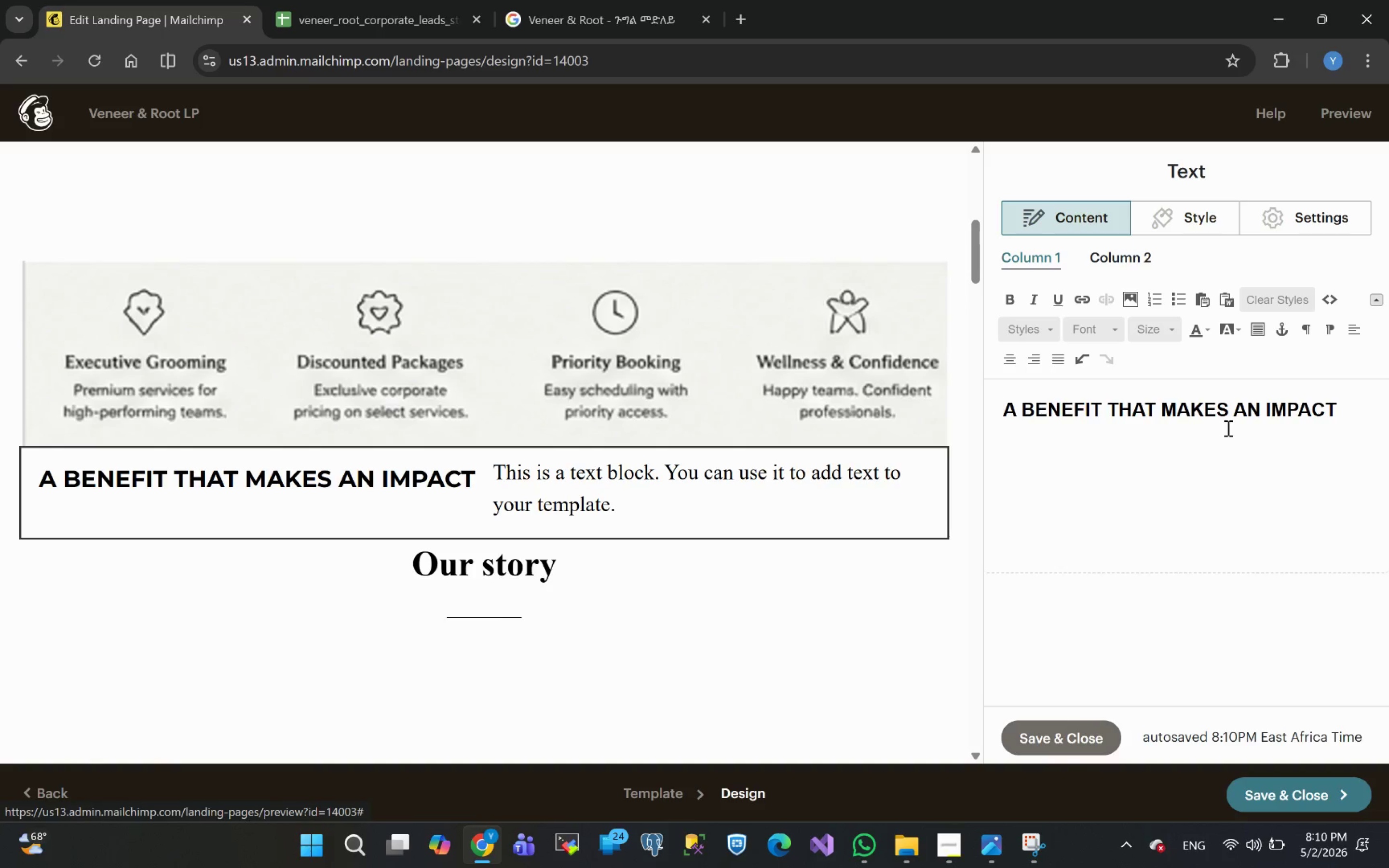 
left_click([1227, 428])
 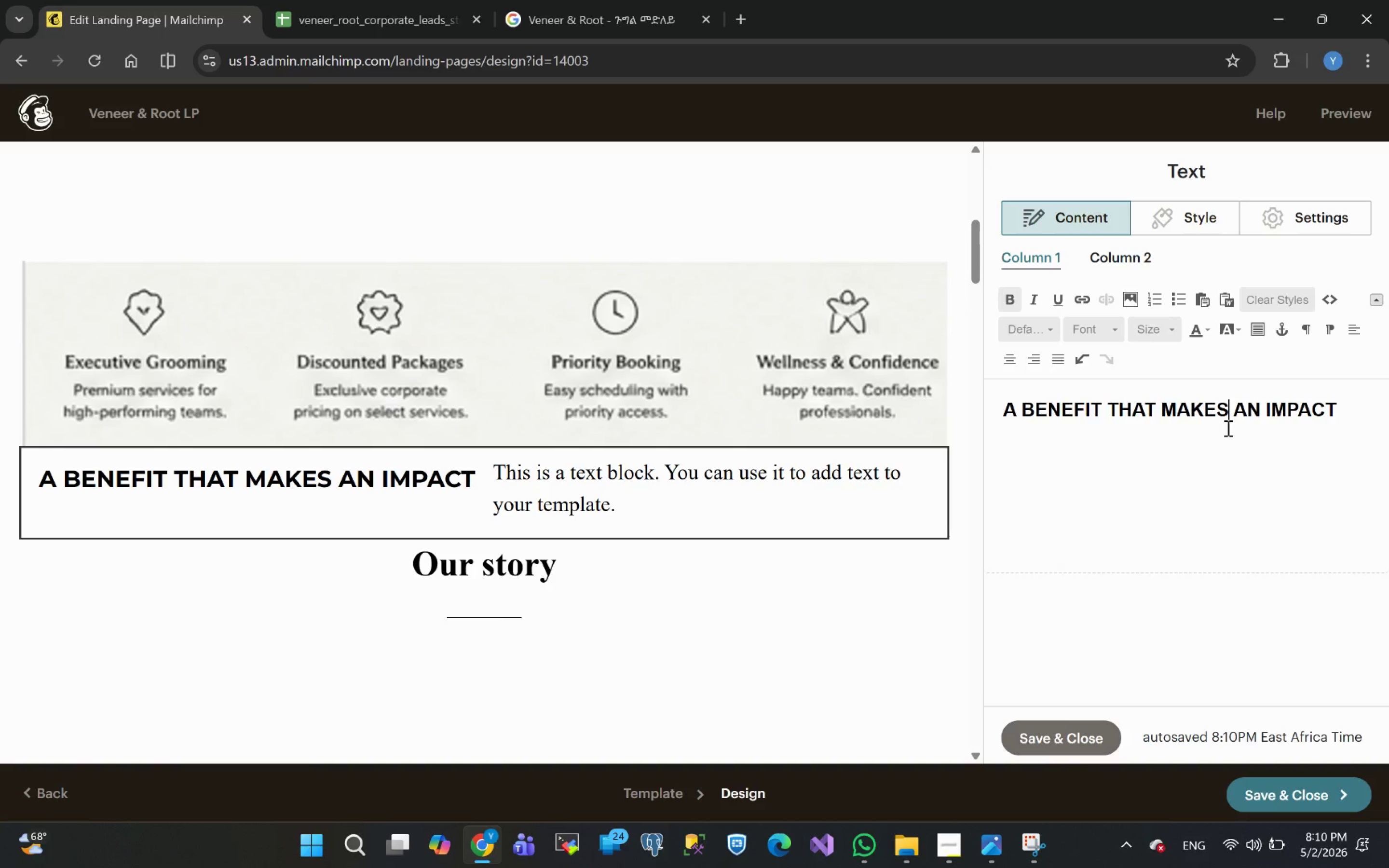 
key(Control+Z)
 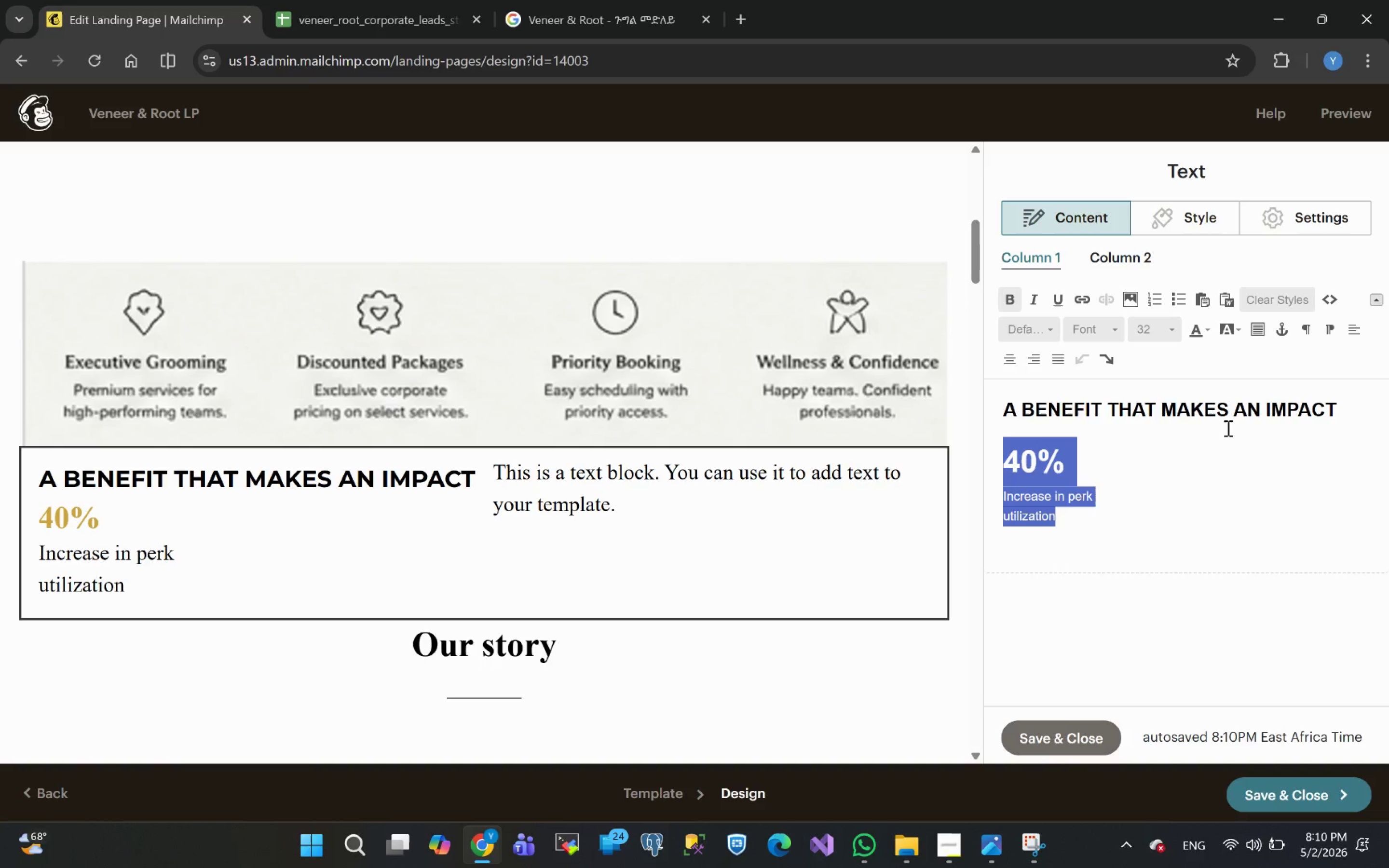 
key(Control+Z)
 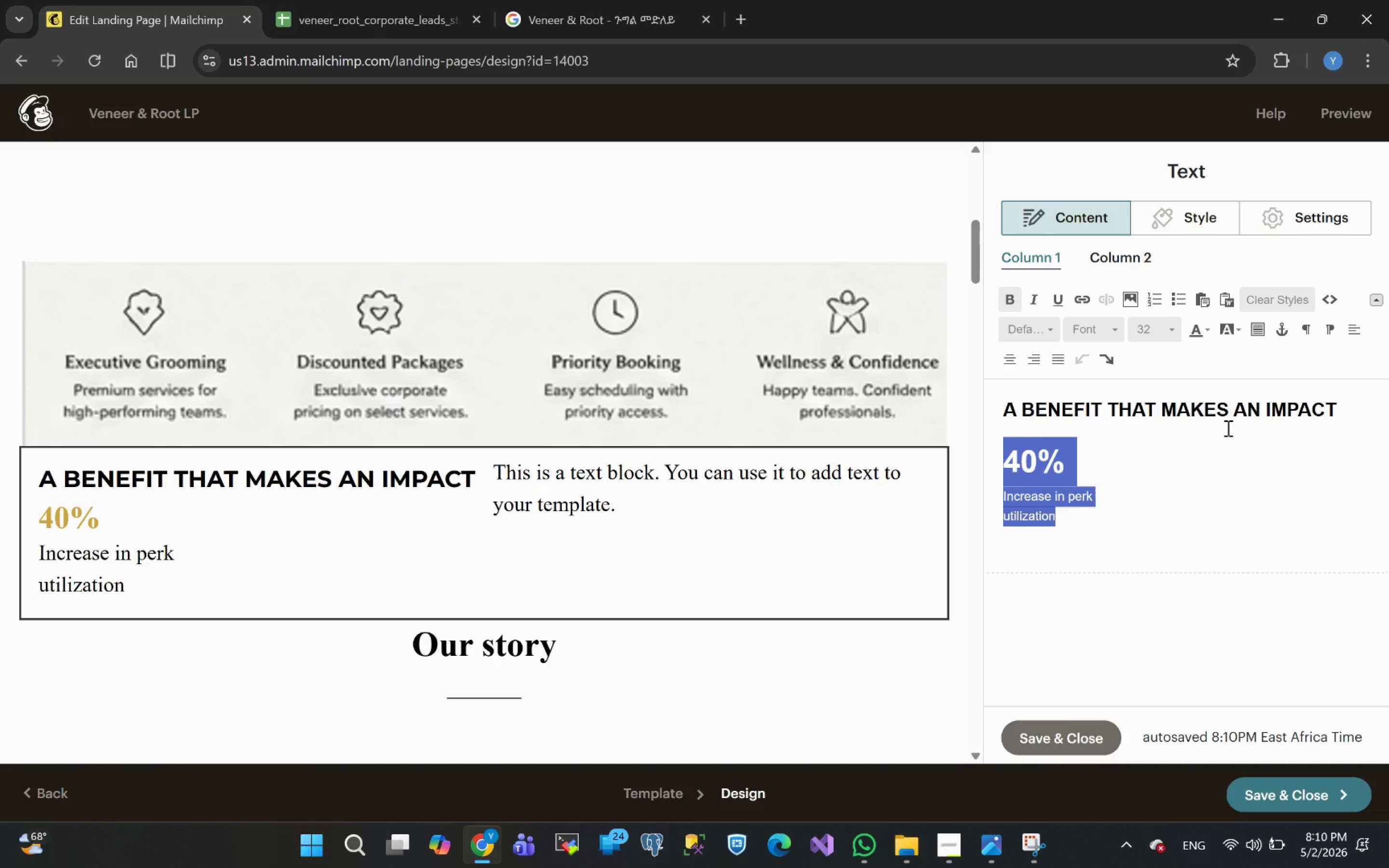 
key(Control+Z)
 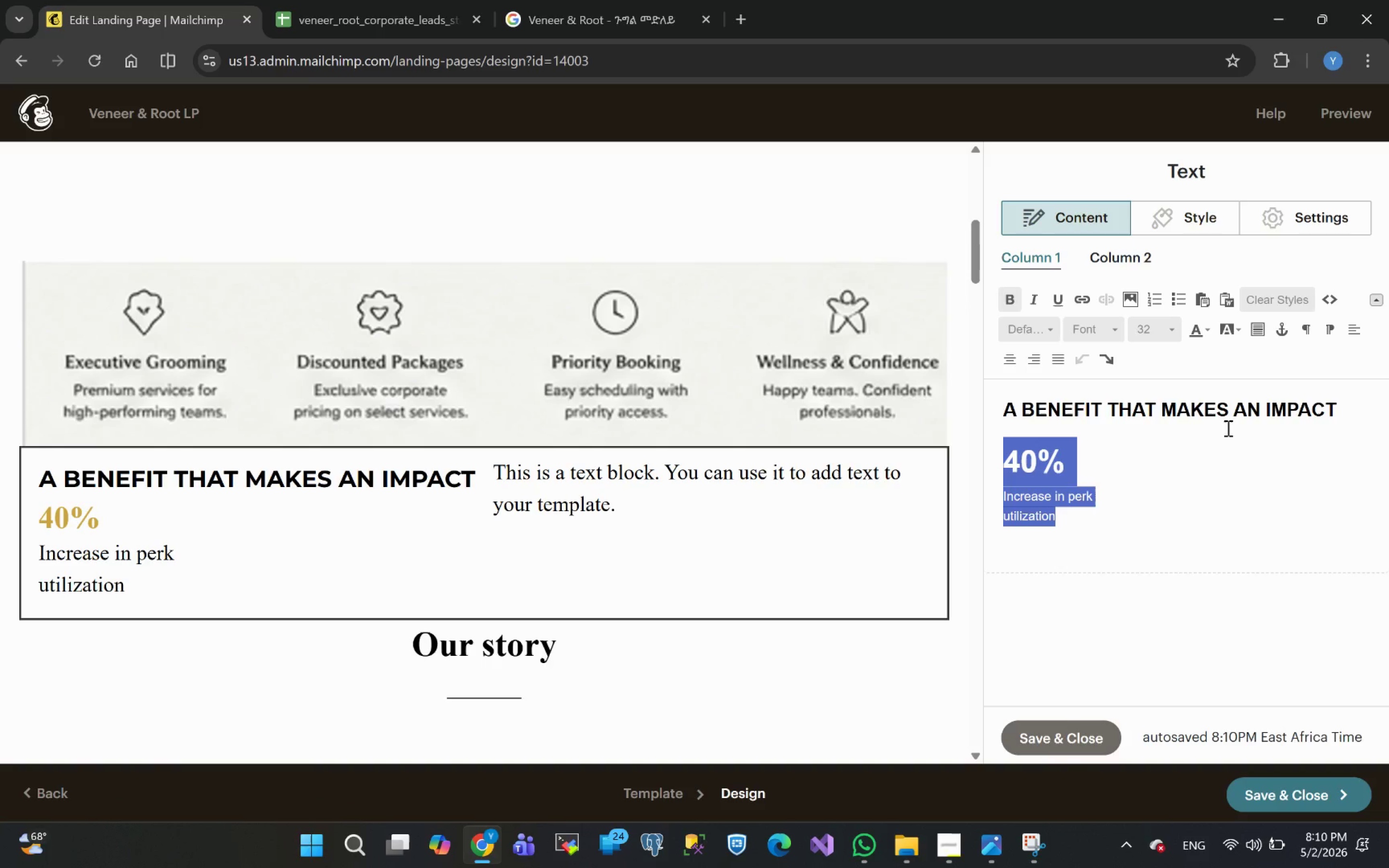 
key(Control+Z)
 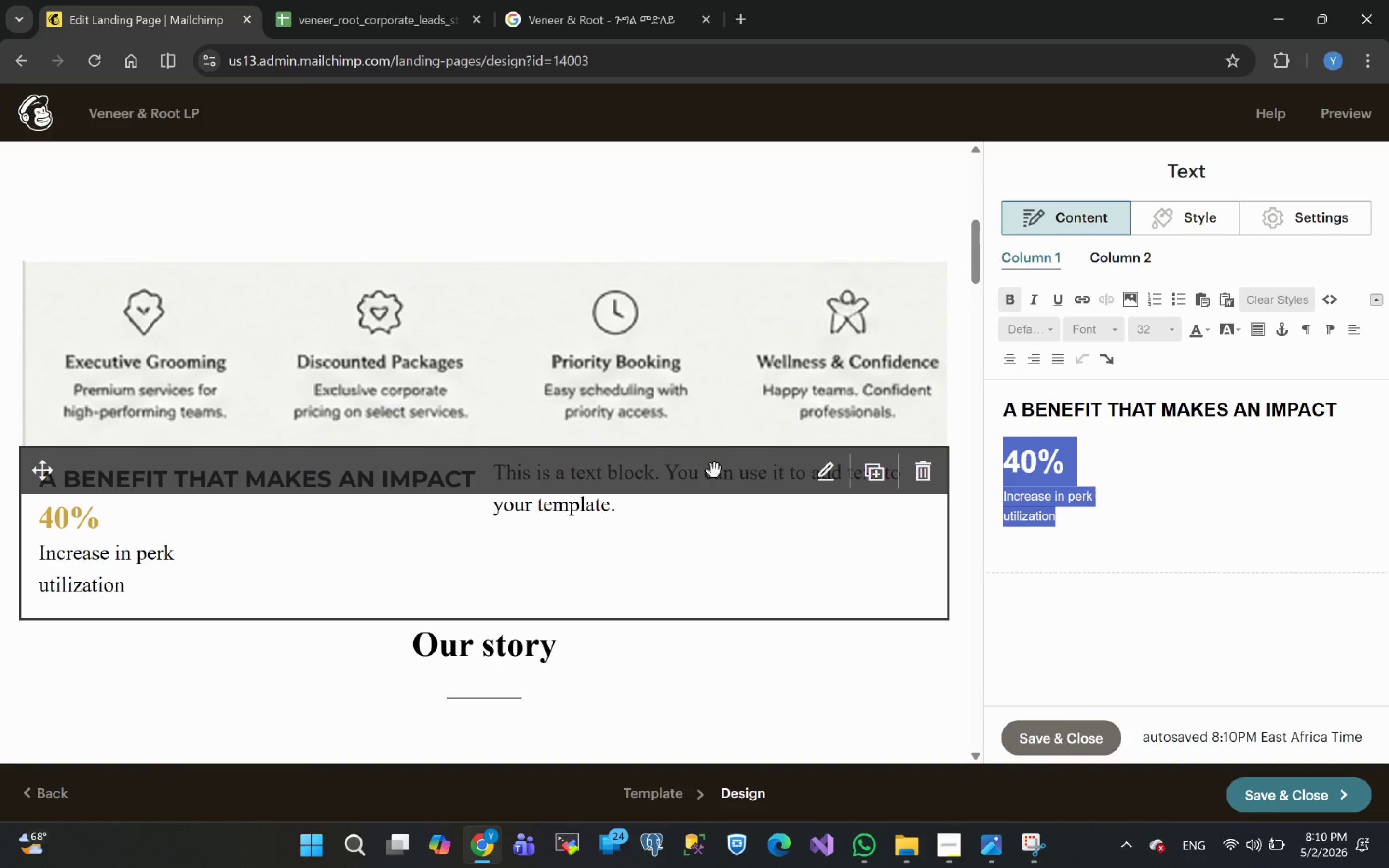 
left_click([693, 468])
 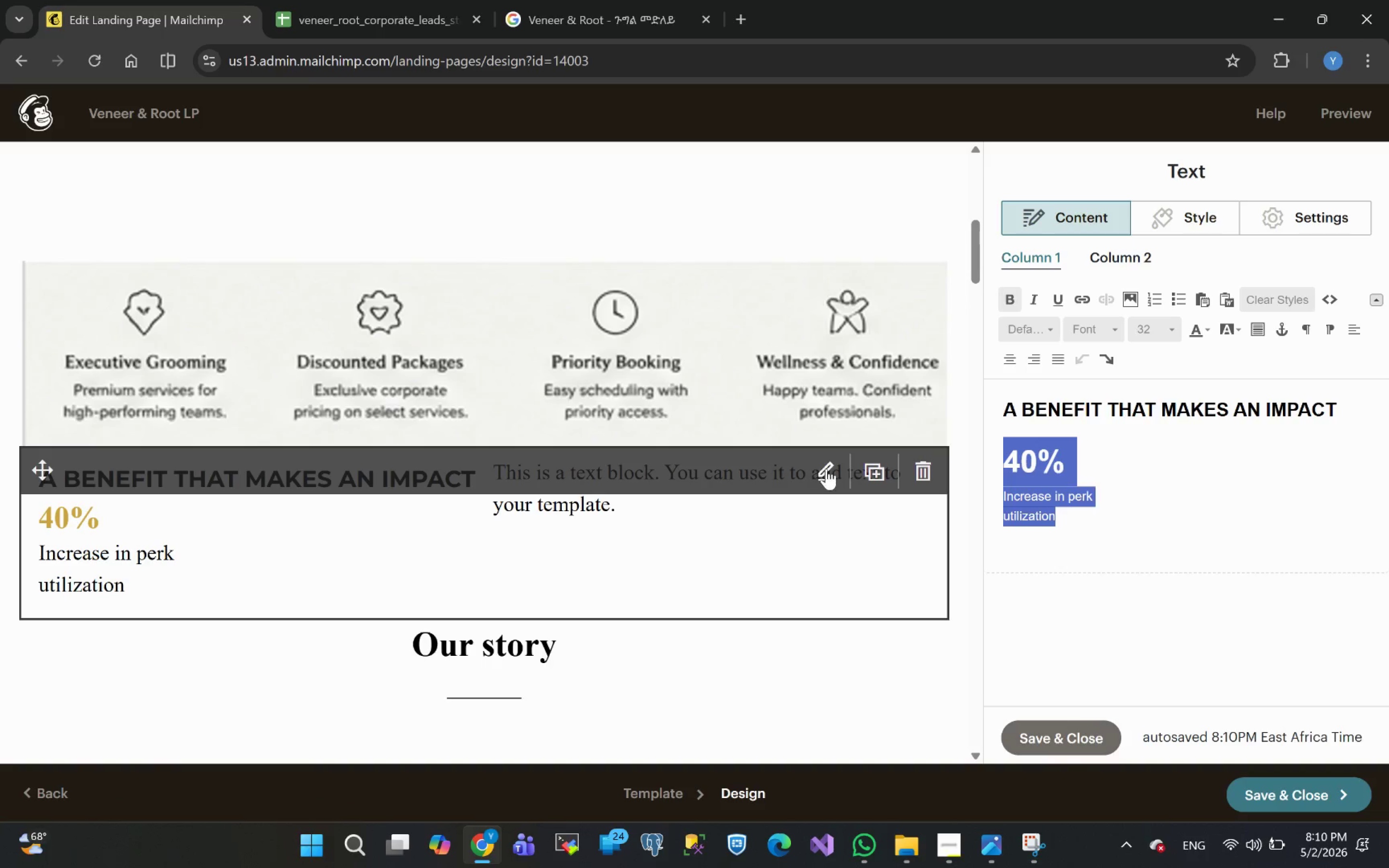 
left_click([827, 470])
 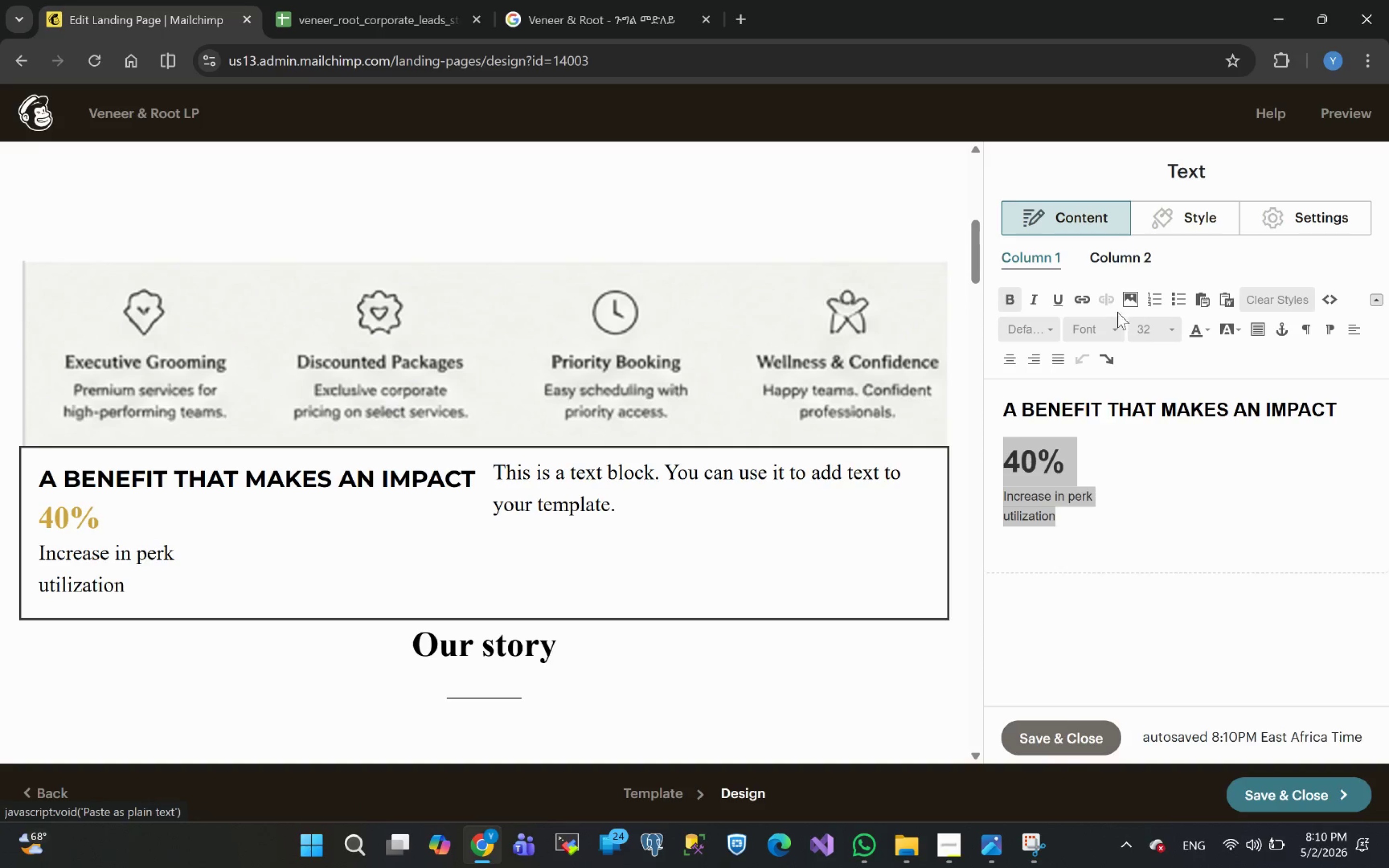 
wait(6.66)
 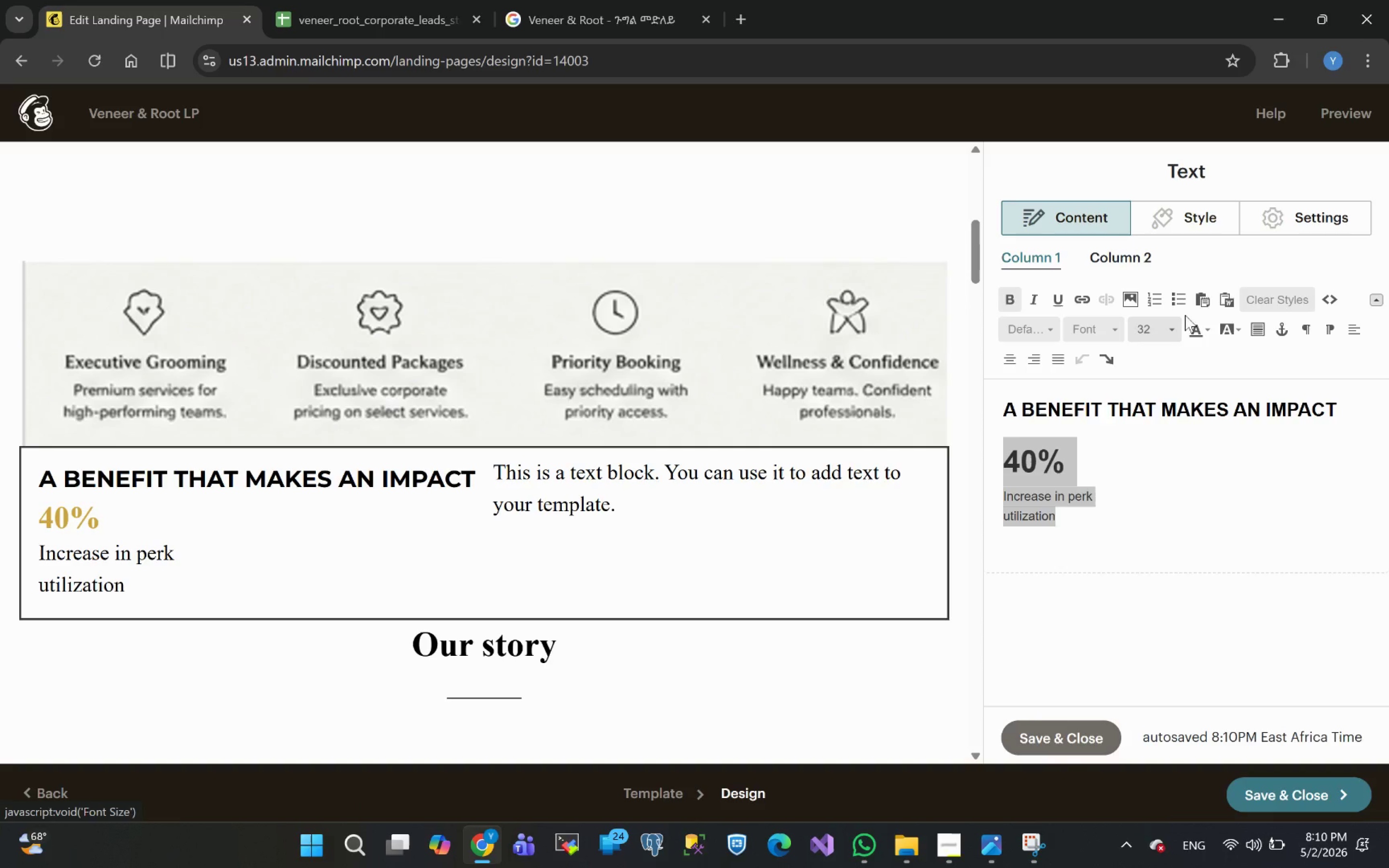 
left_click([1199, 215])
 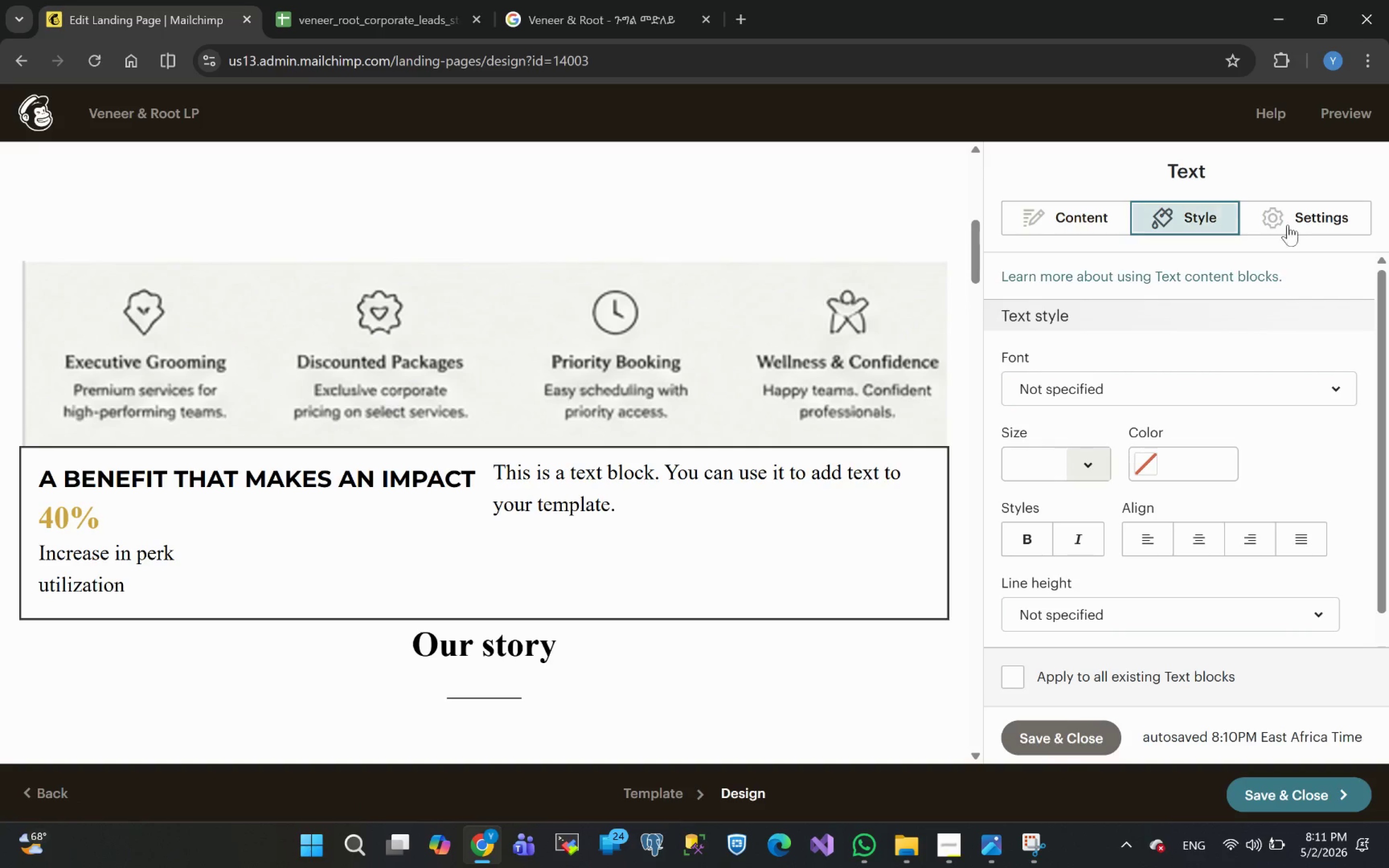 
left_click([1297, 209])
 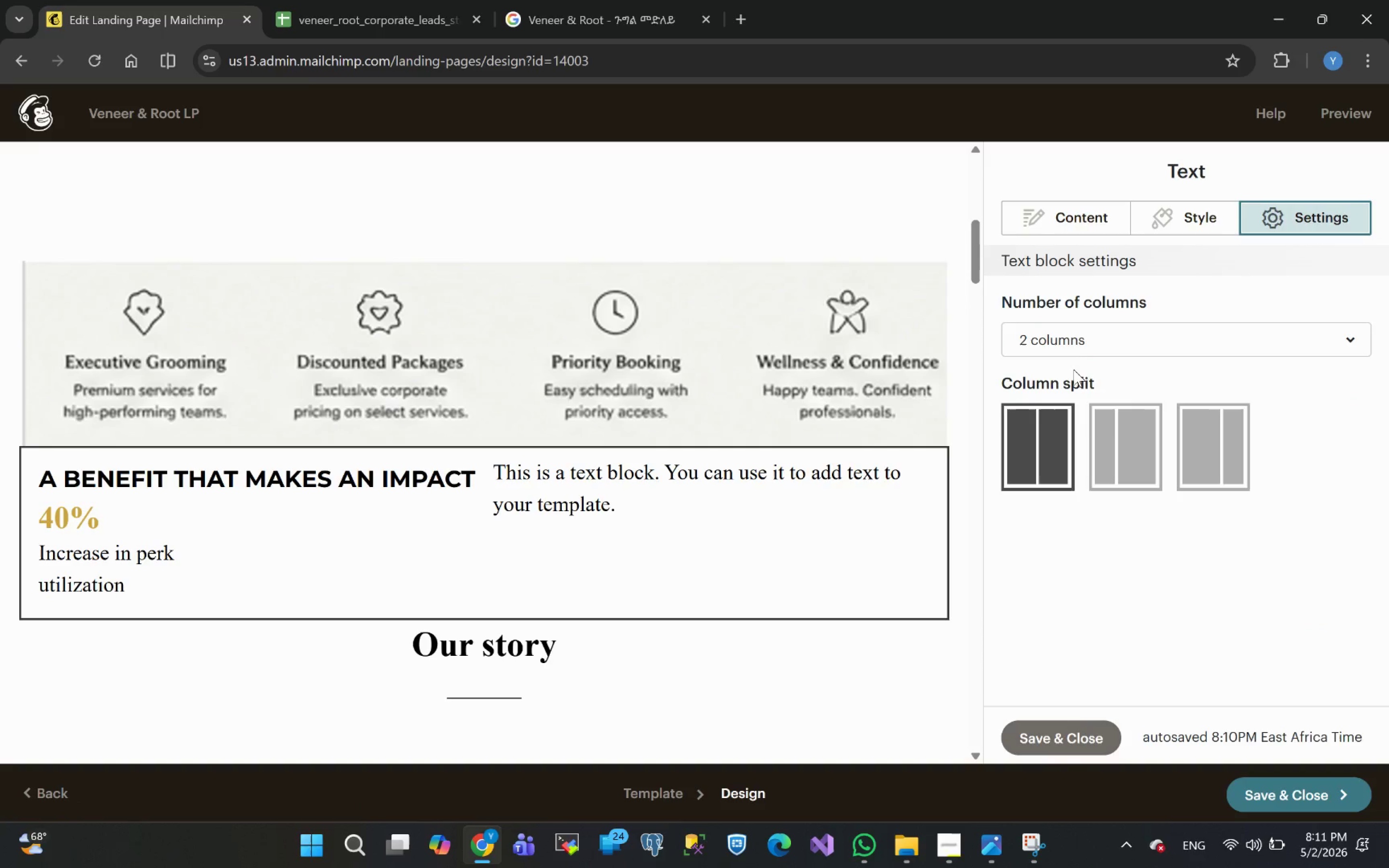 
left_click([1063, 330])
 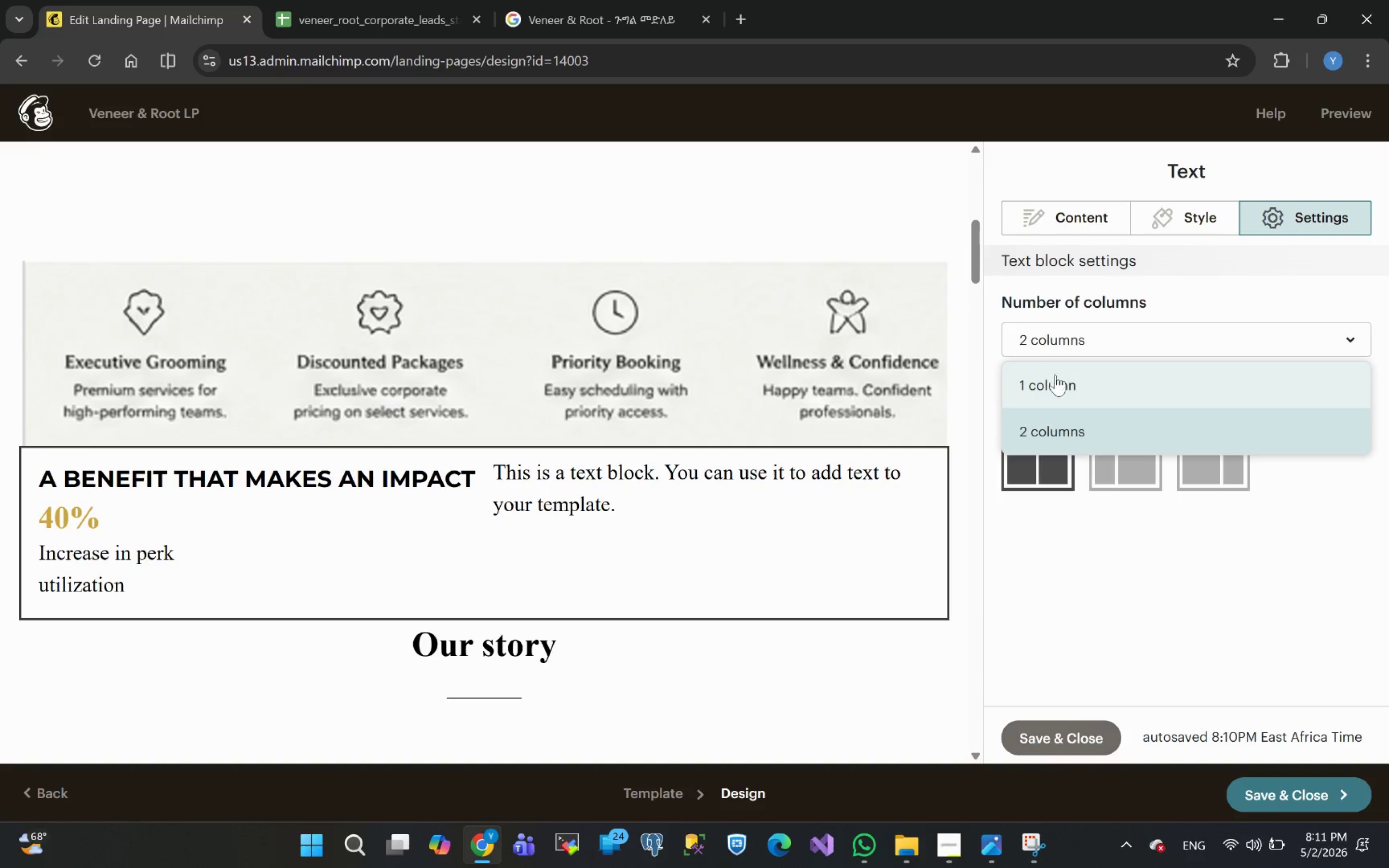 
left_click([1056, 380])
 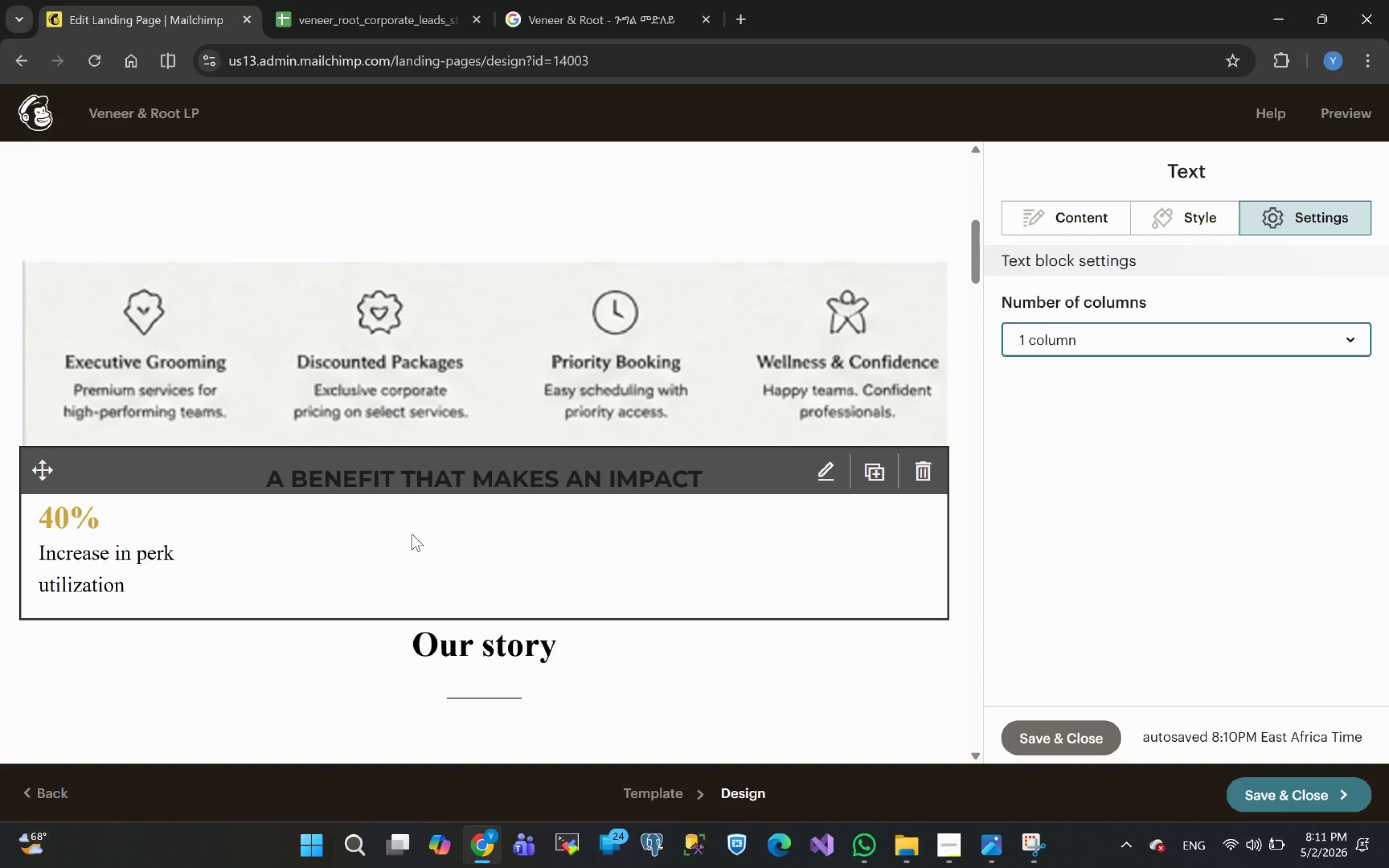 
left_click([221, 556])
 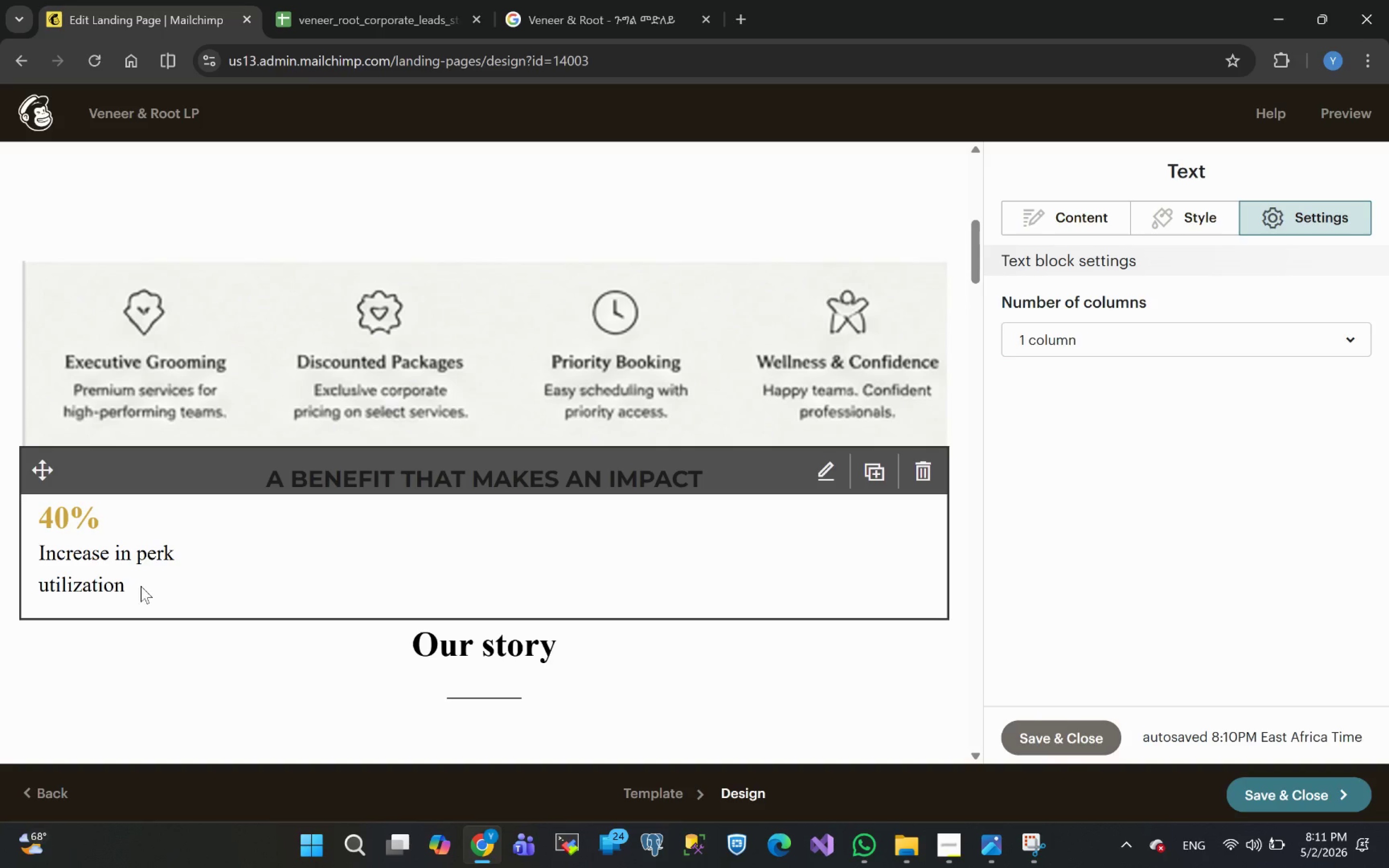 
left_click([133, 587])
 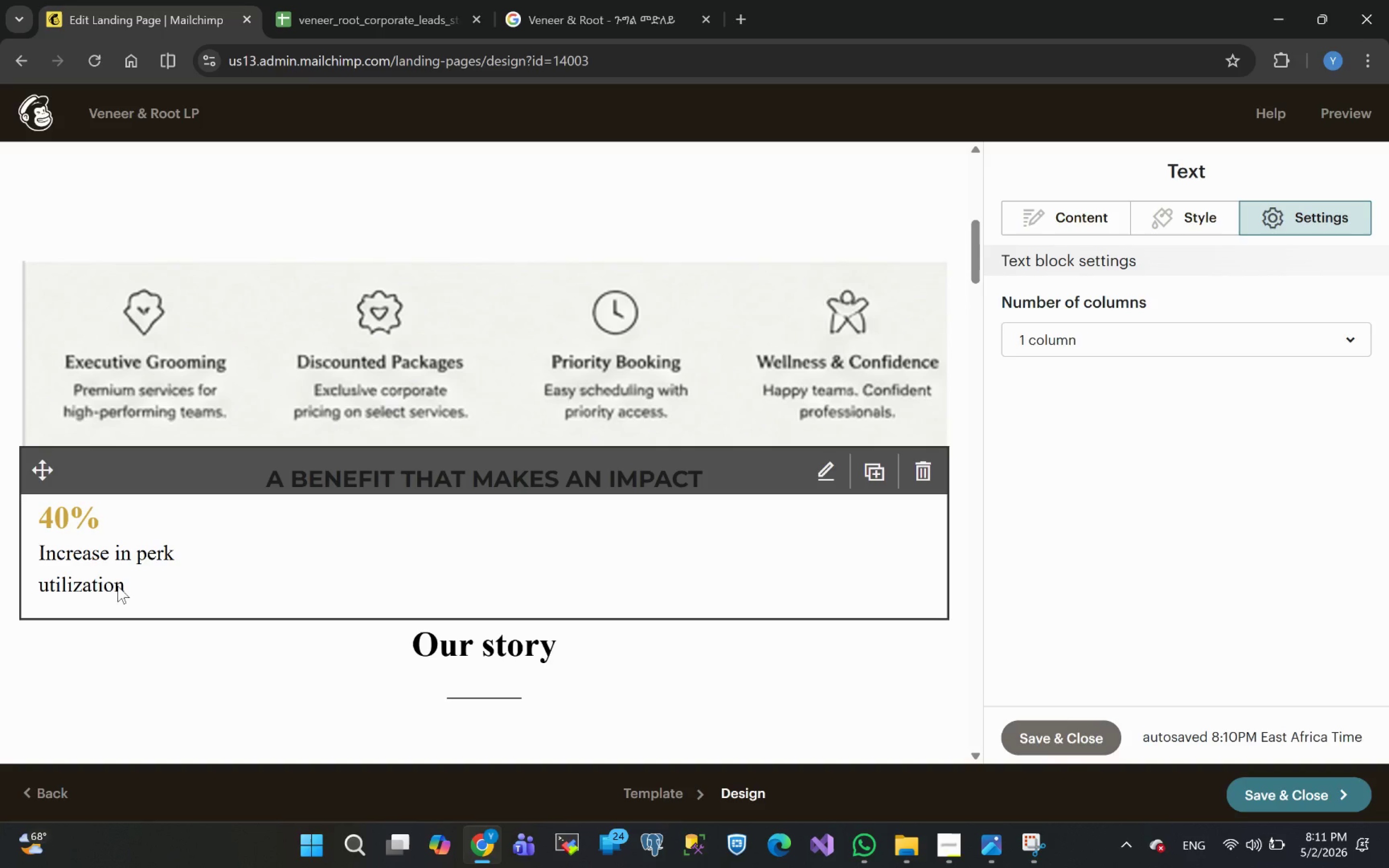 
double_click([118, 586])
 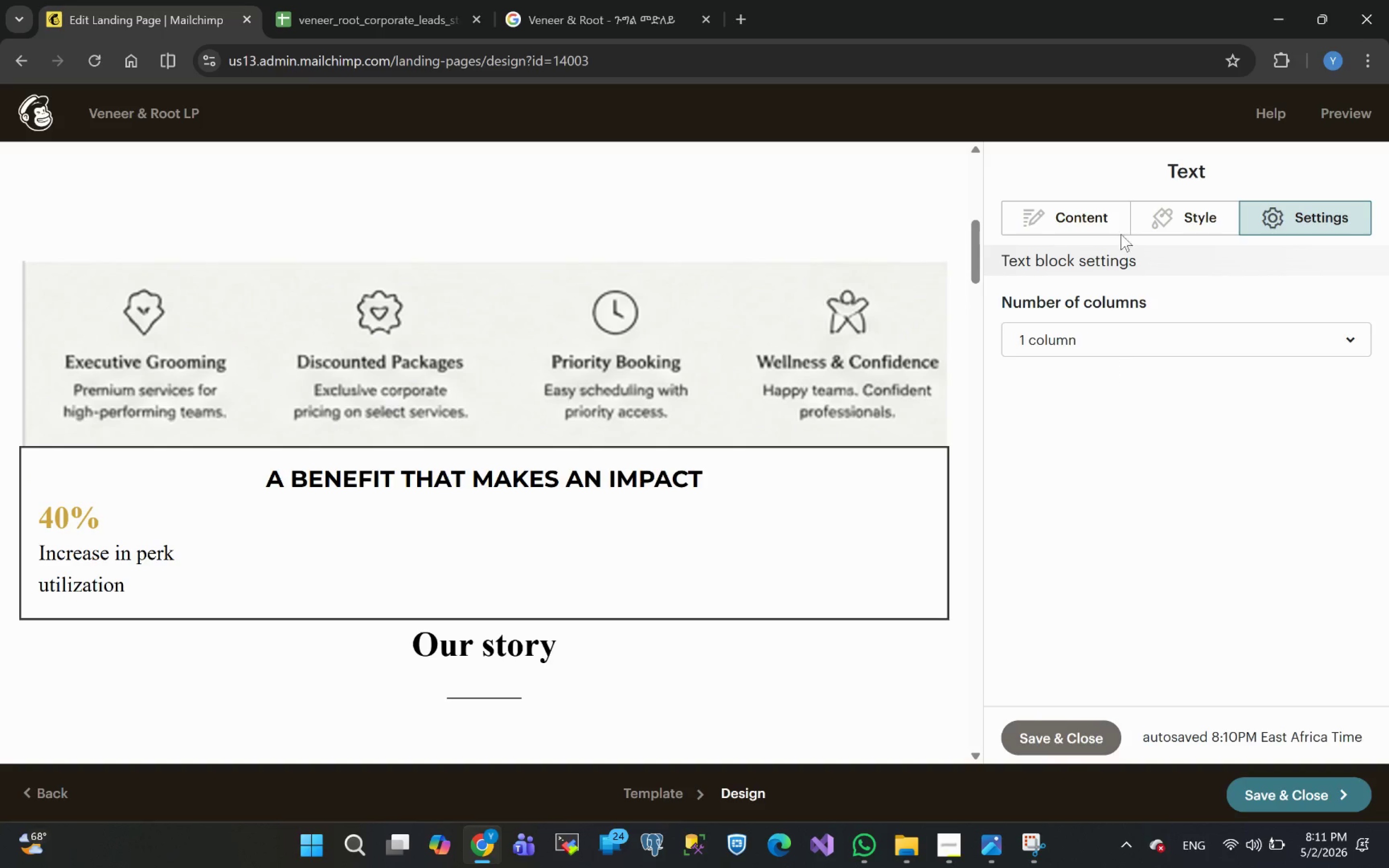 
left_click([1079, 215])
 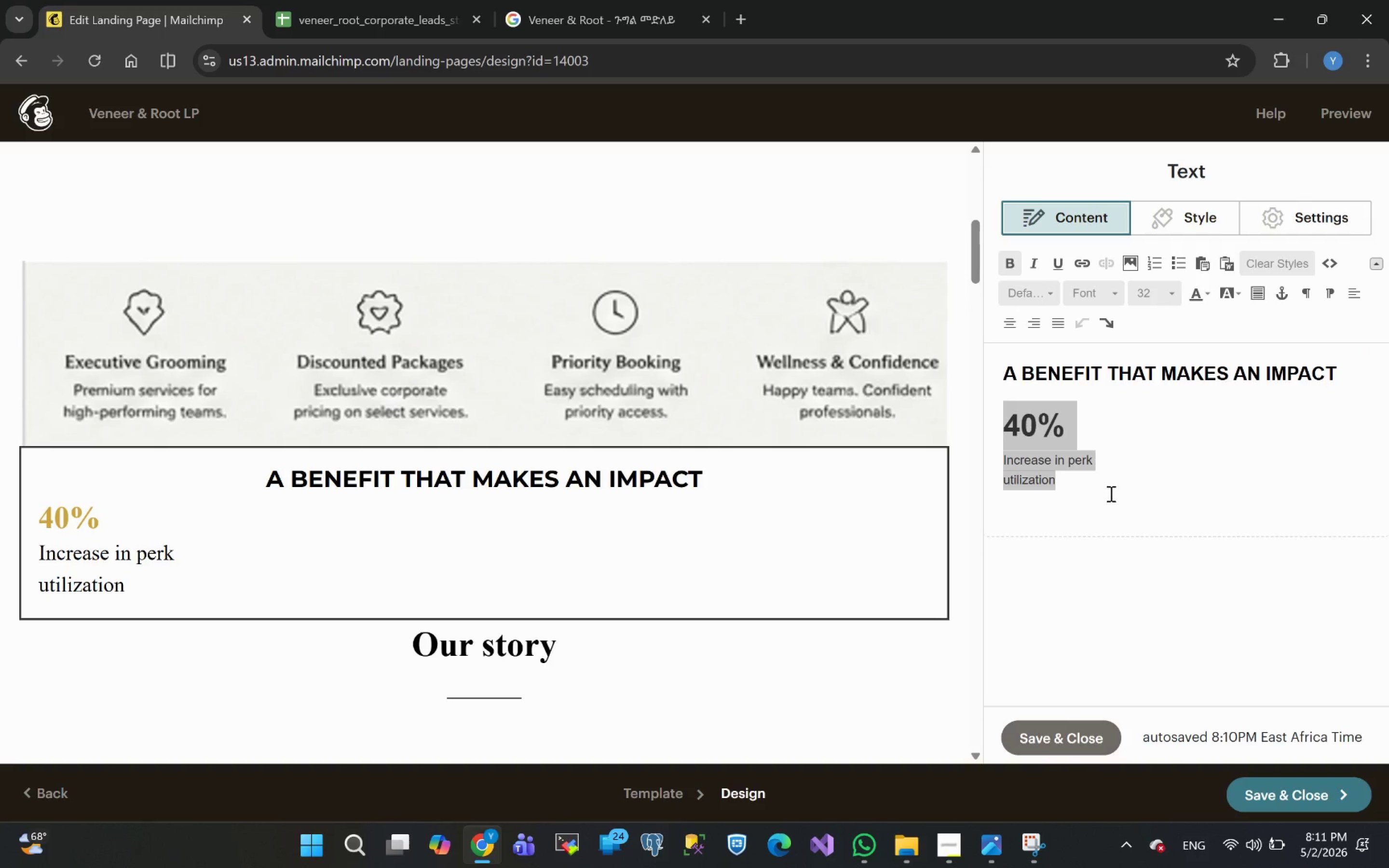 
key(Control+X)
 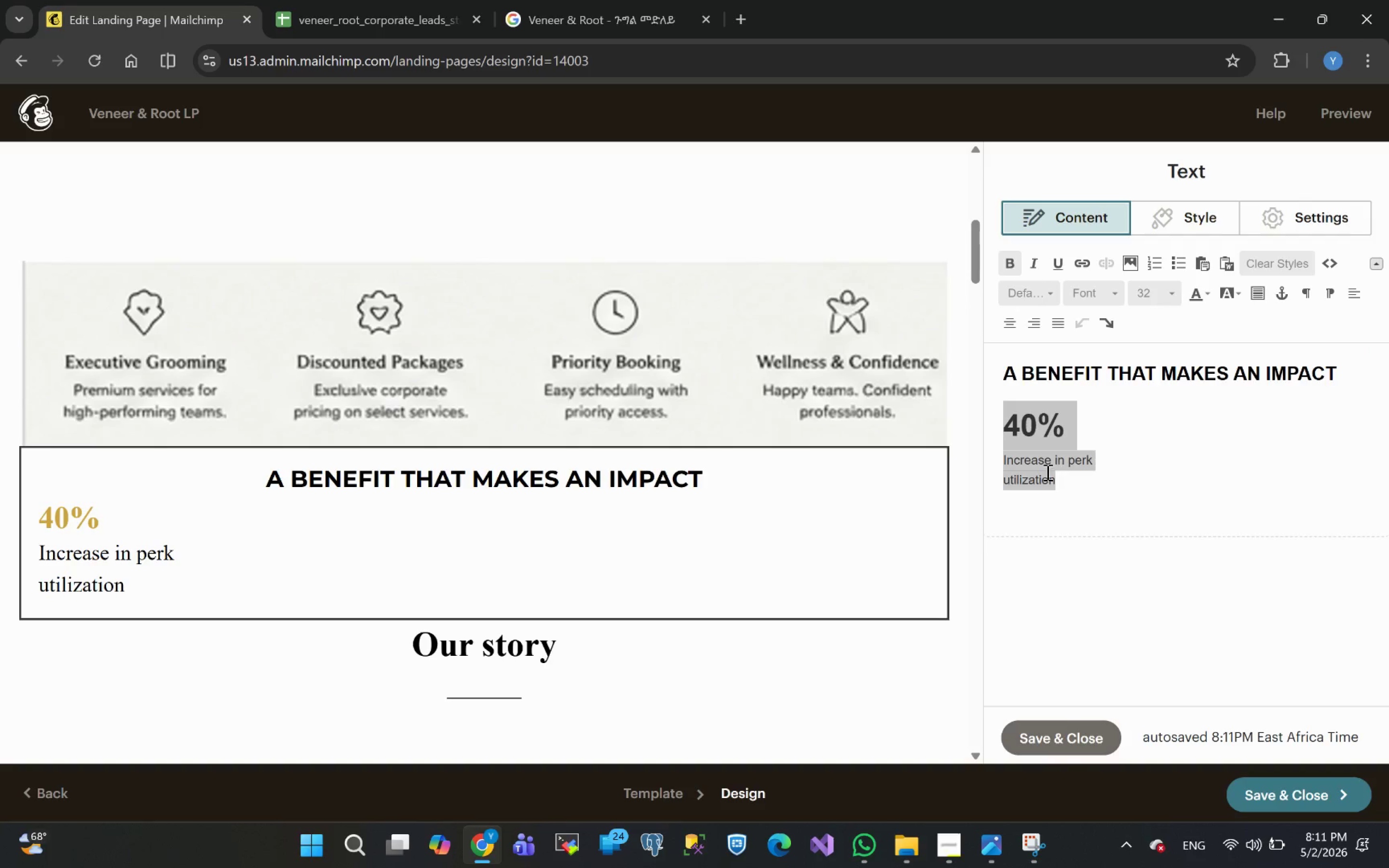 
left_click([1047, 472])
 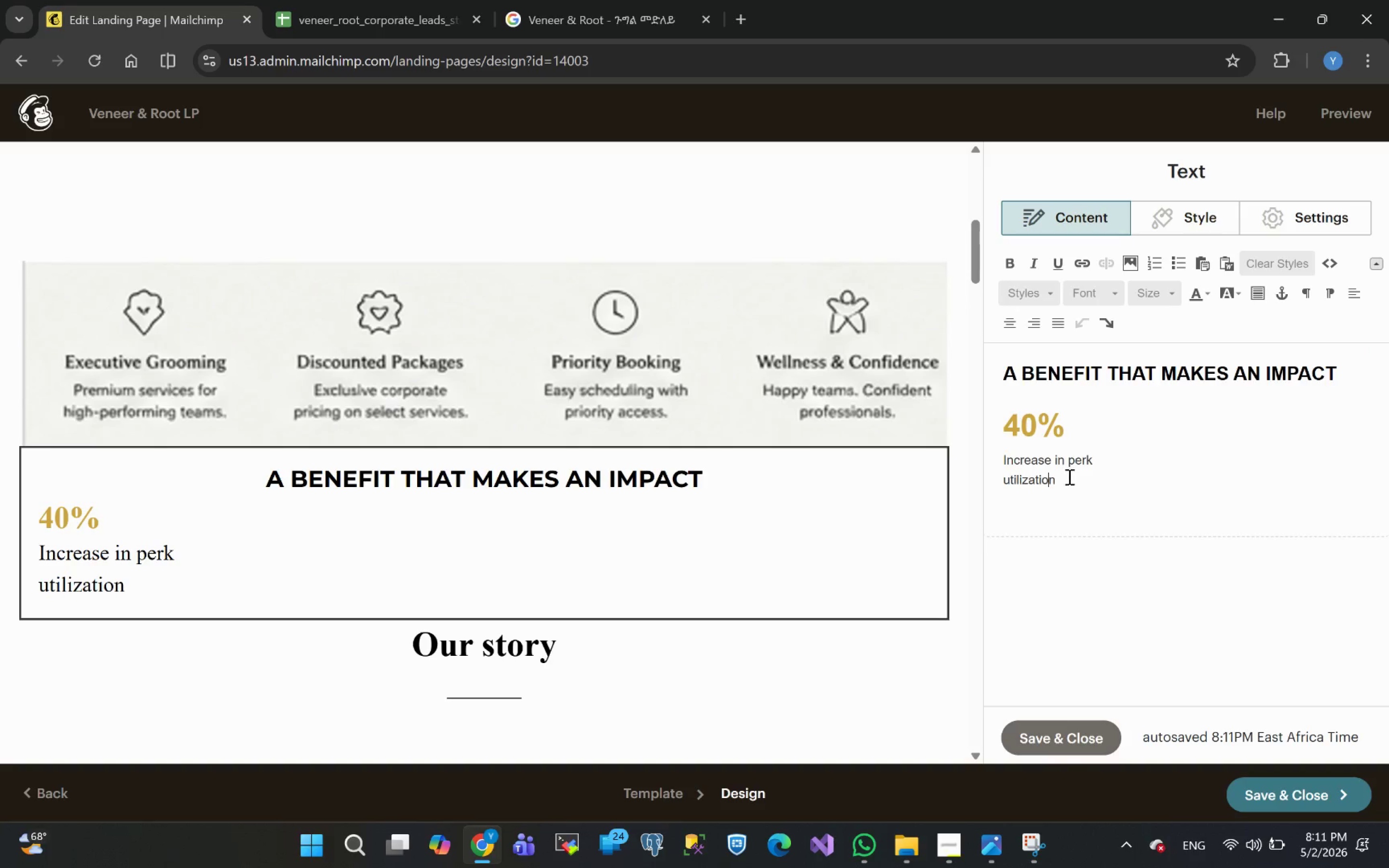 
left_click_drag(start_coordinate=[1070, 476], to_coordinate=[998, 415])
 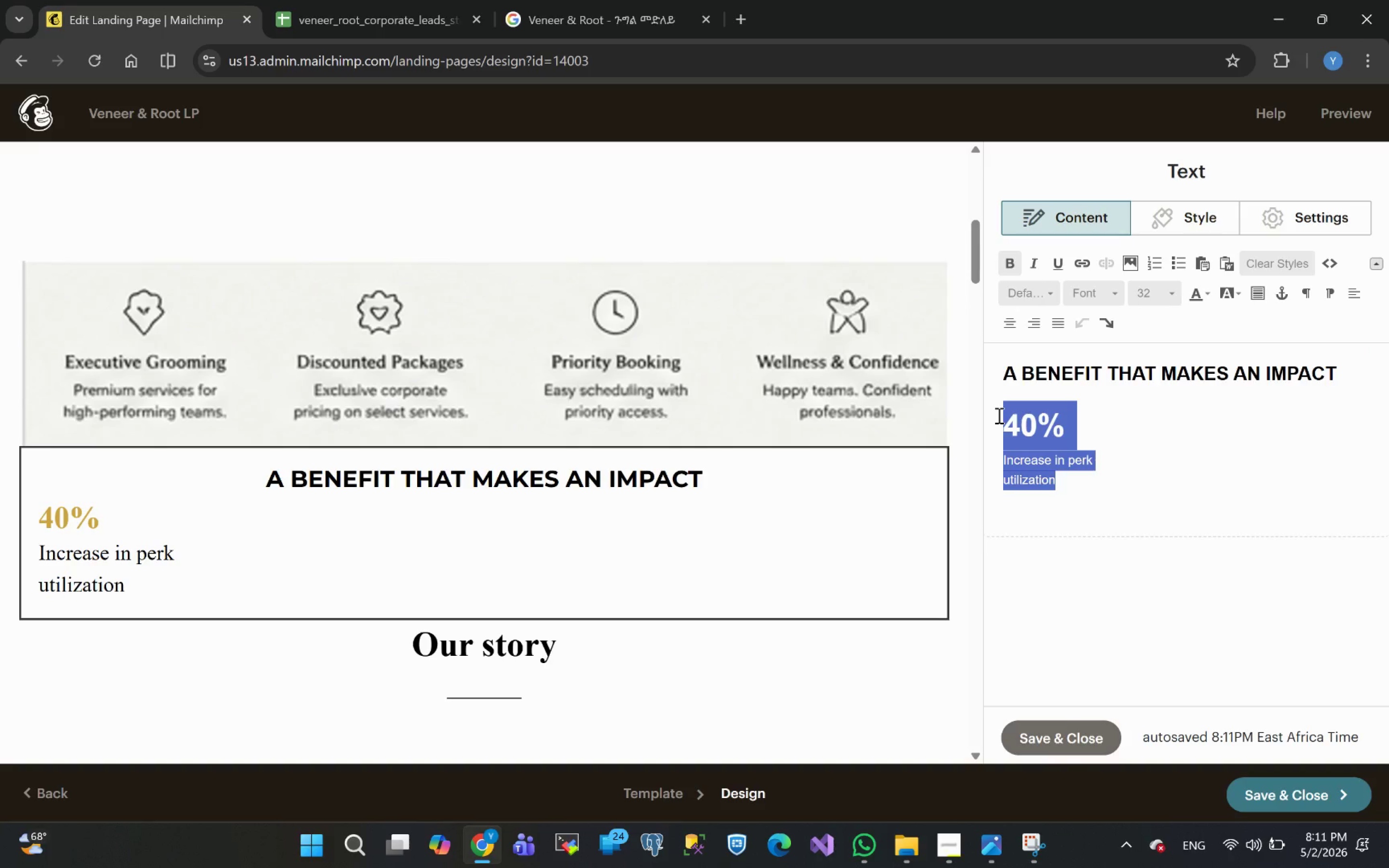 
key(Control+X)
 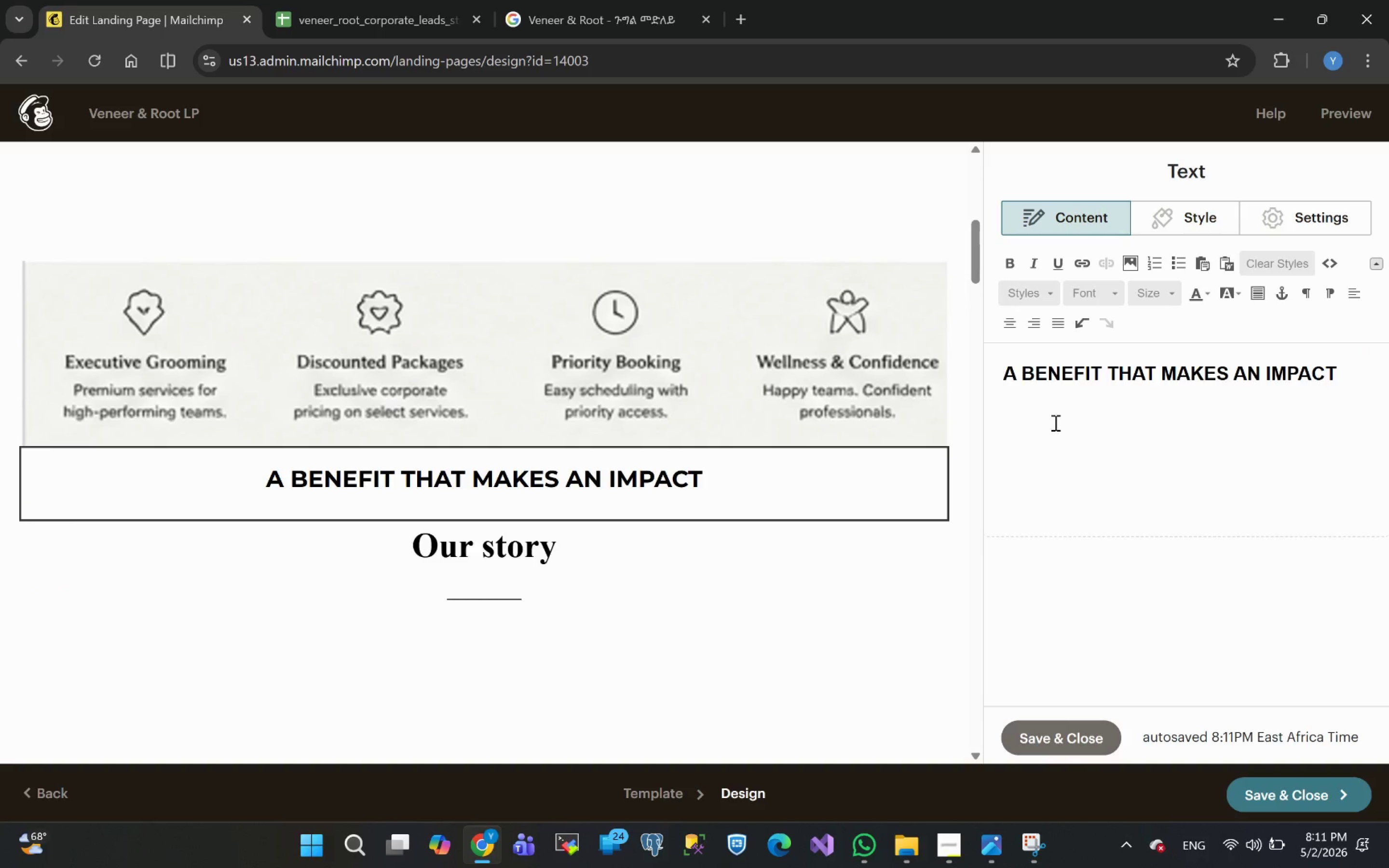 
left_click([1036, 434])
 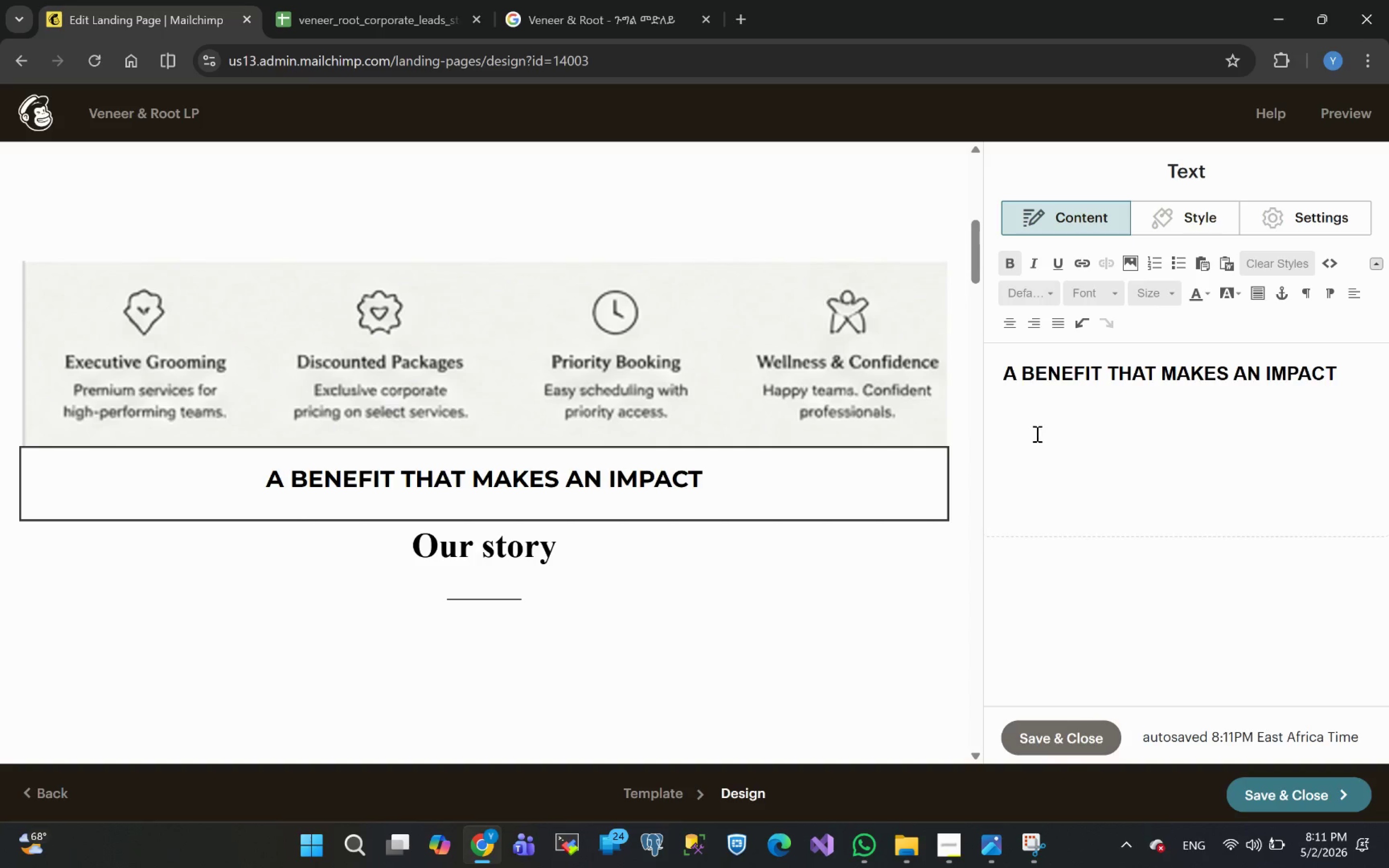 
left_click([1022, 428])
 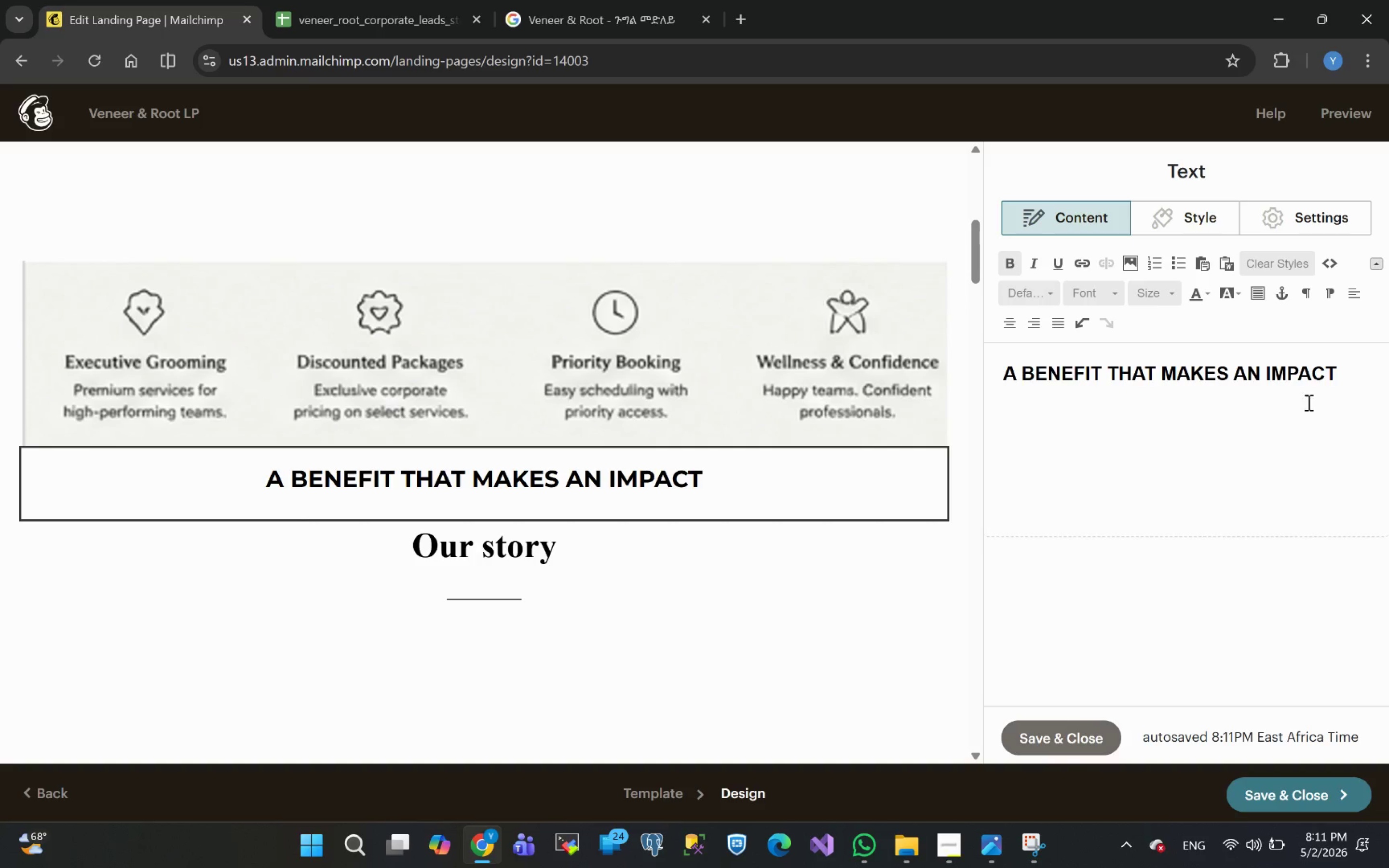 
left_click([1199, 397])
 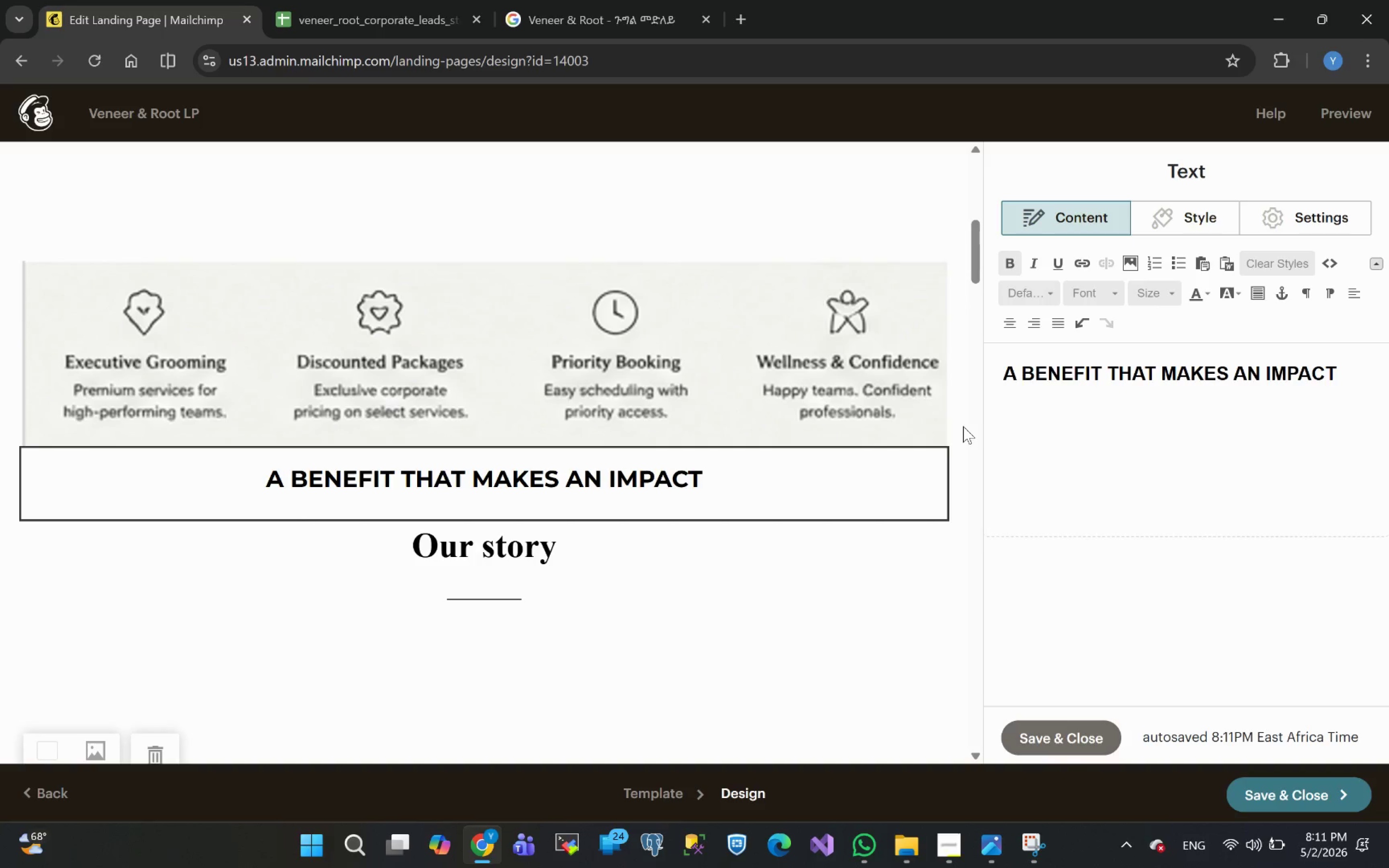 
double_click([1036, 429])
 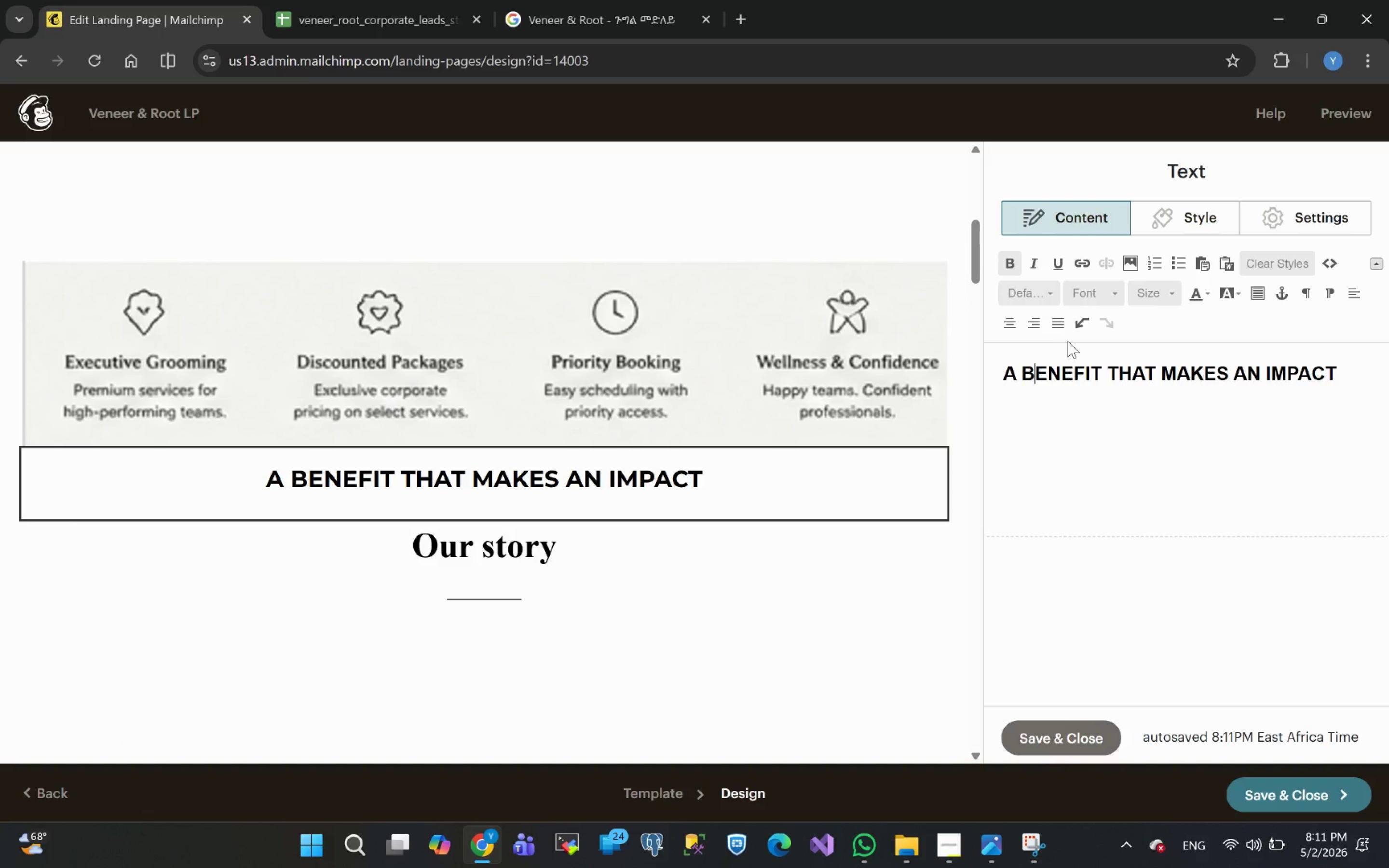 
left_click([1046, 735])
 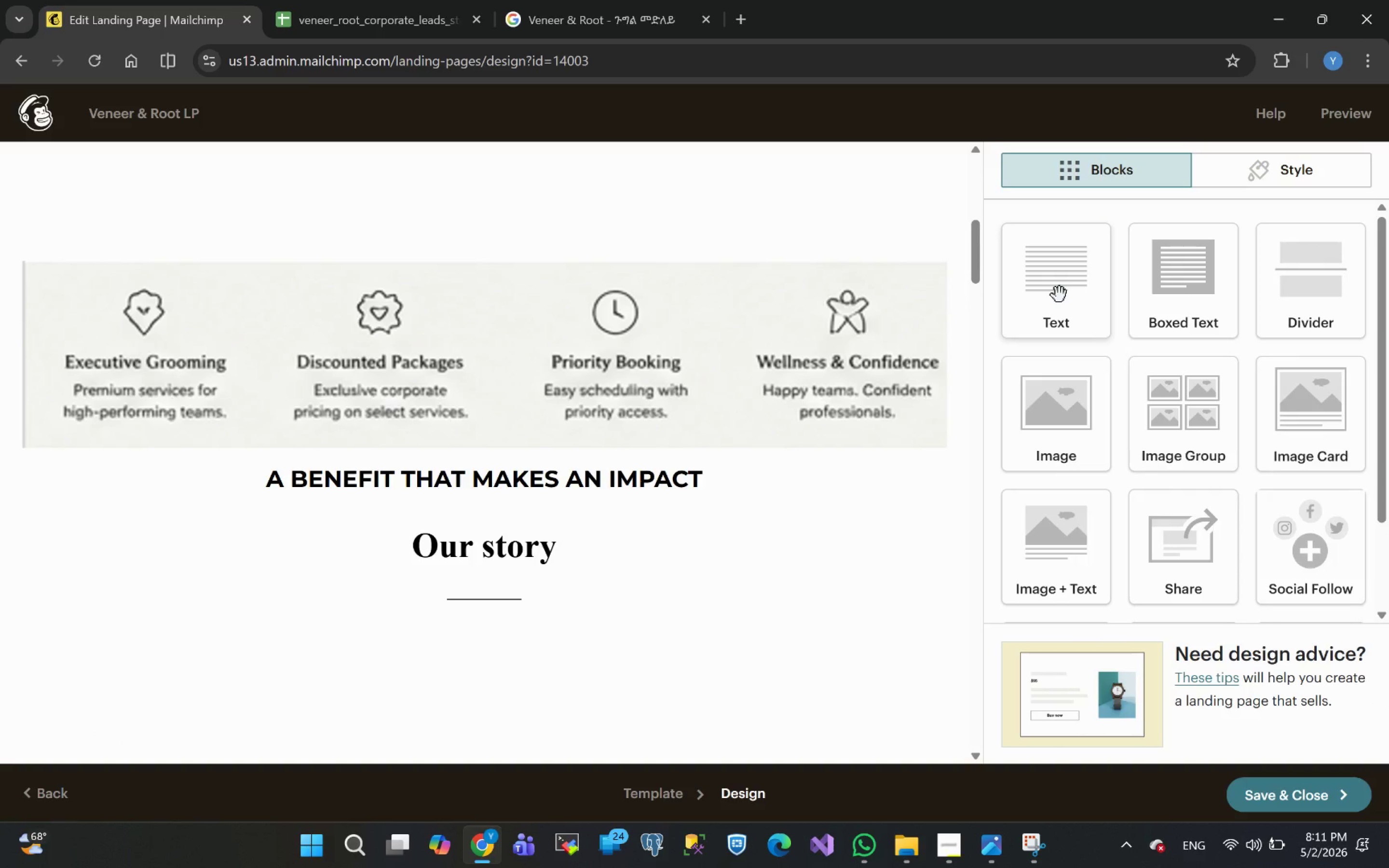 
wait(11.34)
 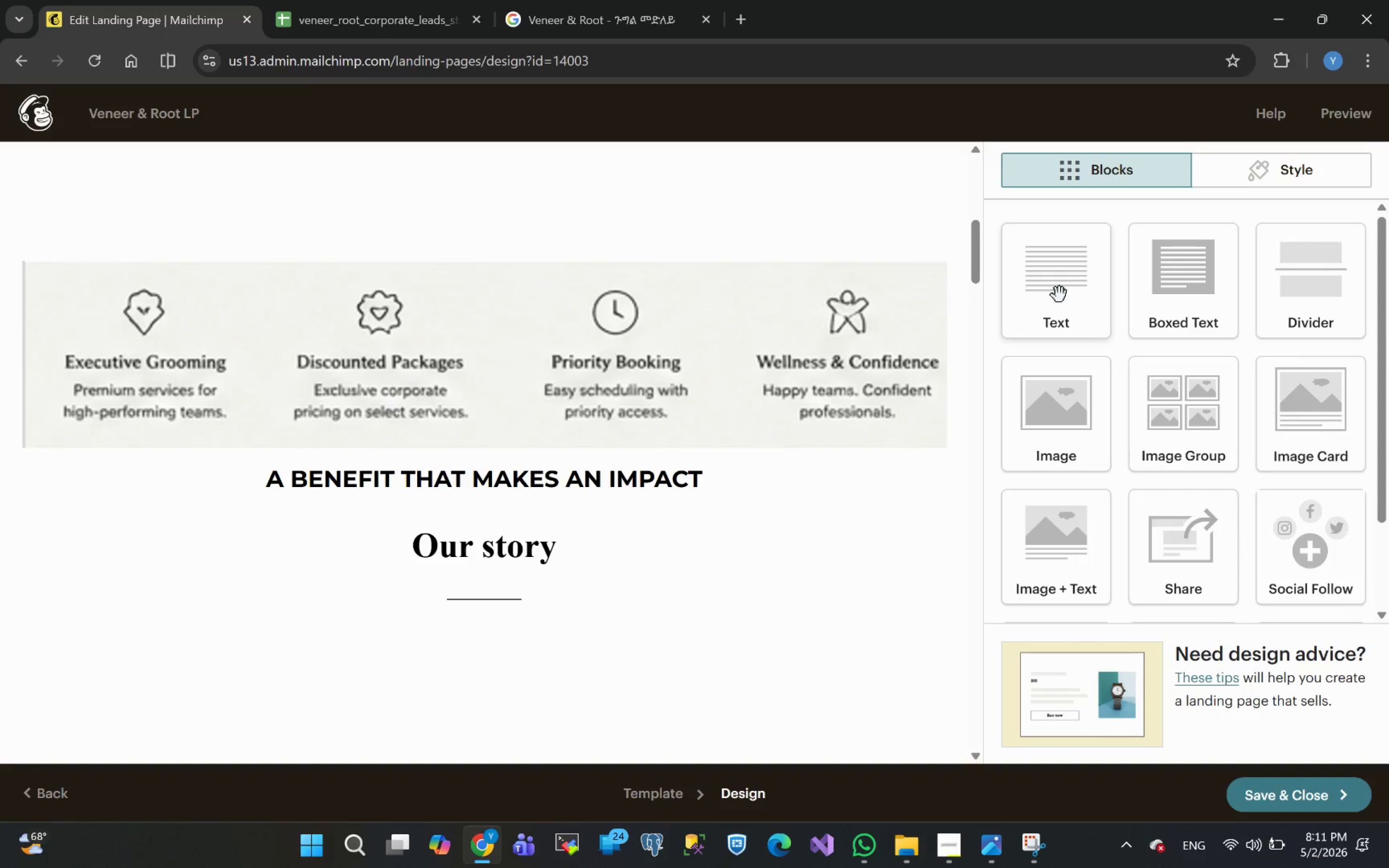 
left_click_drag(start_coordinate=[1059, 299], to_coordinate=[510, 524])
 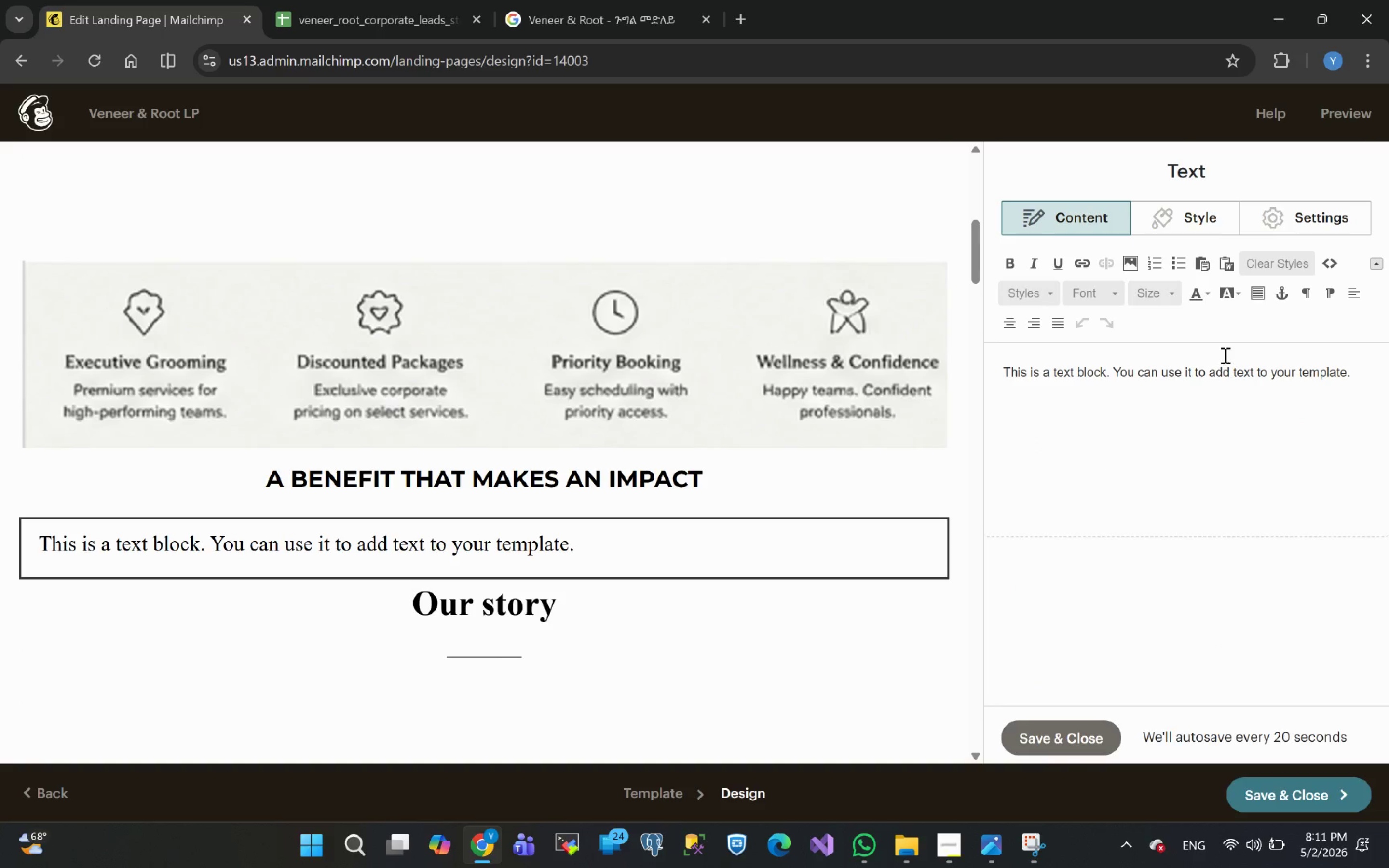 
wait(7.52)
 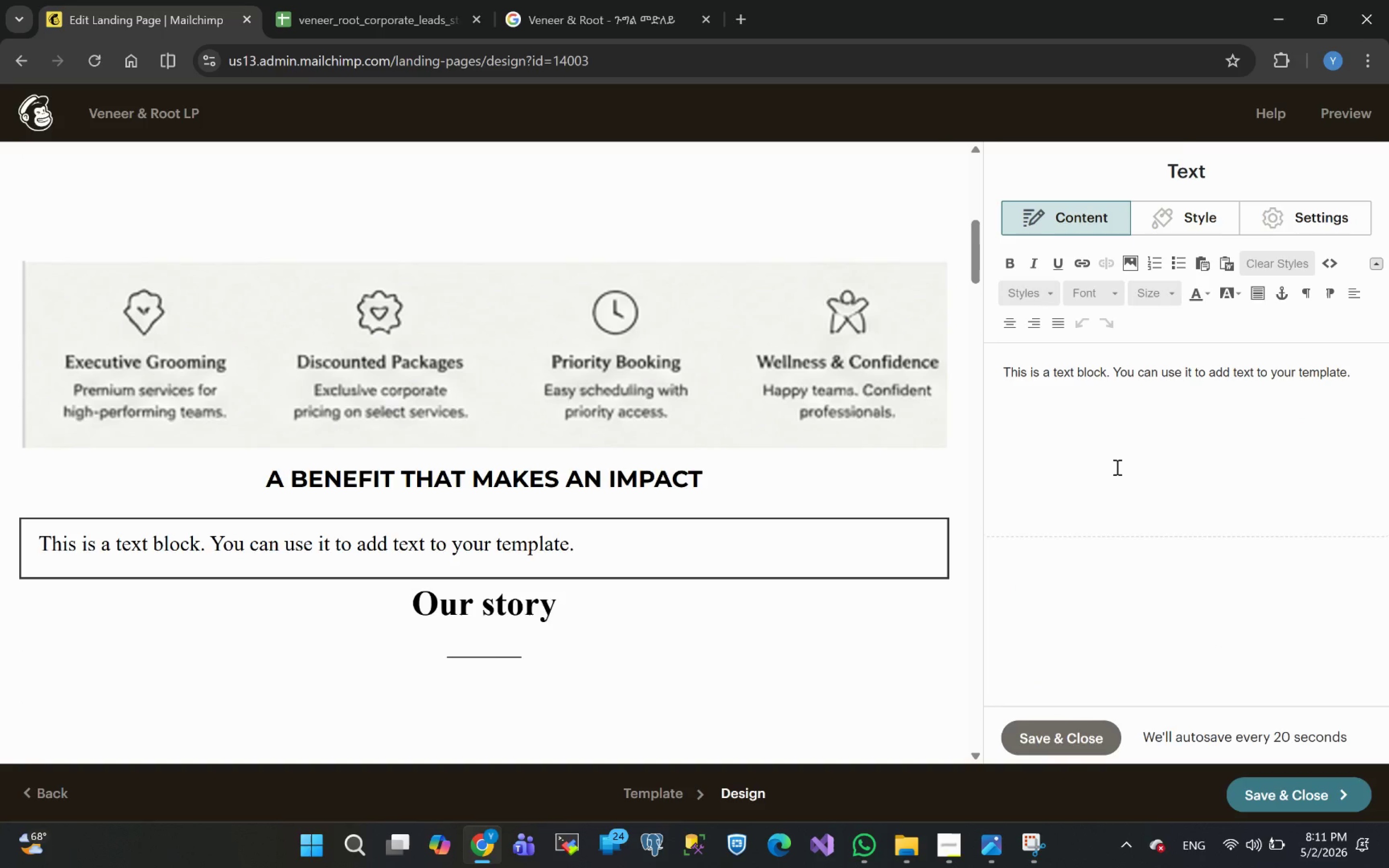 
left_click([1305, 211])
 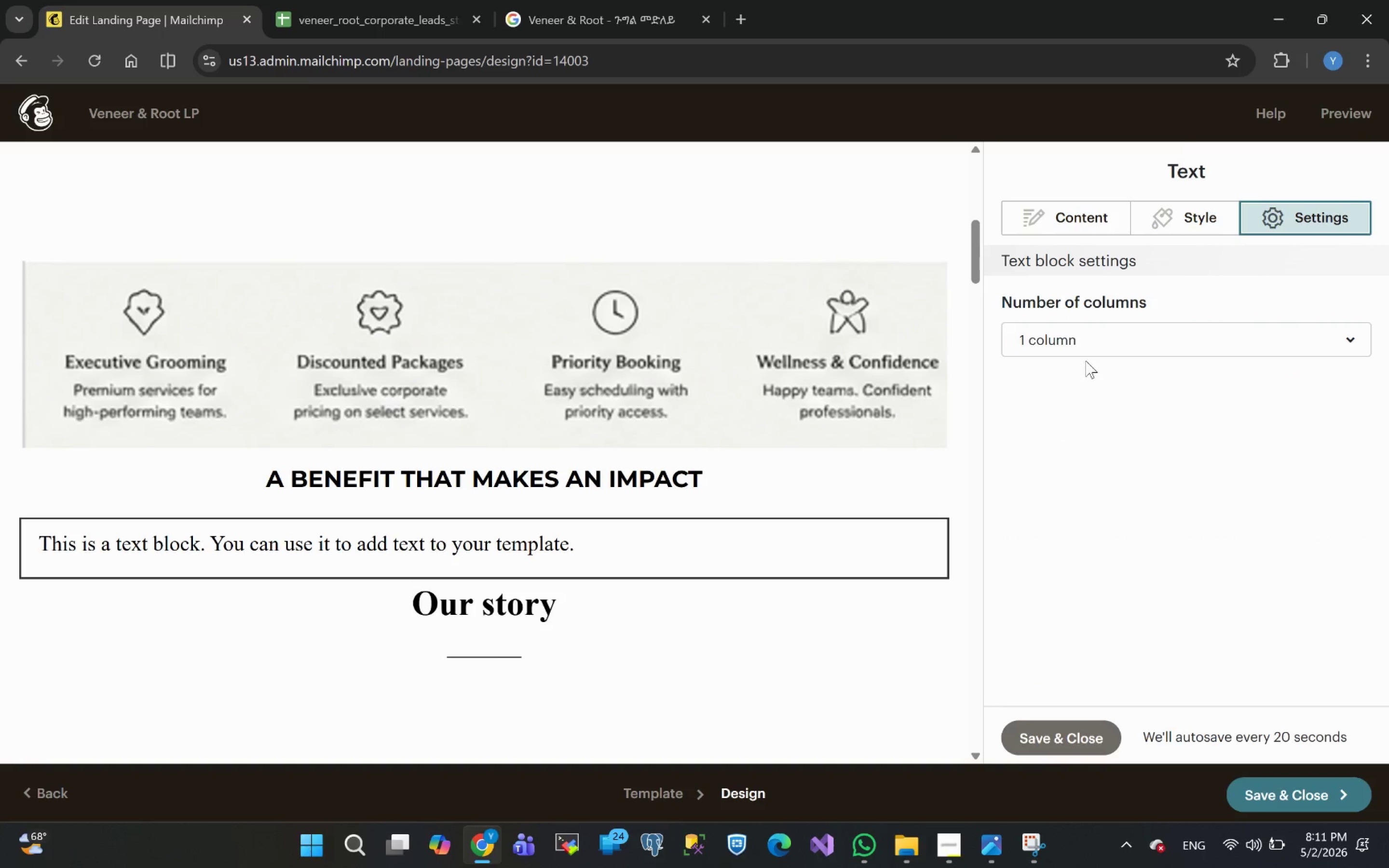 
left_click([1072, 340])
 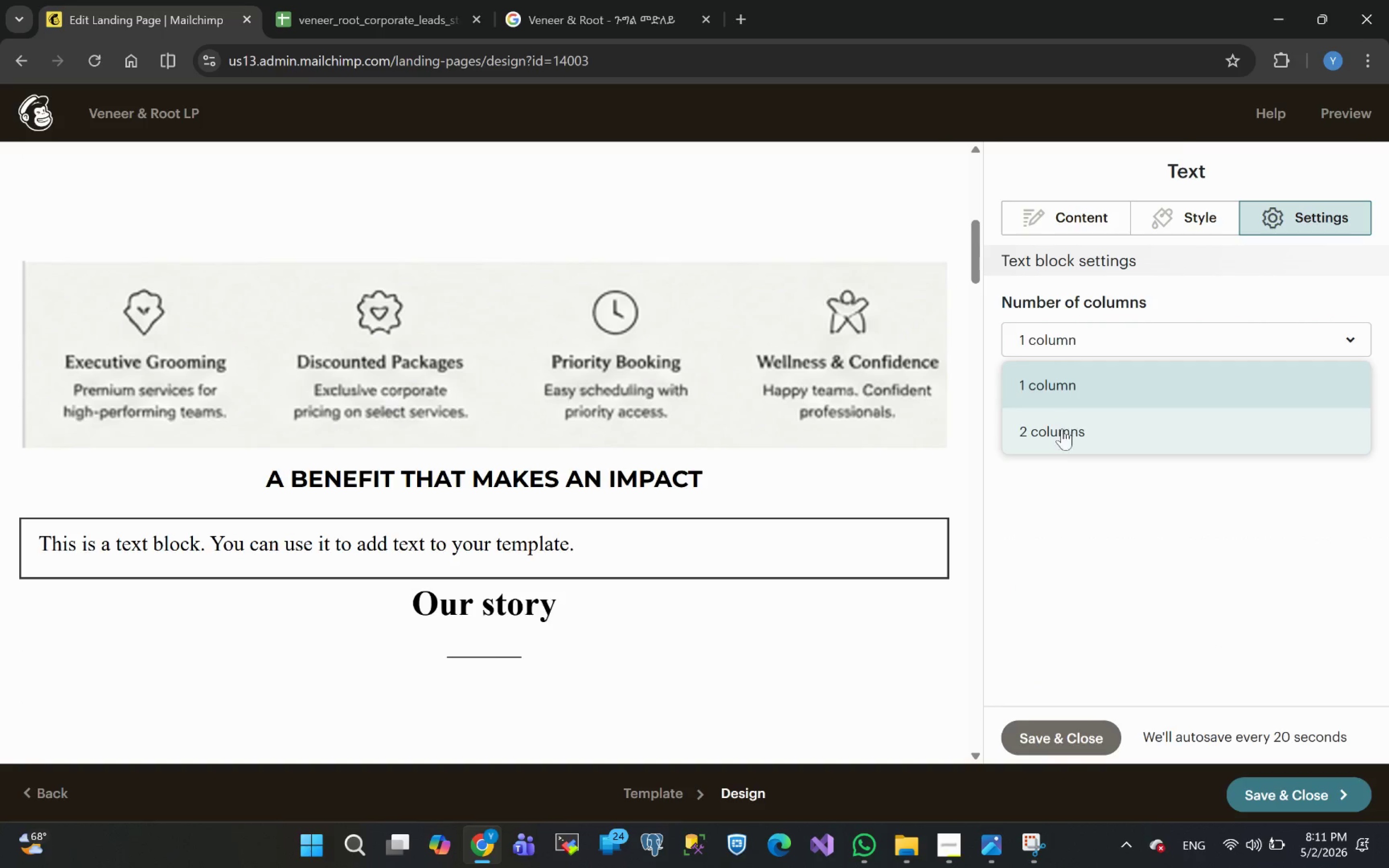 
left_click([1062, 433])
 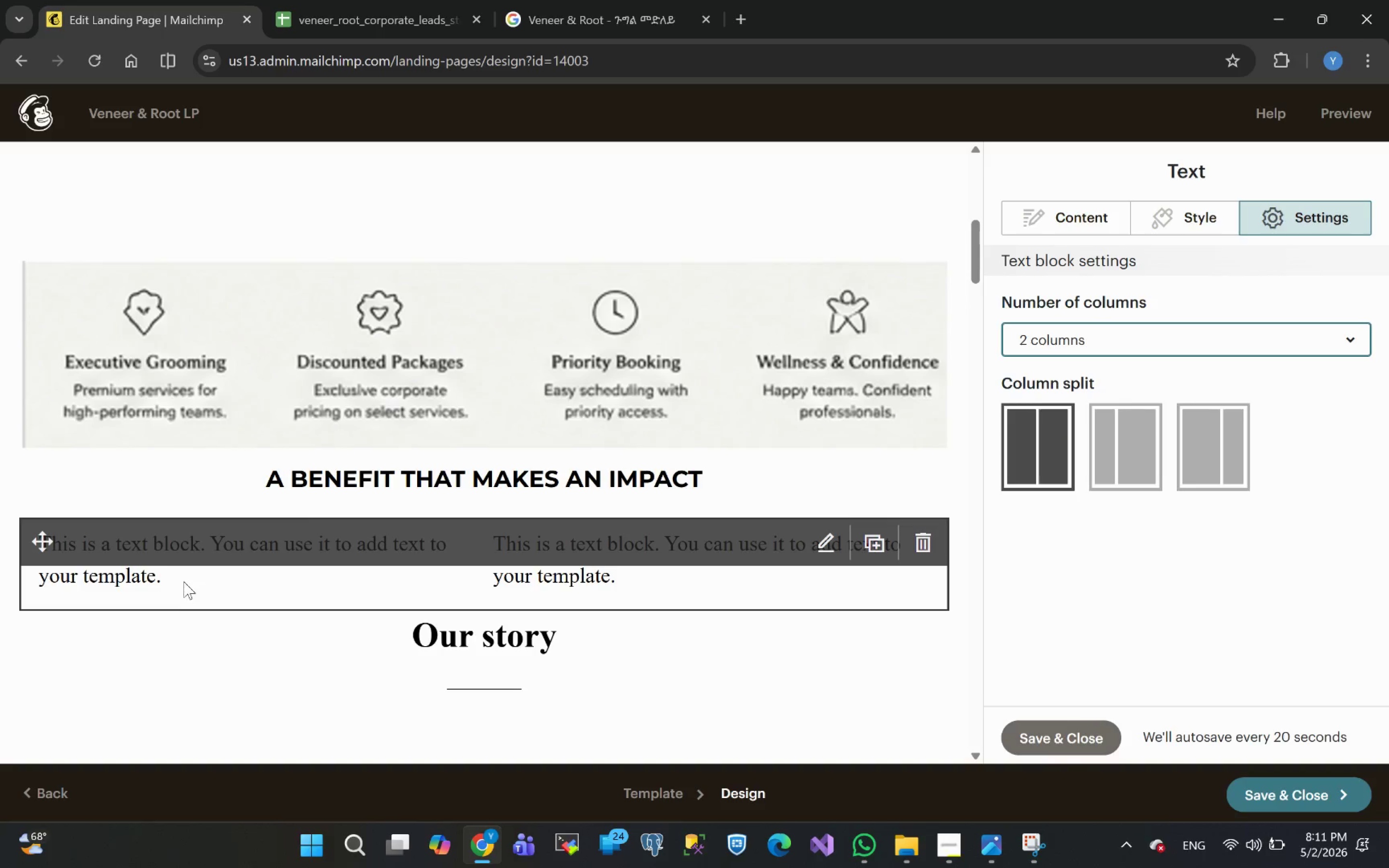 
left_click([171, 577])
 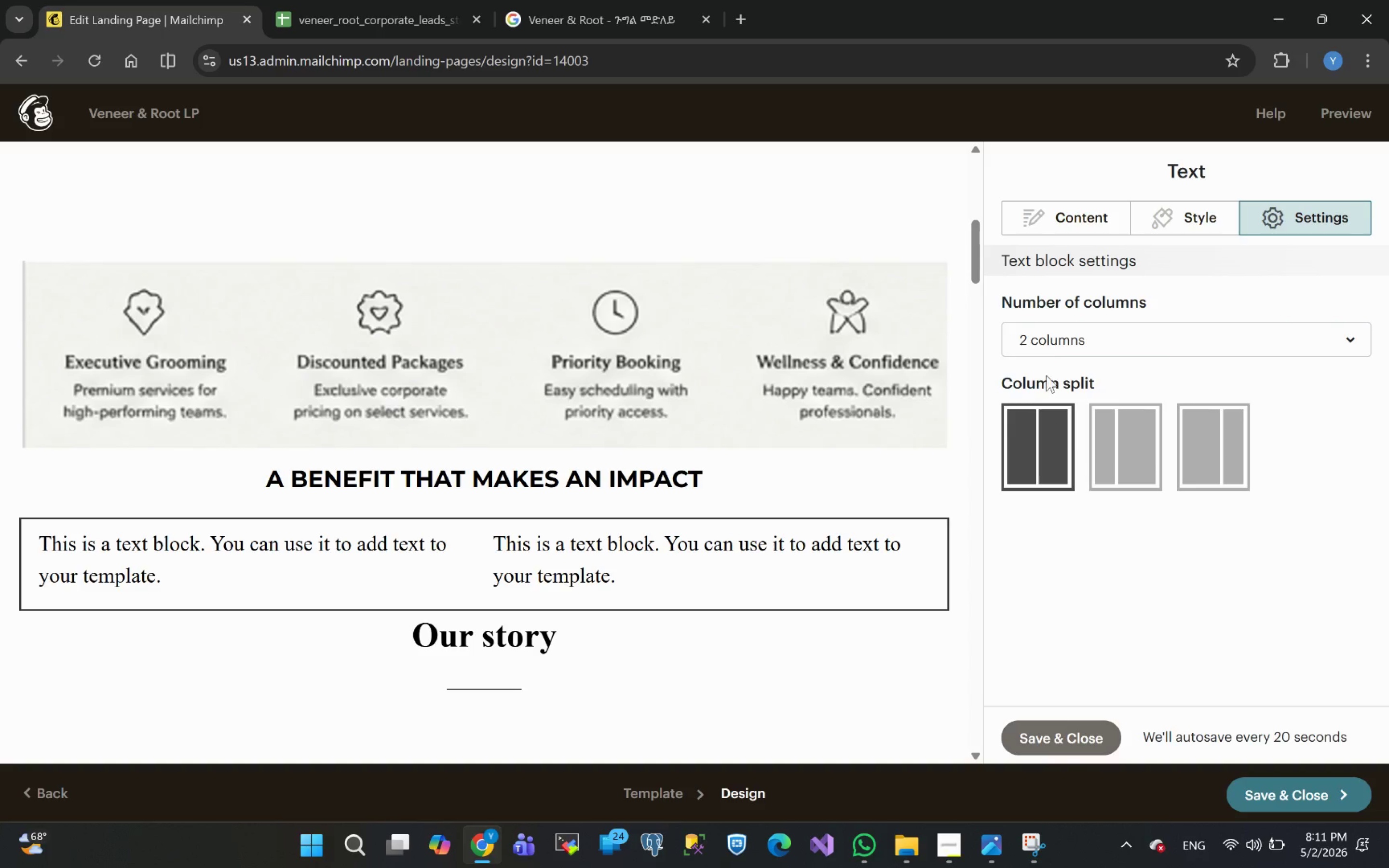 
left_click([1074, 210])
 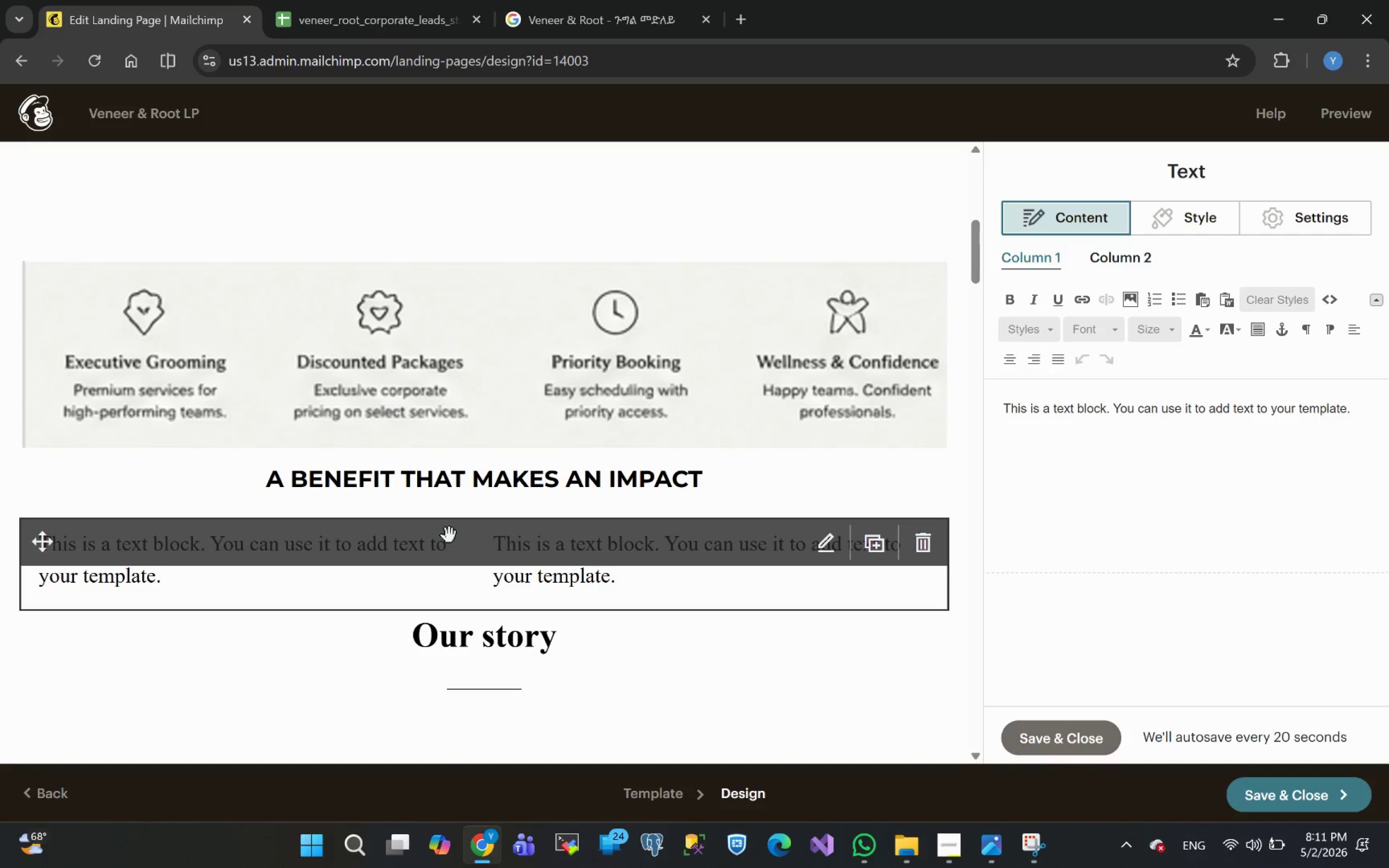 
left_click([325, 566])
 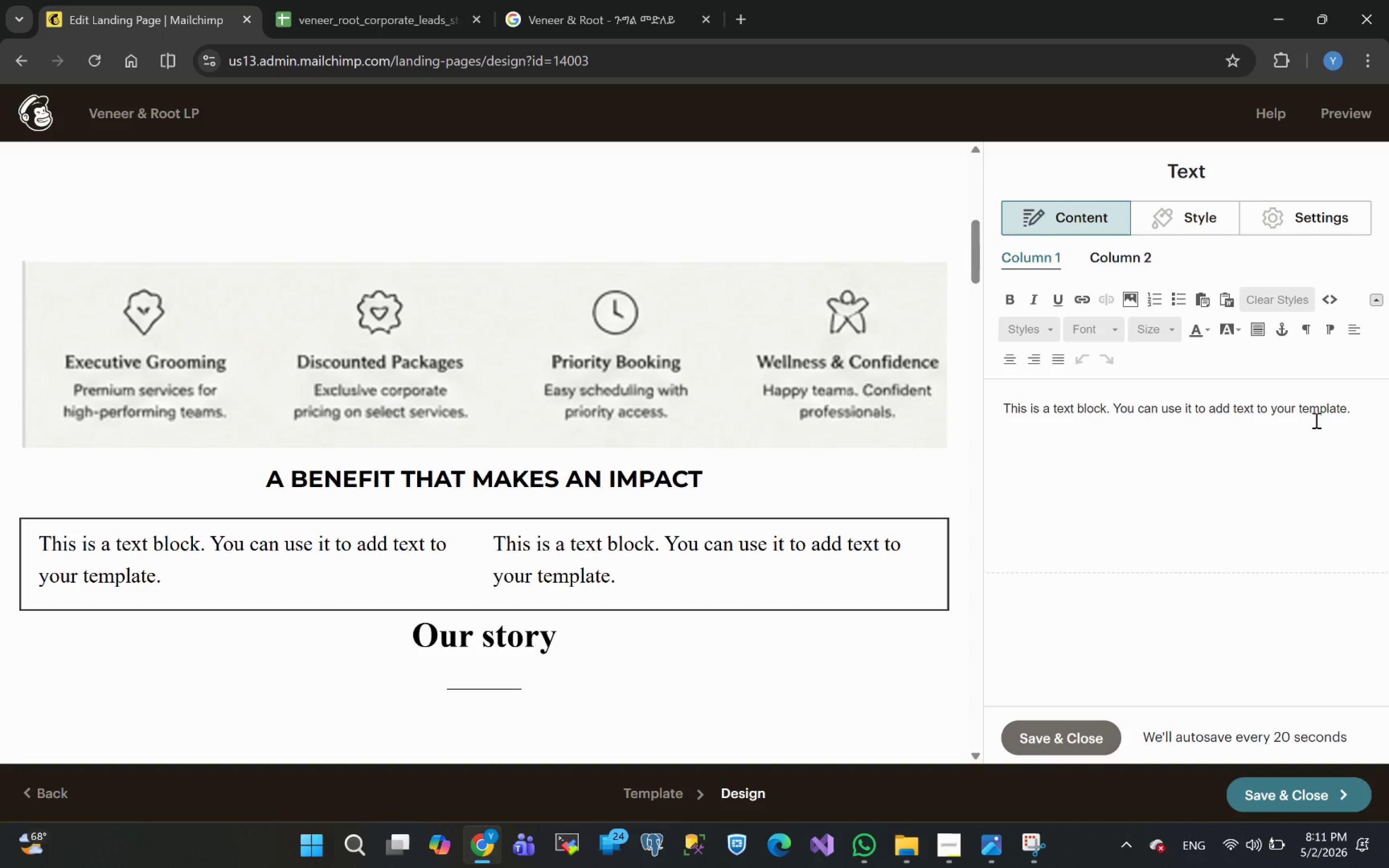 
left_click([1352, 409])
 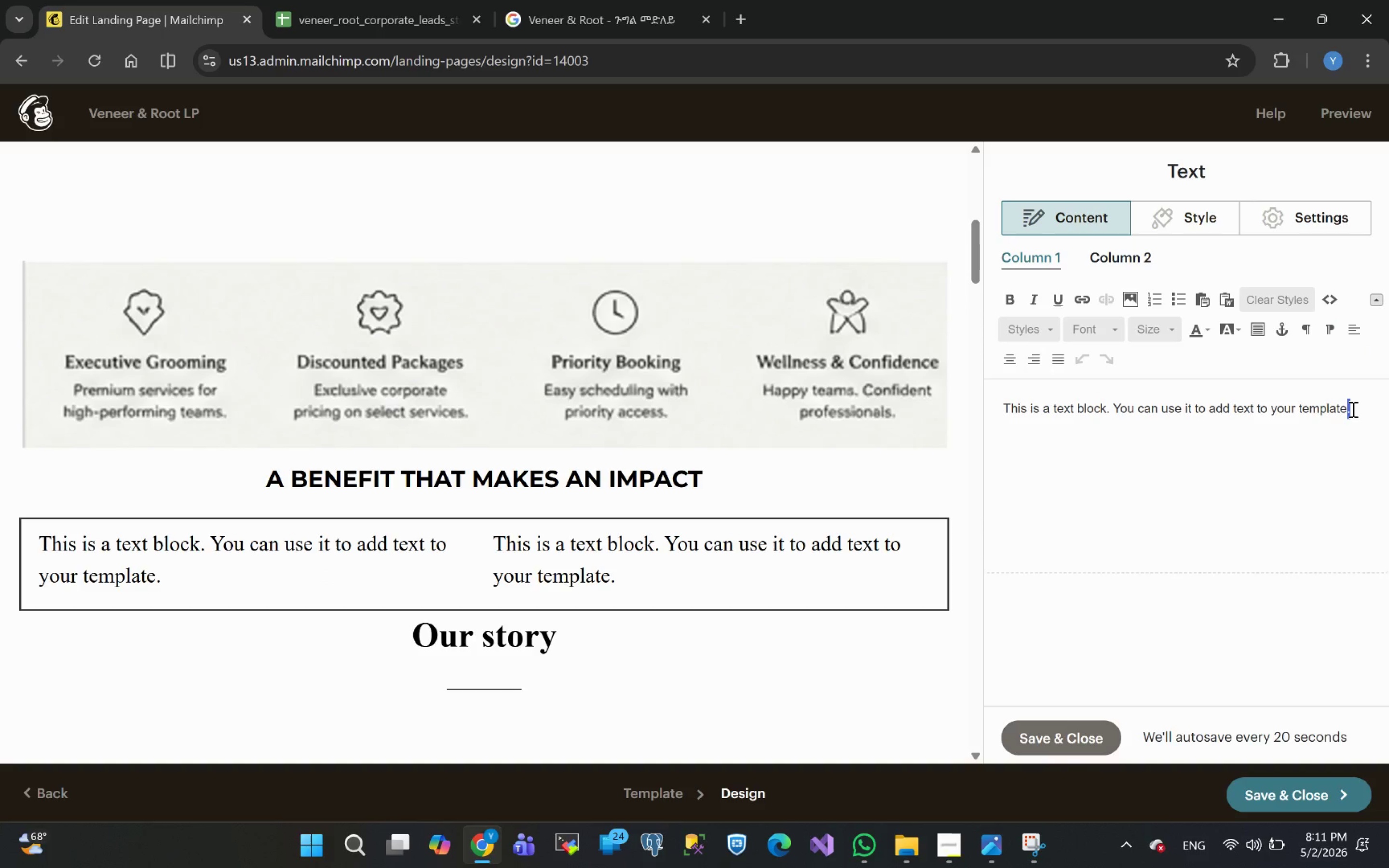 
left_click_drag(start_coordinate=[1352, 409], to_coordinate=[981, 405])
 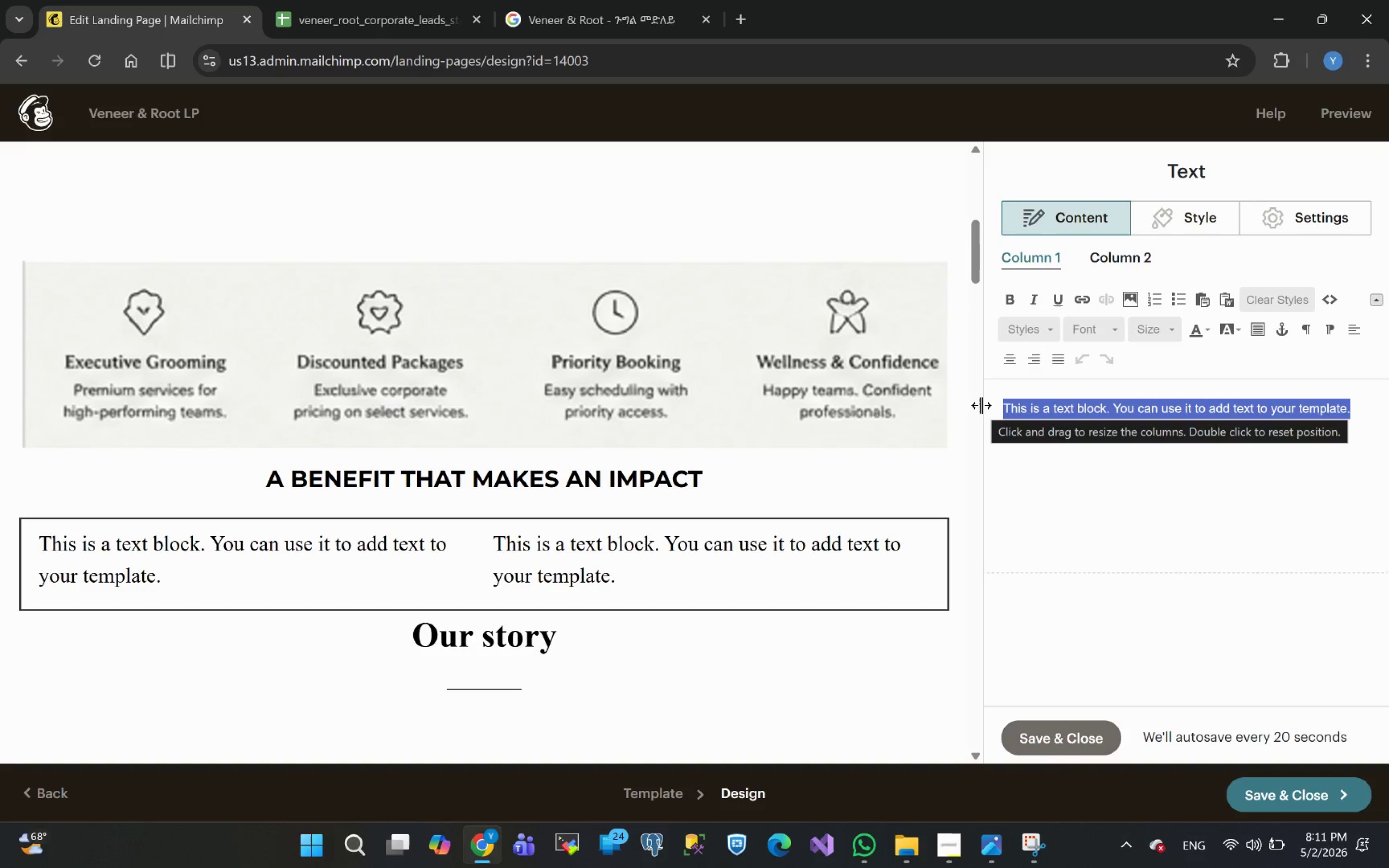 
key(Control+V)
 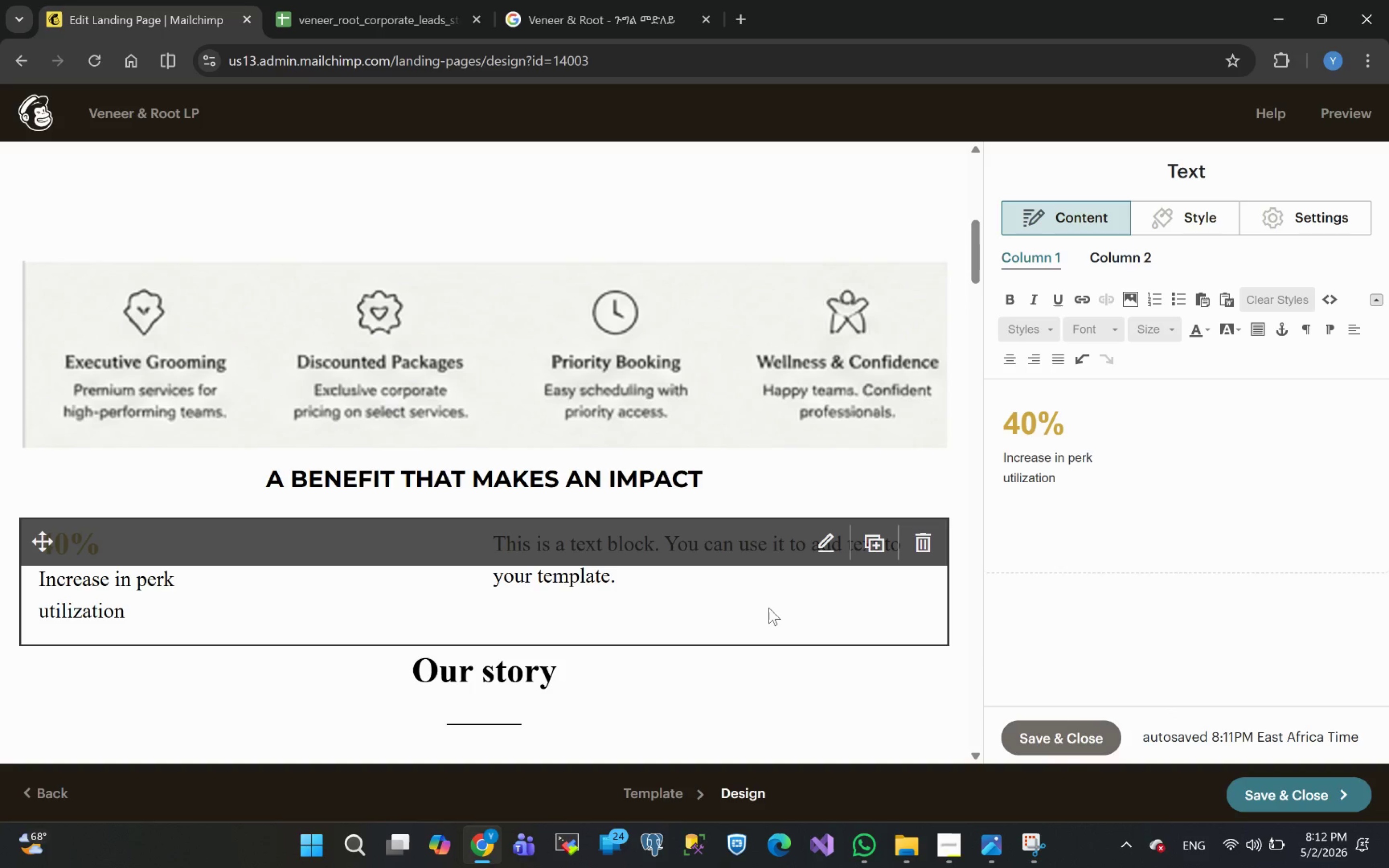 
wait(8.03)
 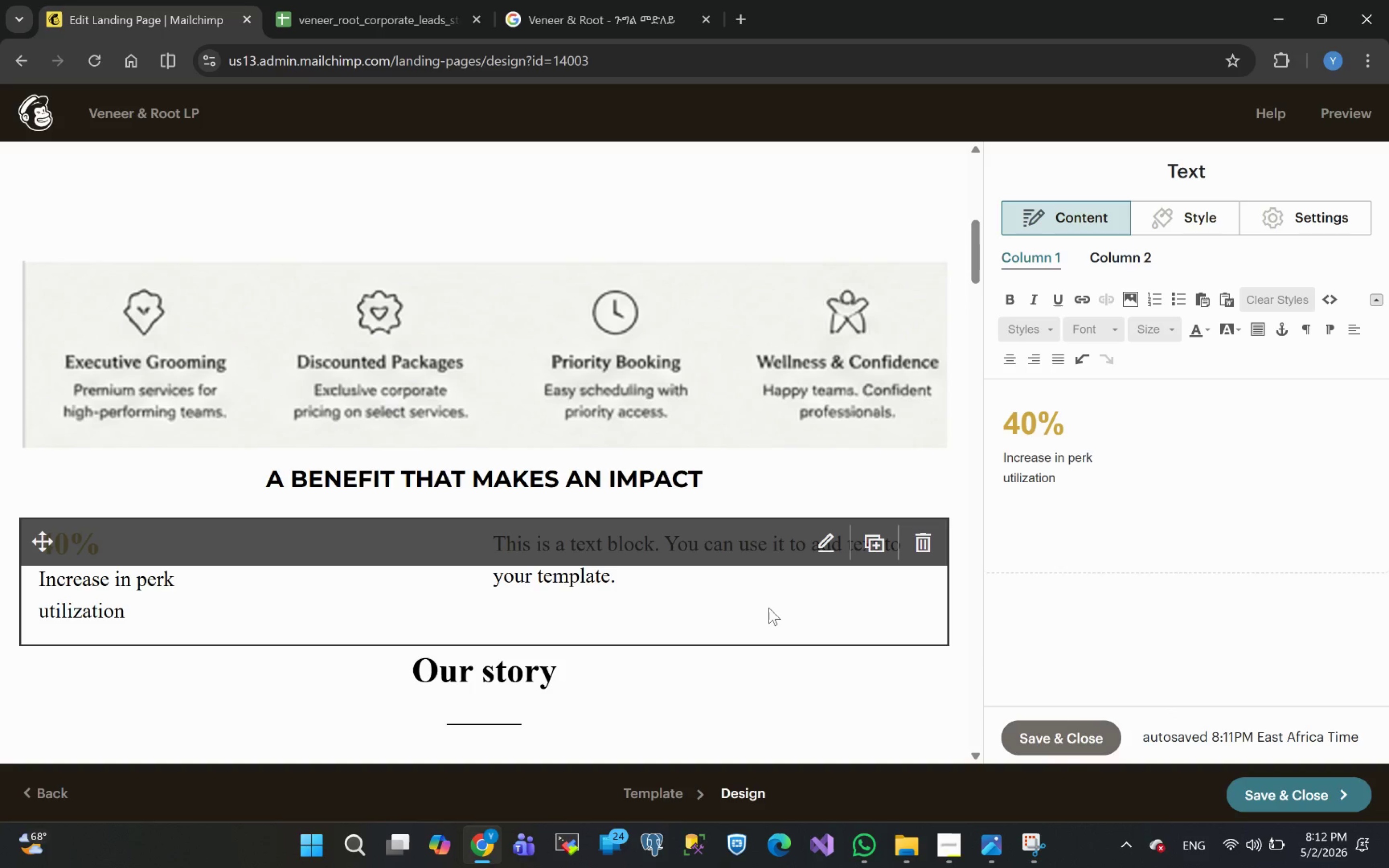 
left_click([1318, 214])
 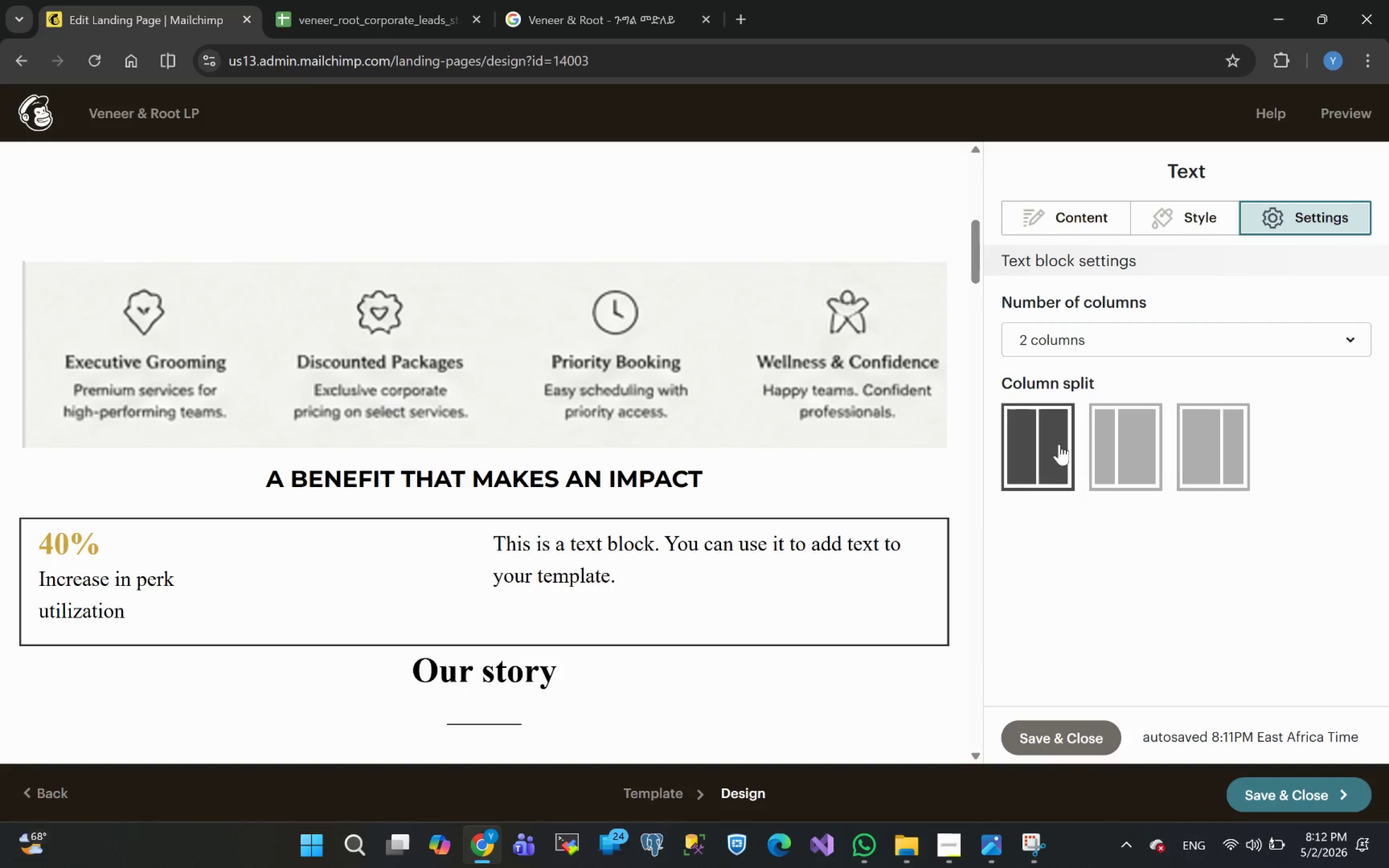 
left_click([1059, 444])
 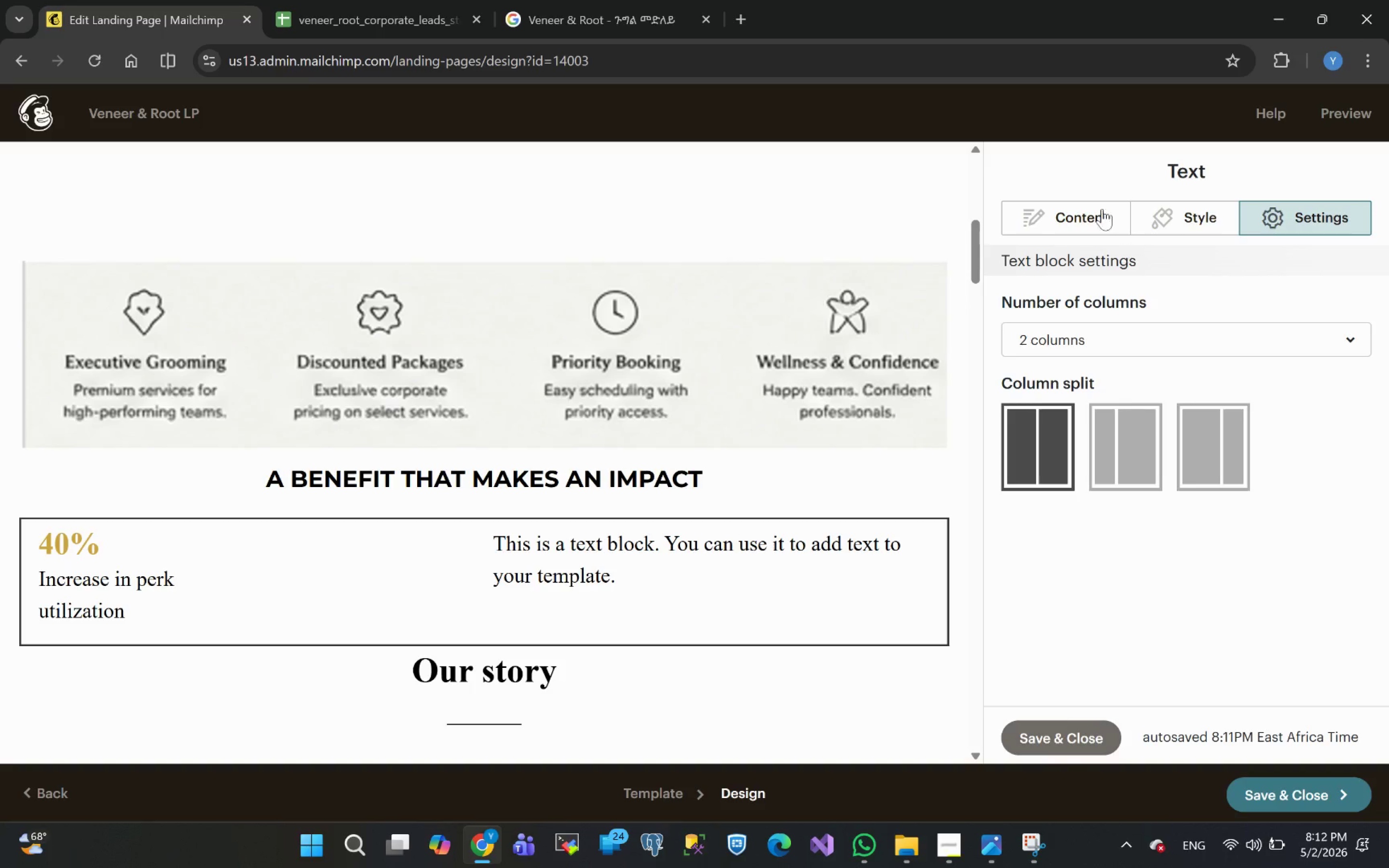 
left_click([1086, 216])
 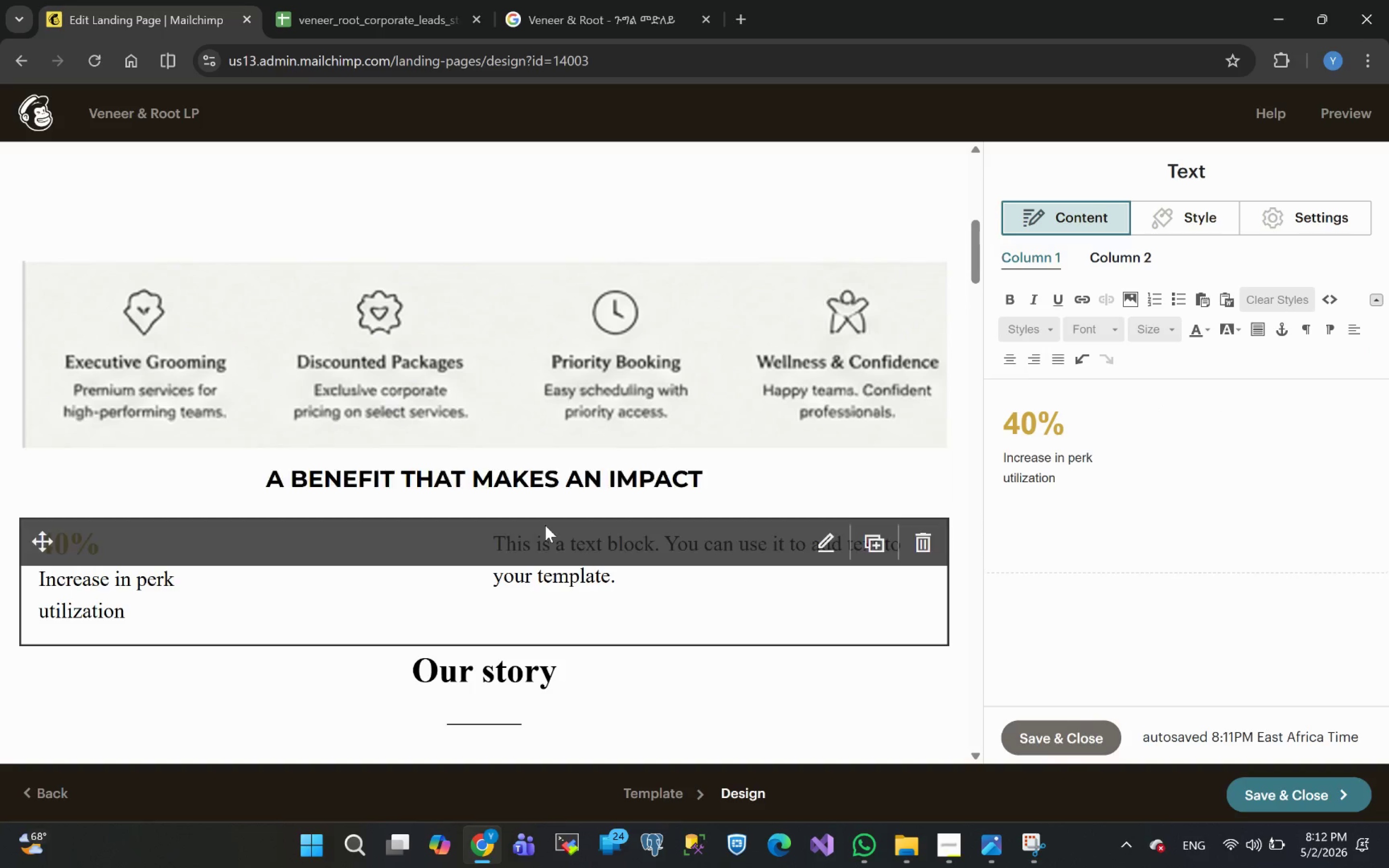 
left_click([675, 554])
 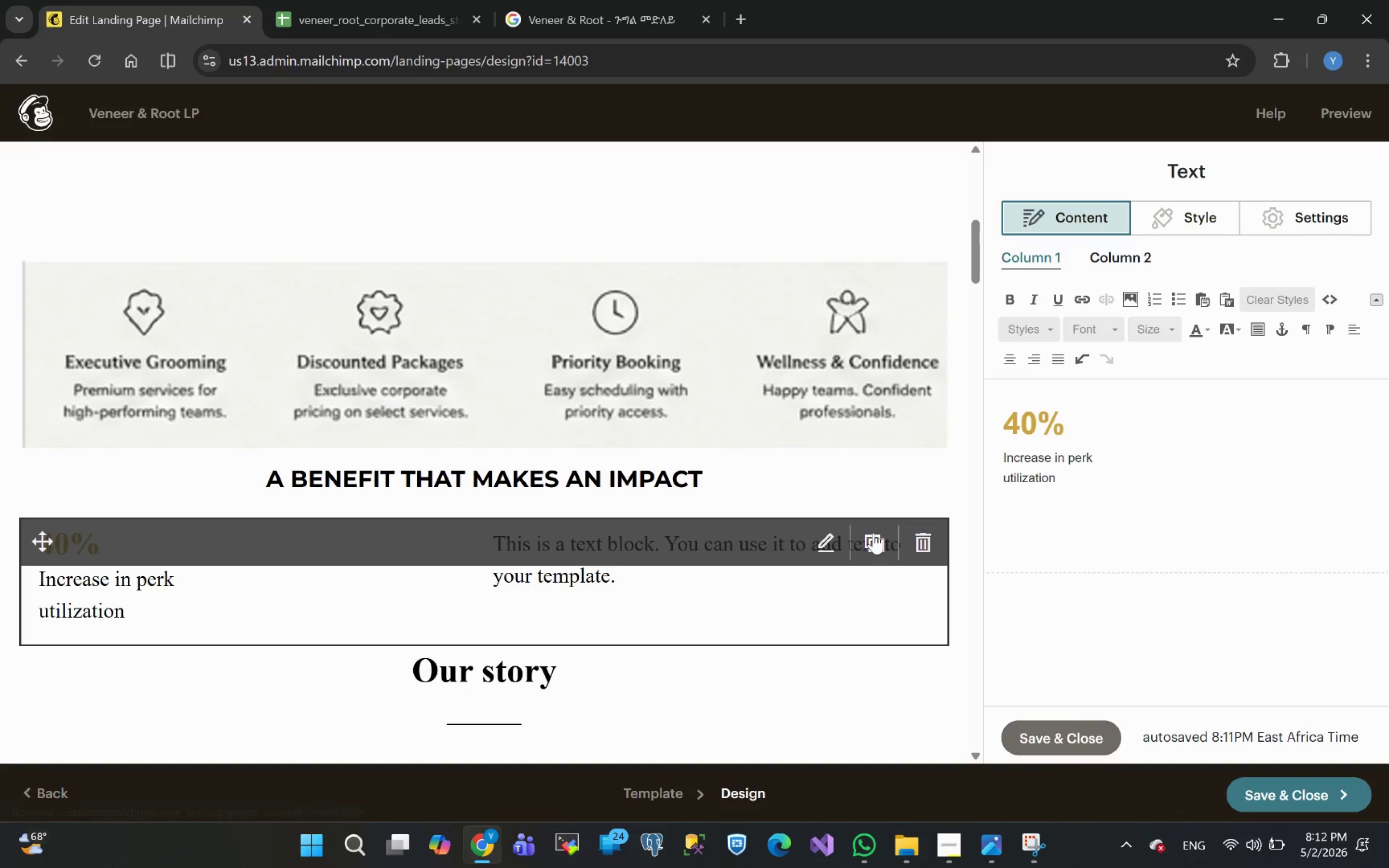 
left_click([825, 541])
 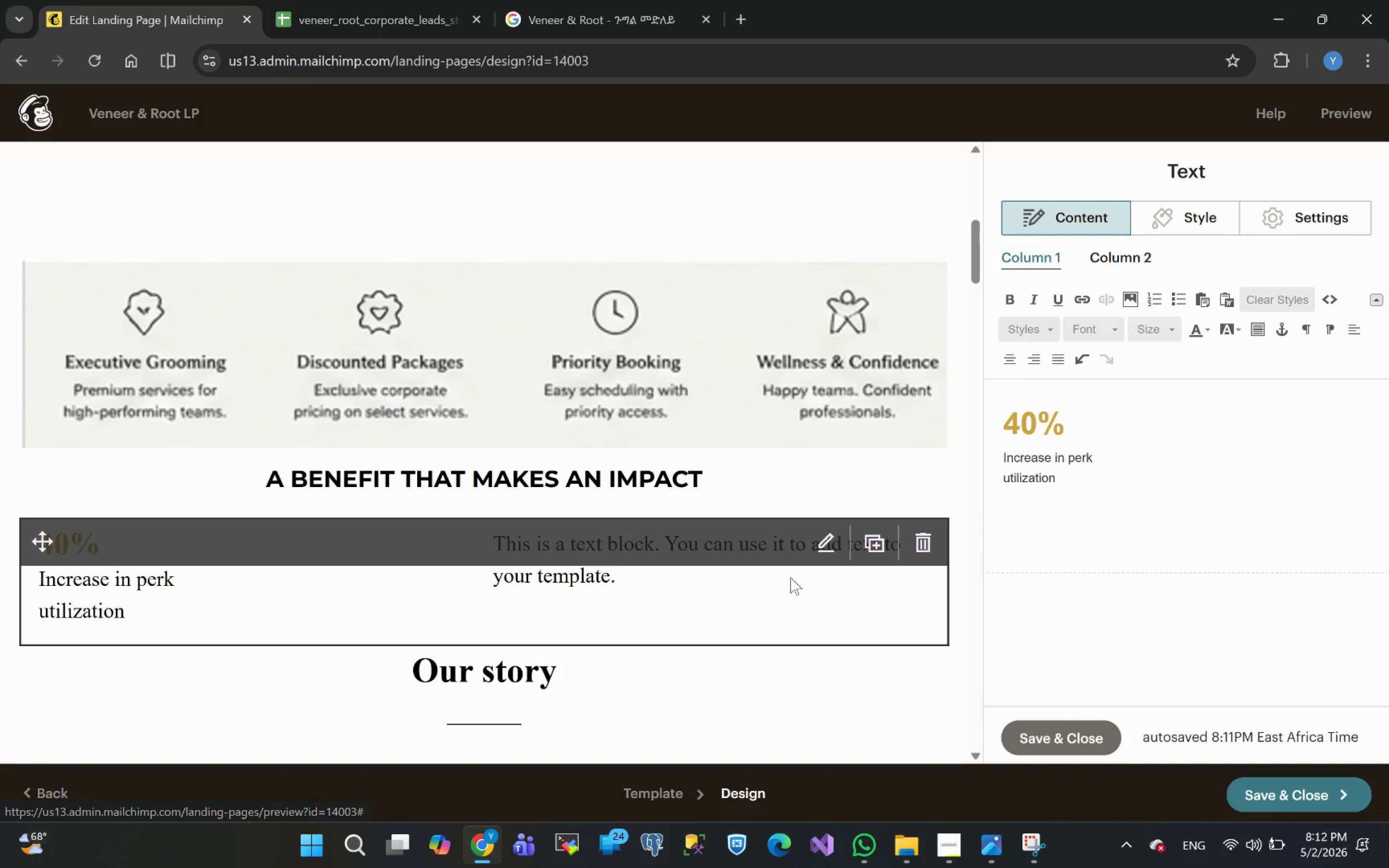 
left_click([671, 598])
 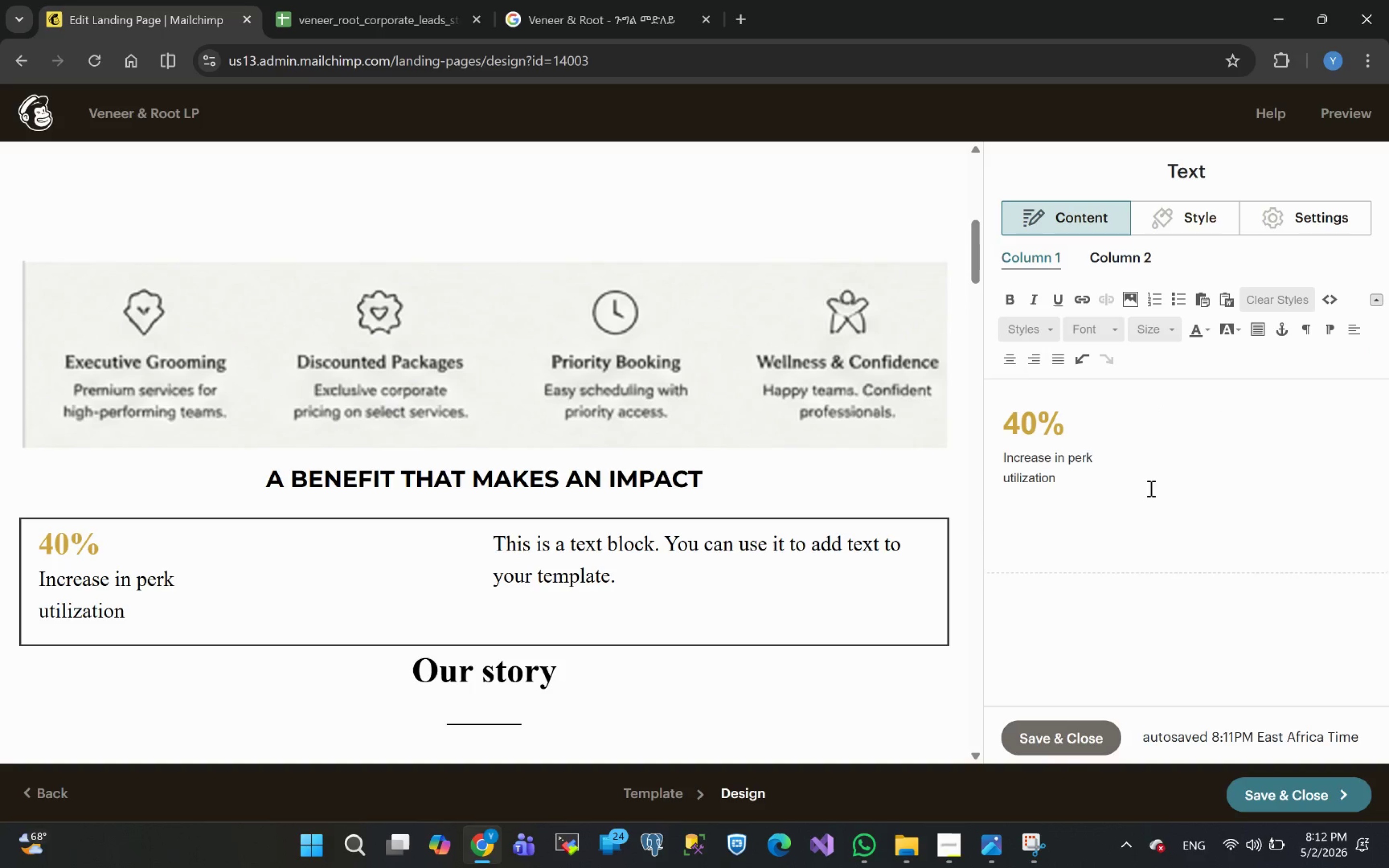 
double_click([1209, 446])
 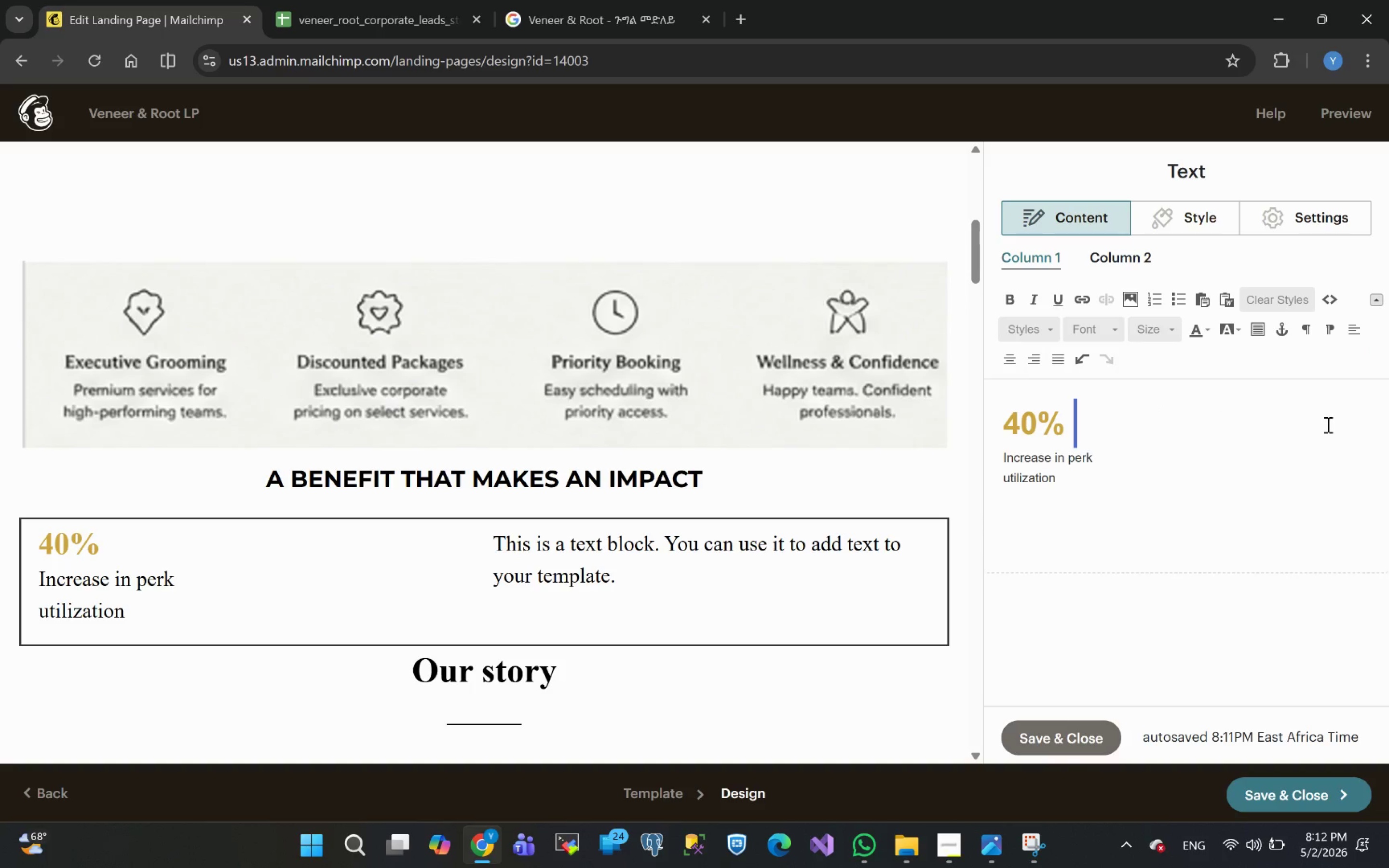 
triple_click([1335, 424])
 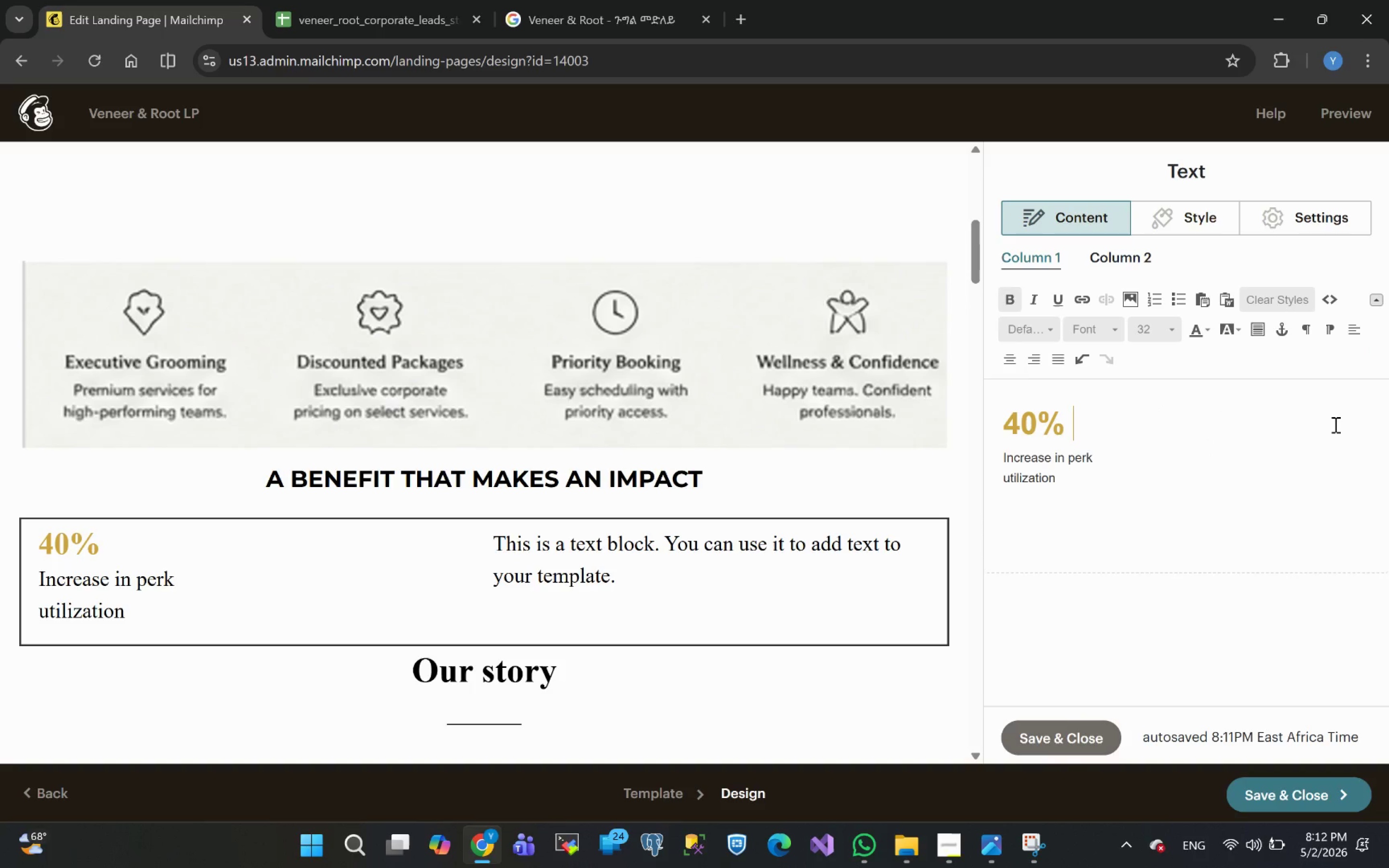 
triple_click([1335, 424])
 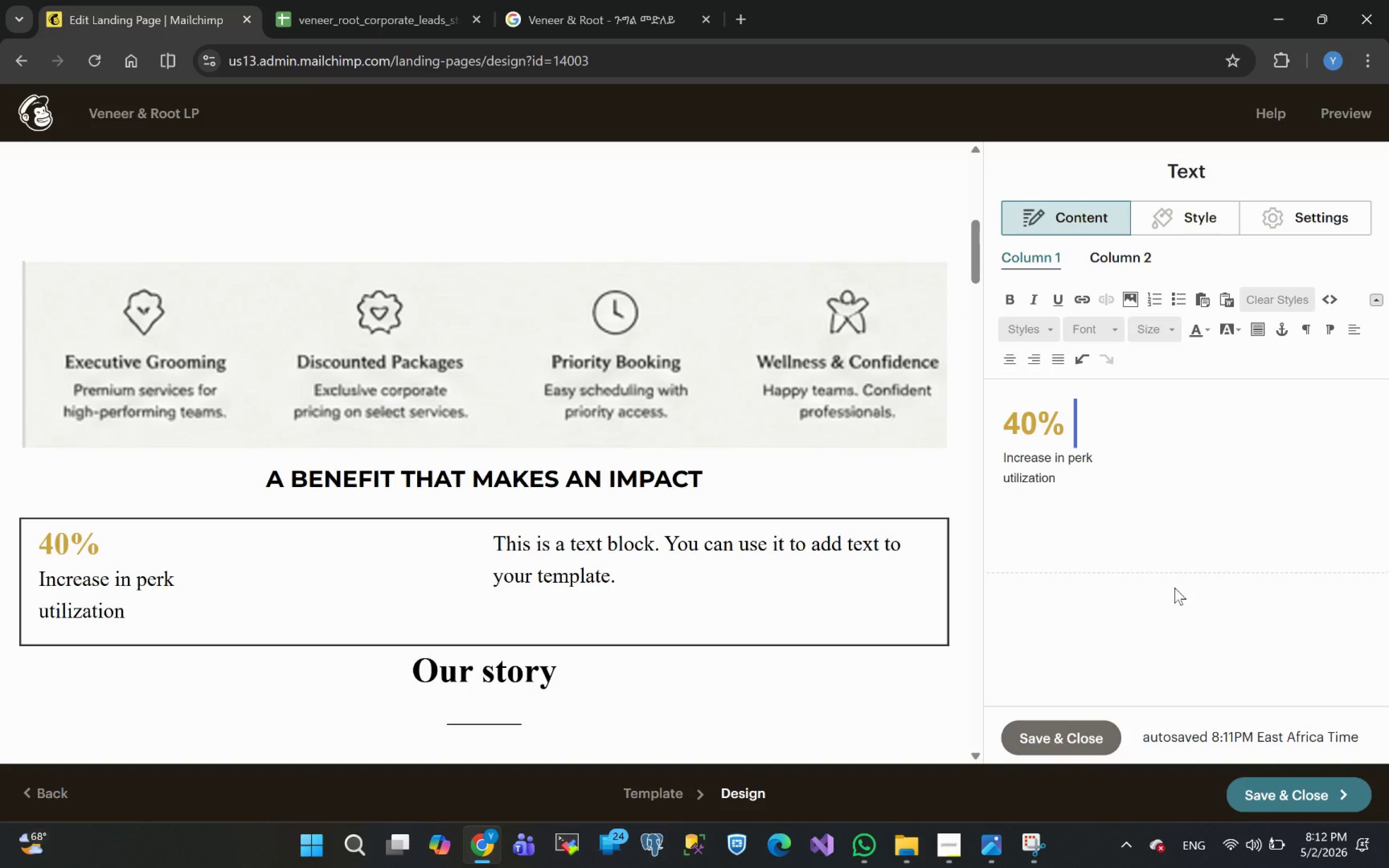 
left_click([1105, 612])
 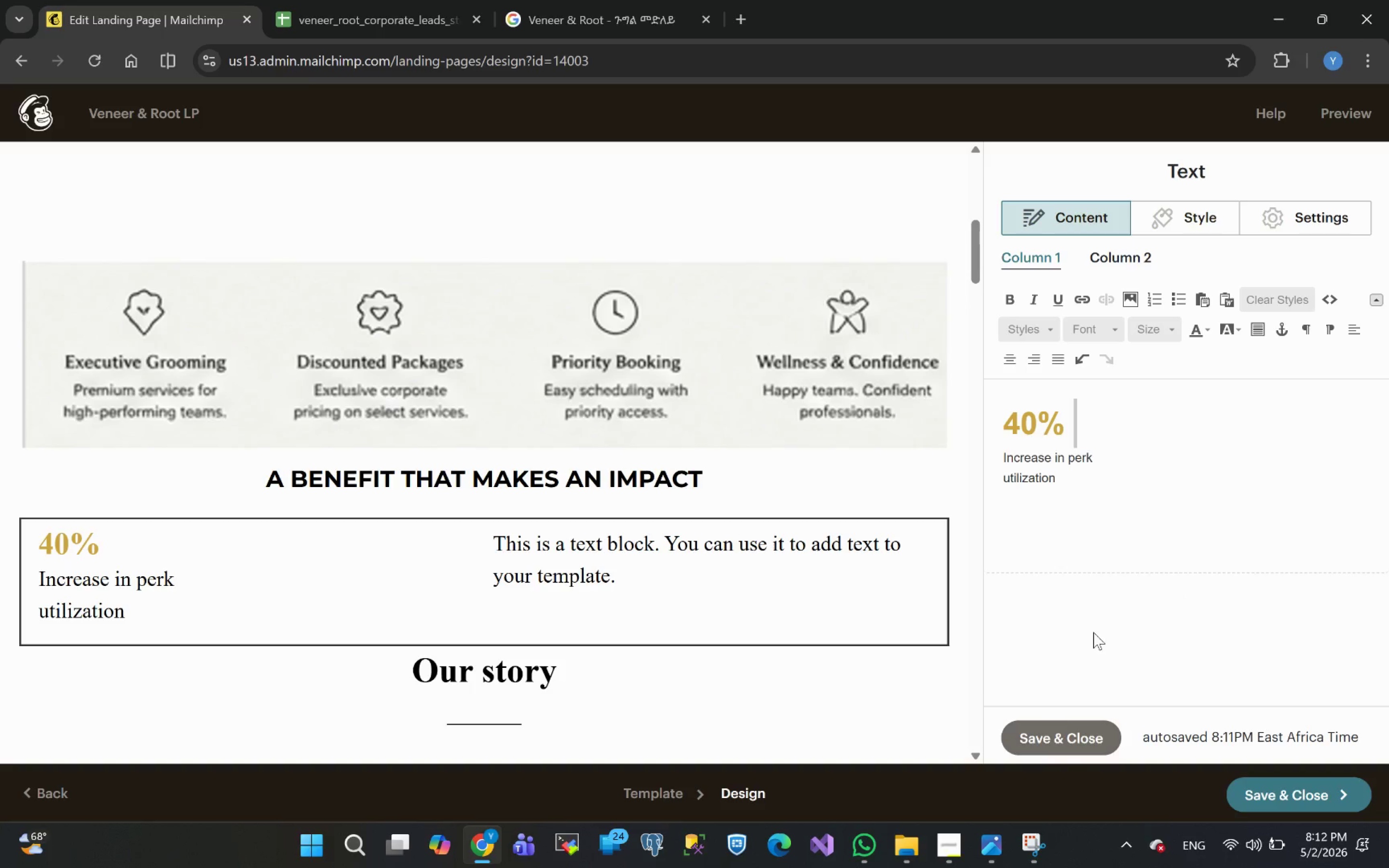 
double_click([1093, 632])
 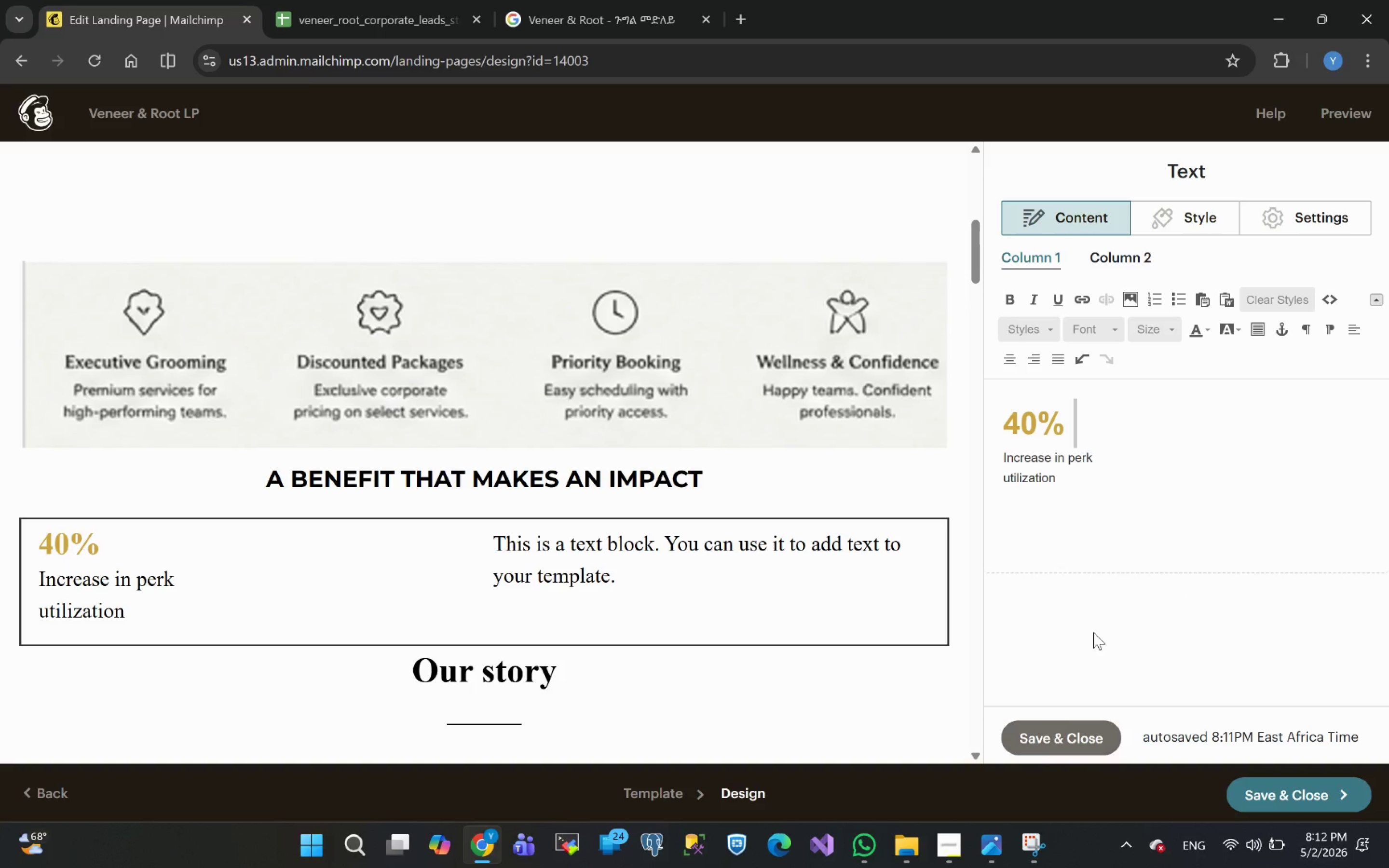 
key(Control+ControlLeft)
 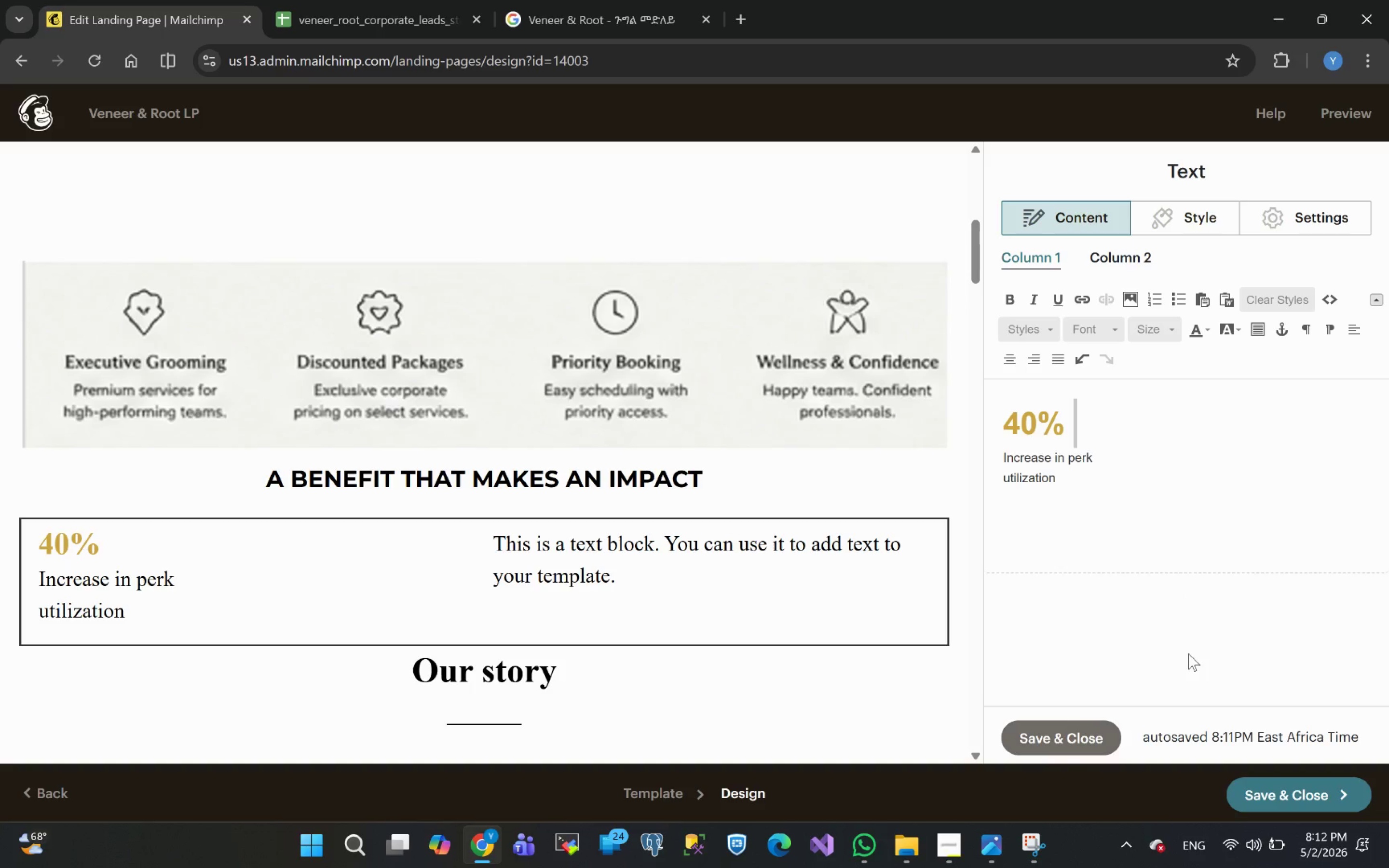 
left_click([1188, 653])
 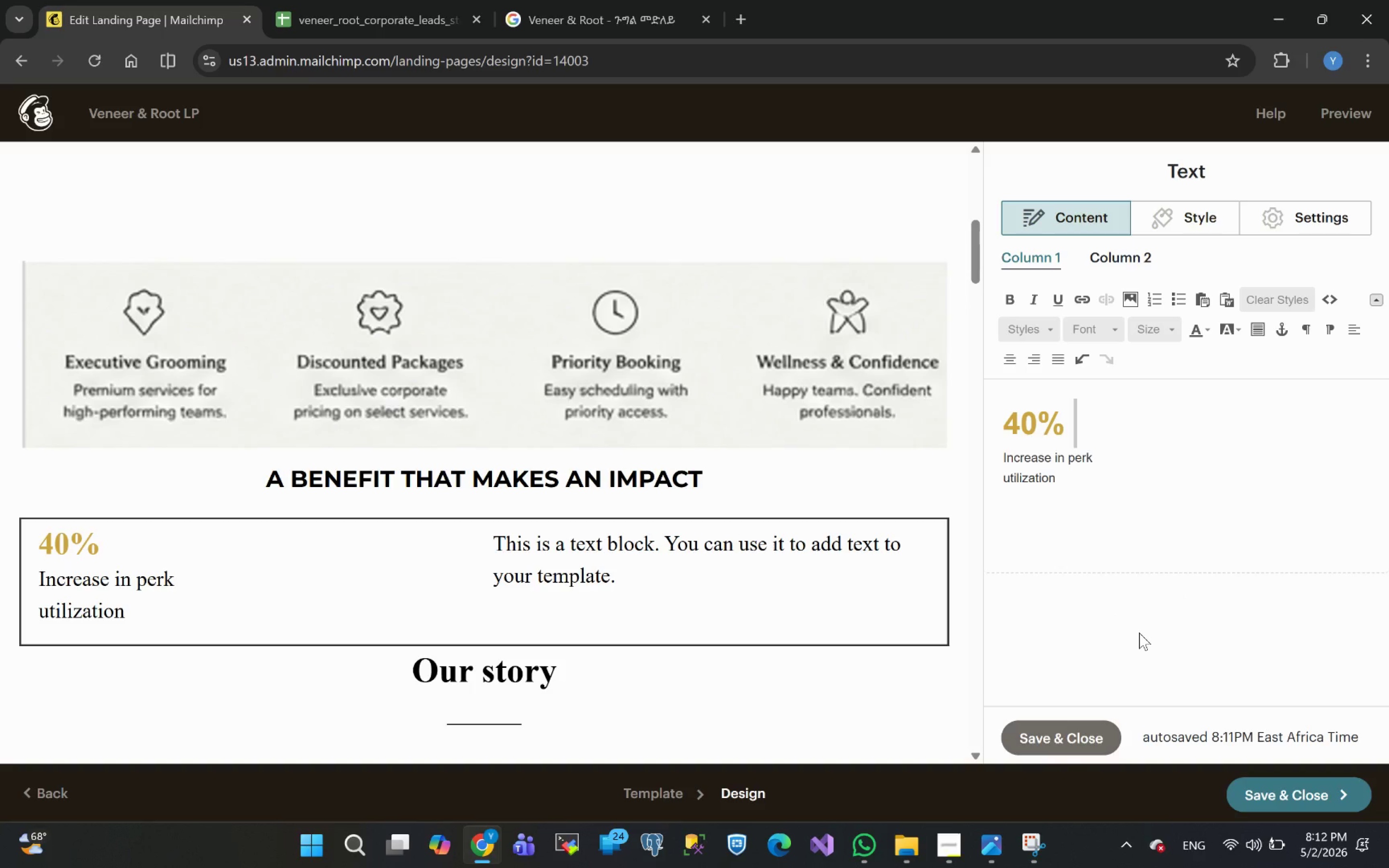 
left_click([1139, 633])
 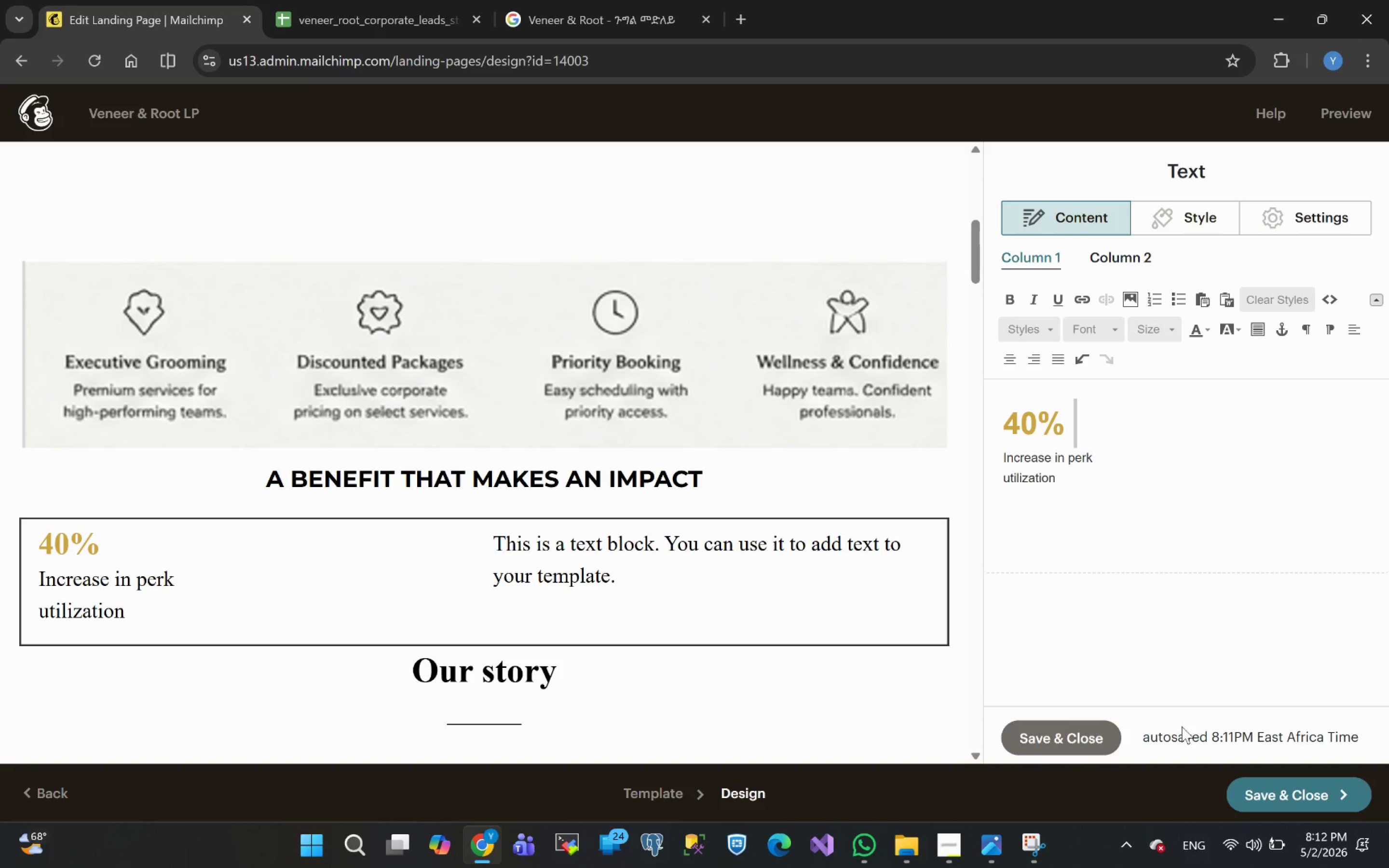 
left_click_drag(start_coordinate=[1158, 625], to_coordinate=[1065, 514])
 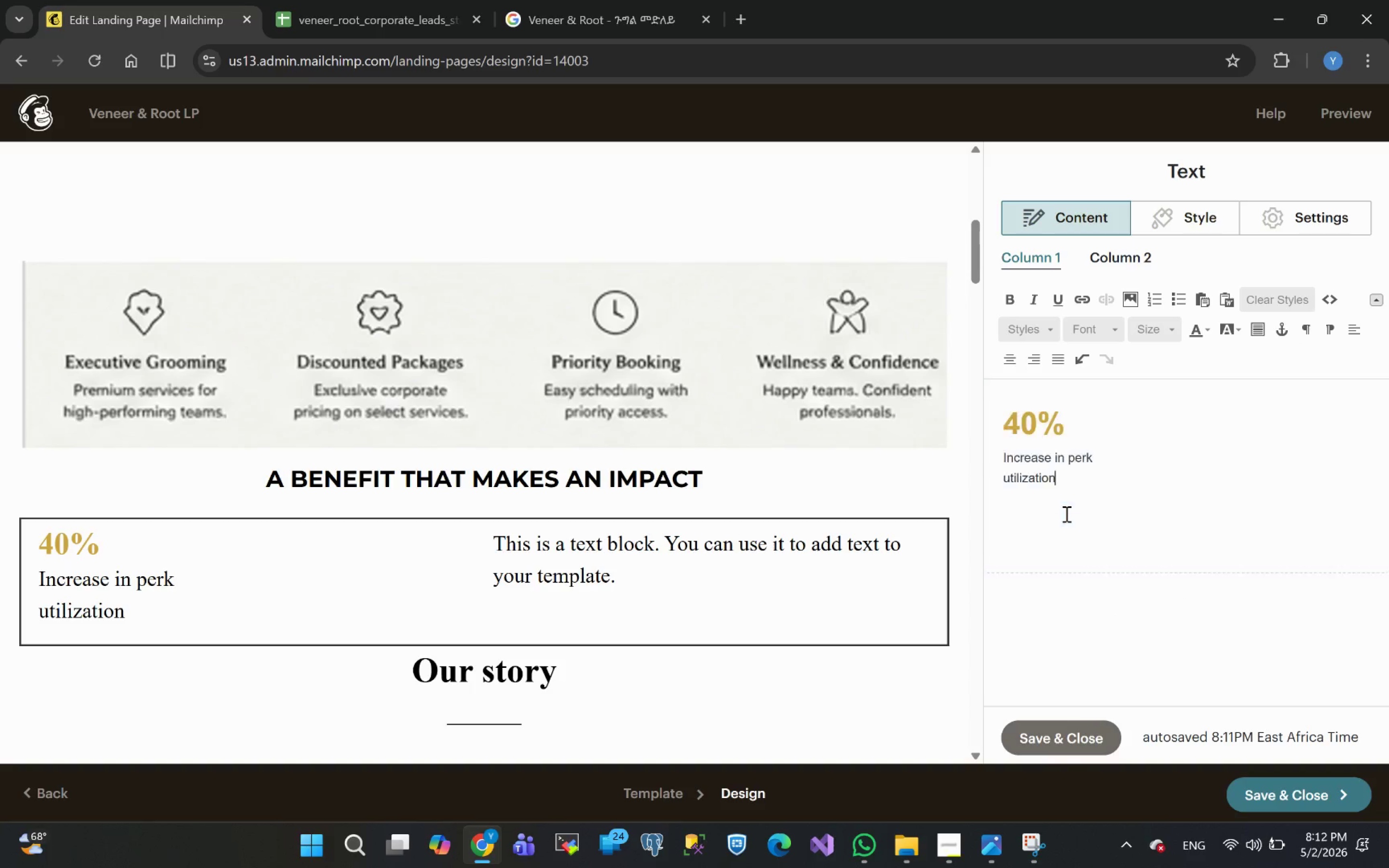 
left_click([1065, 514])
 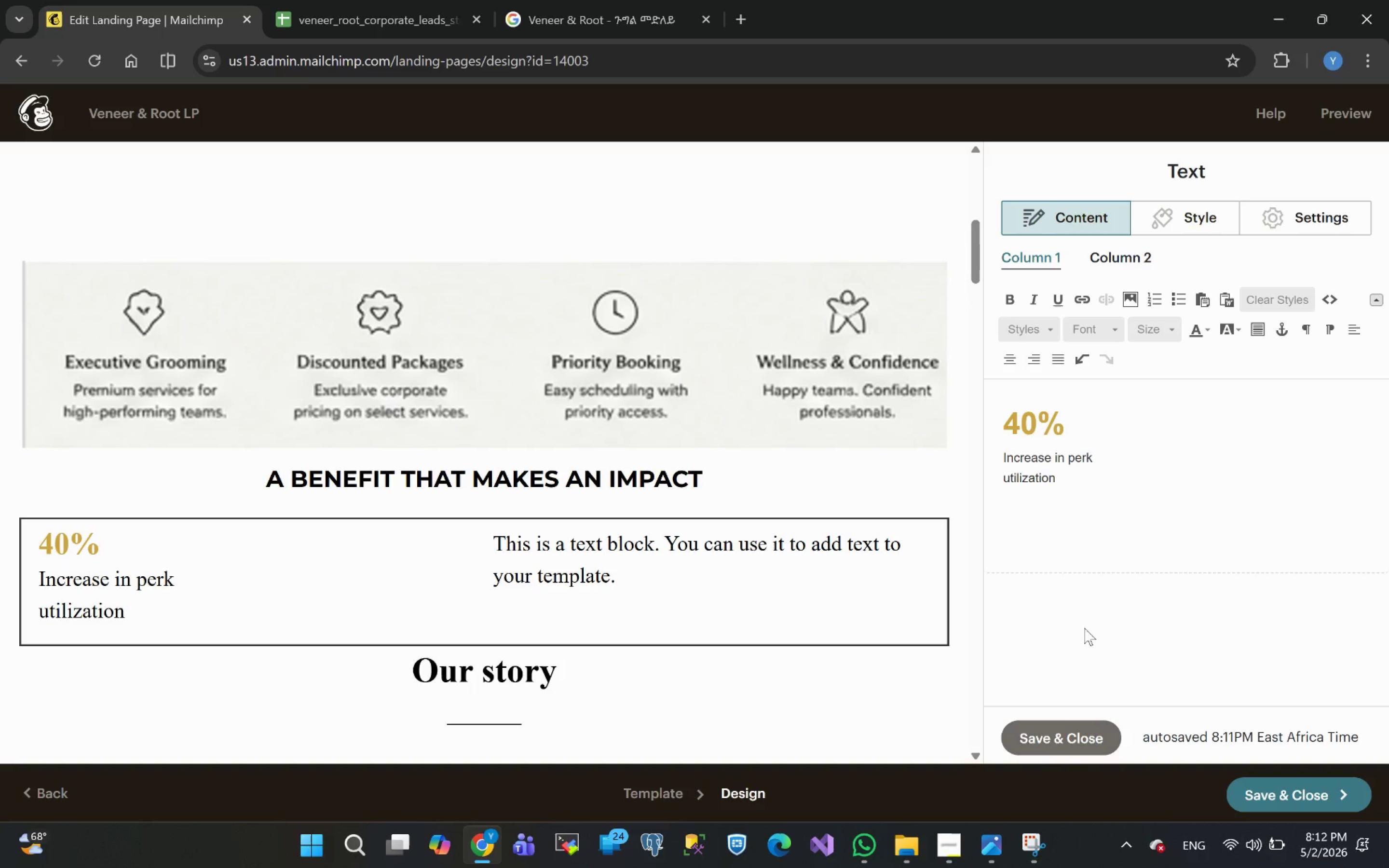 
left_click([1084, 632])
 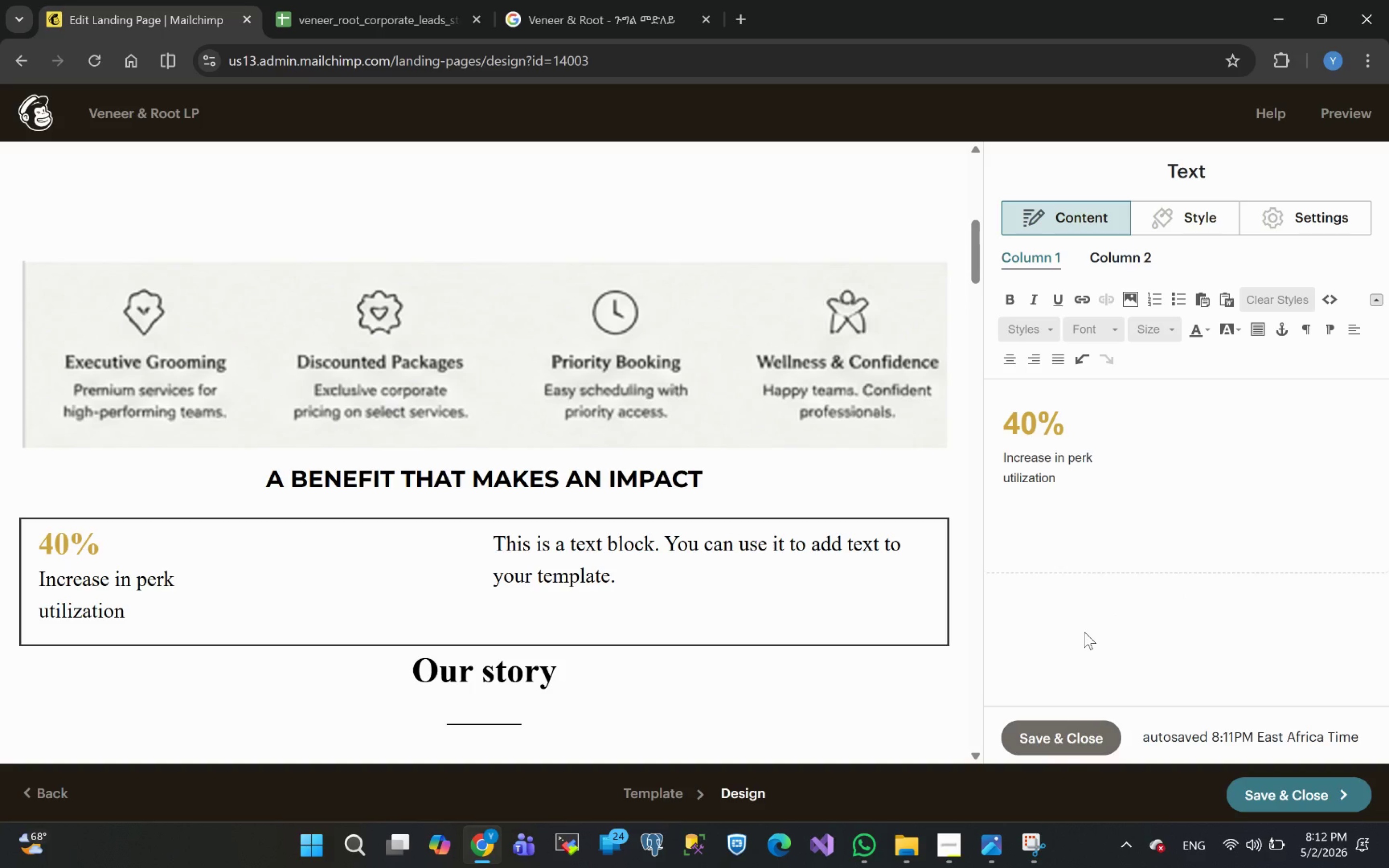 
key(Control+ControlLeft)
 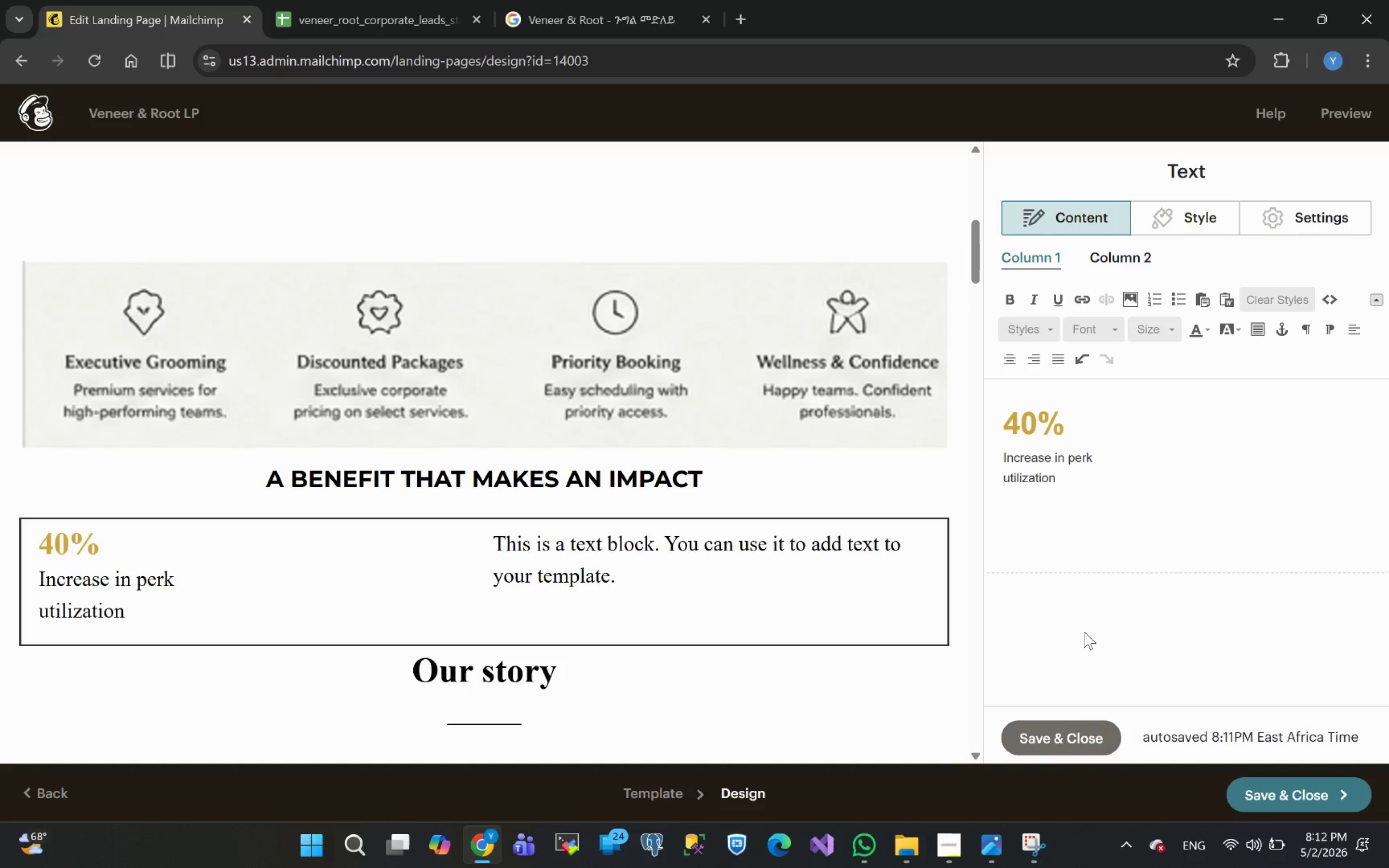 
key(Tab)
 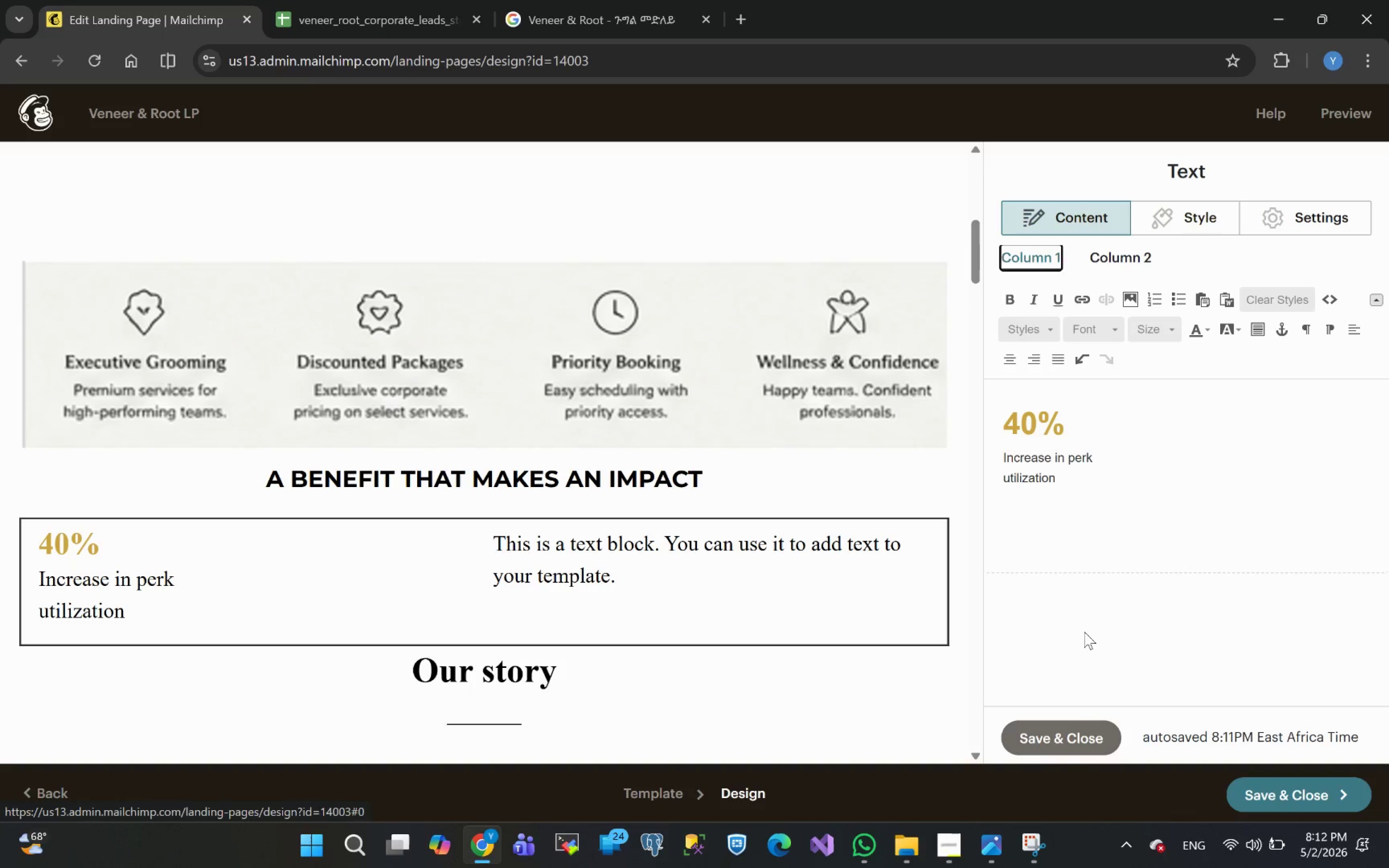 
key(Tab)
 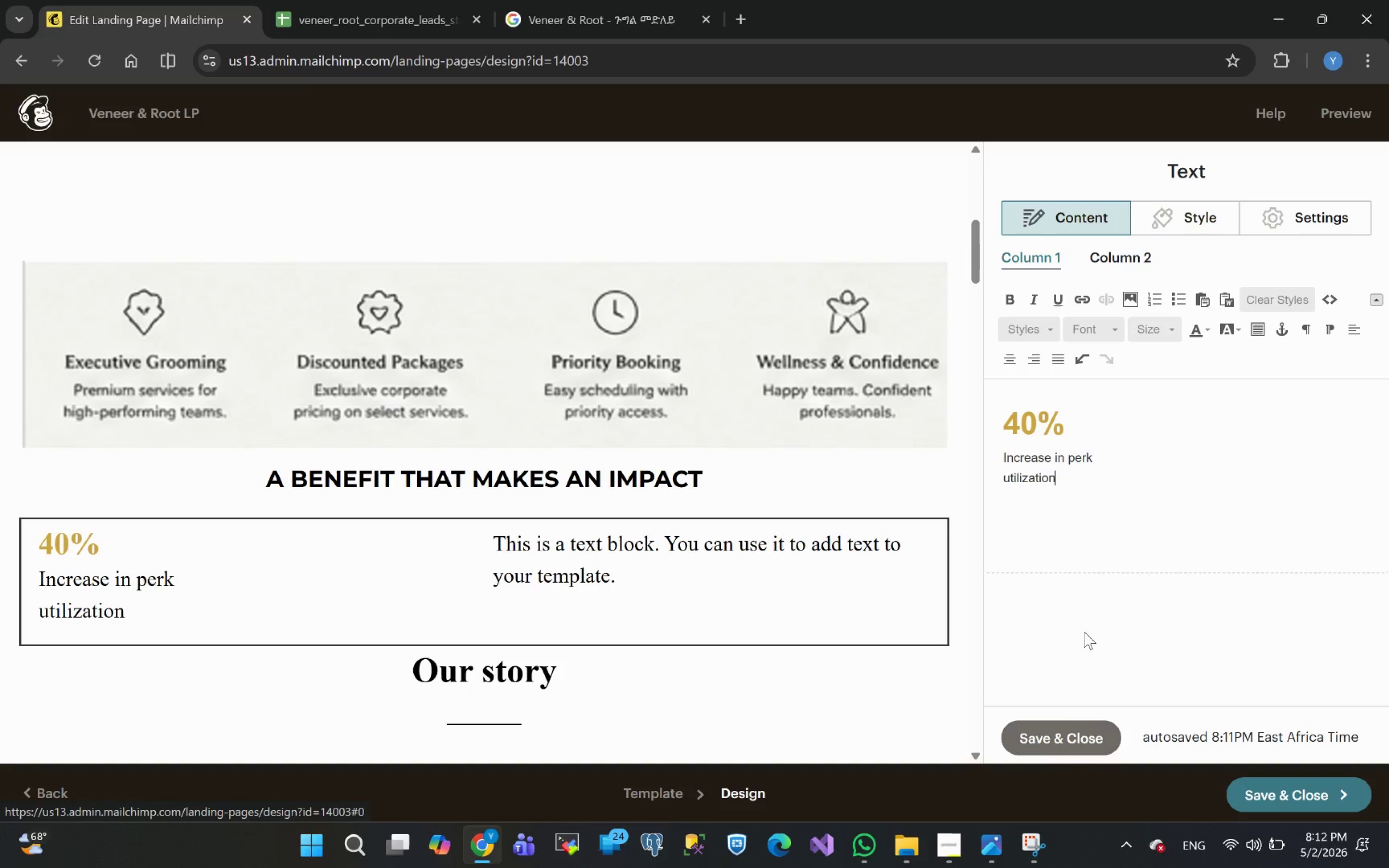 
key(Tab)
 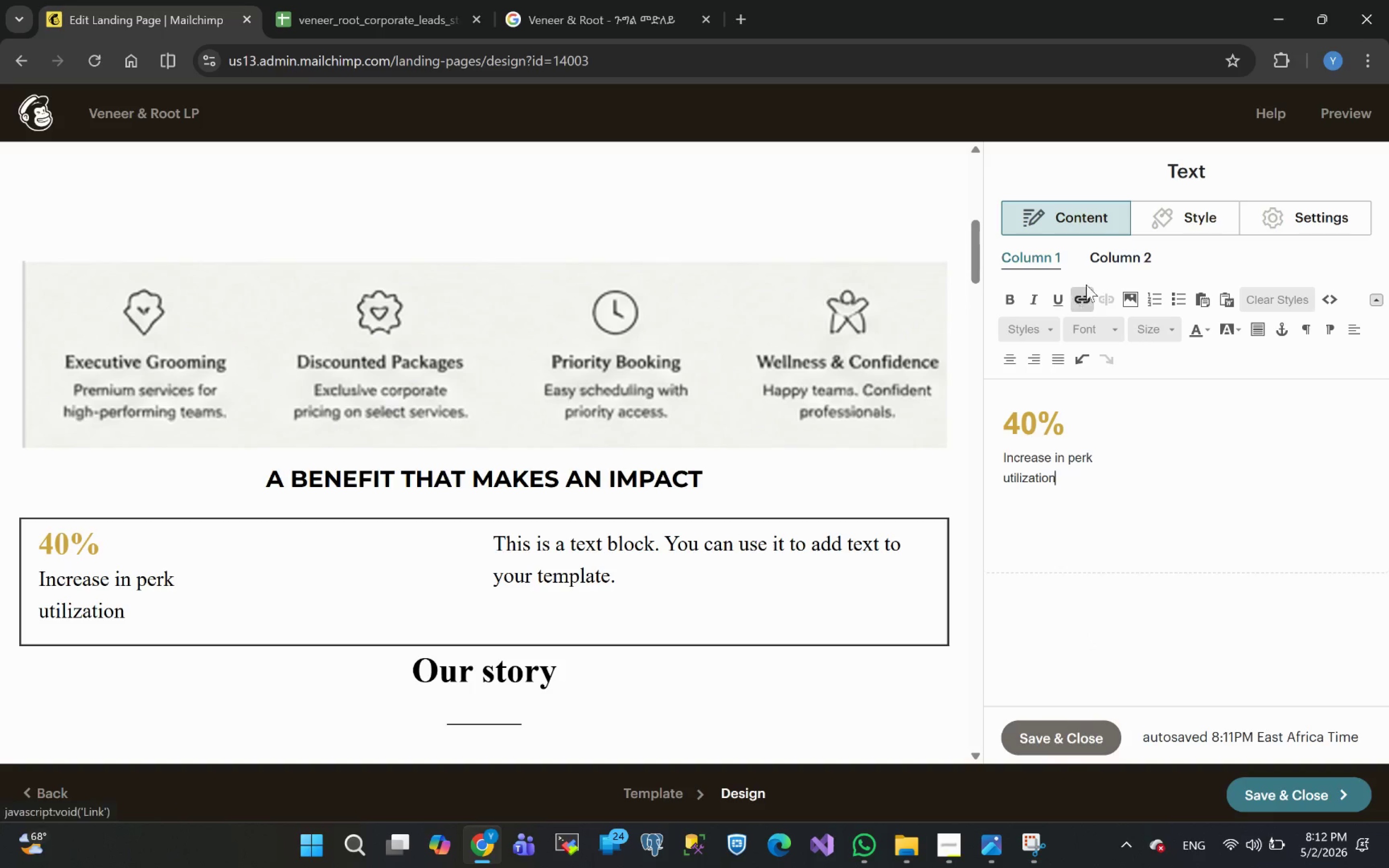 
left_click([1109, 262])
 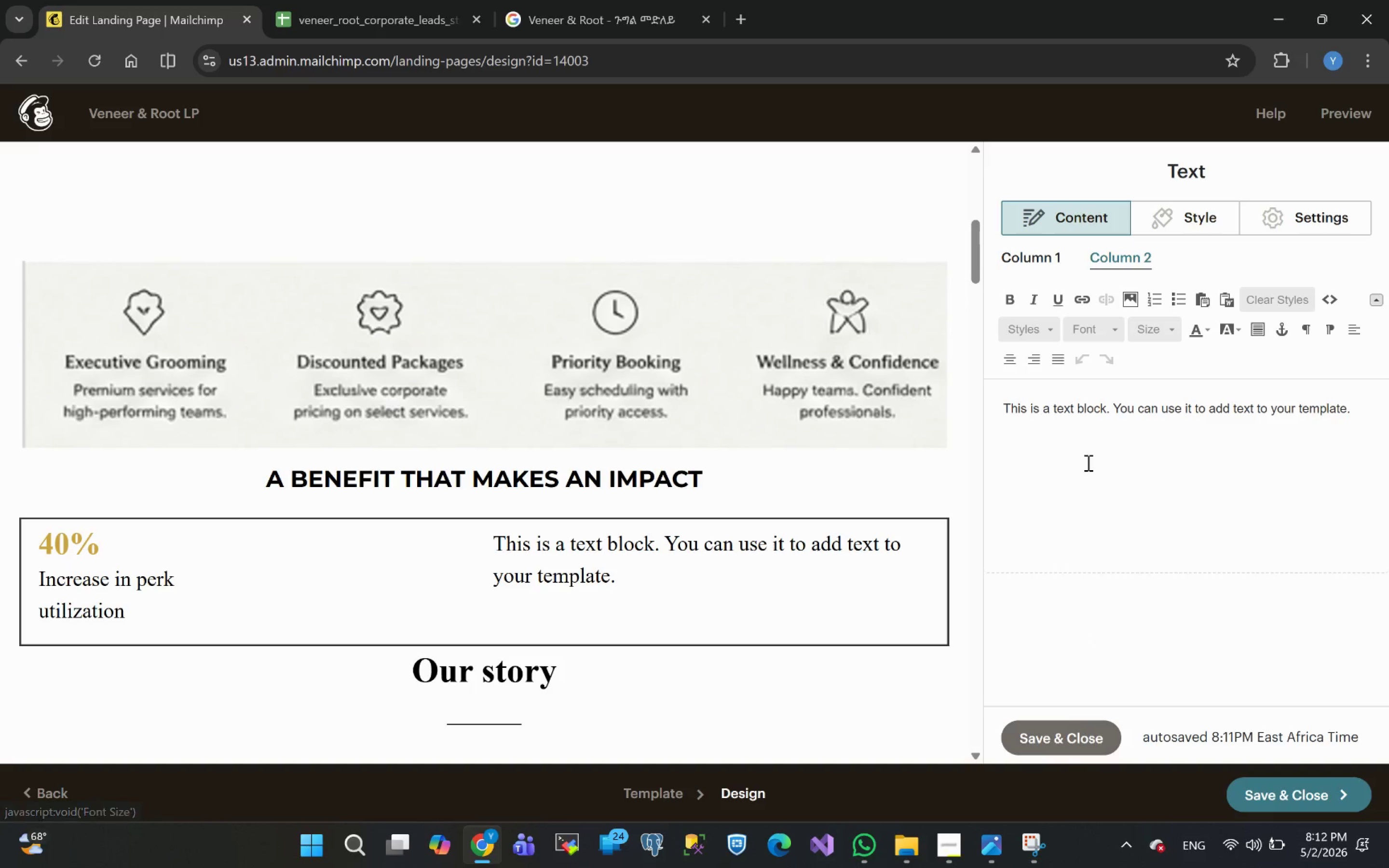 
left_click([1065, 454])
 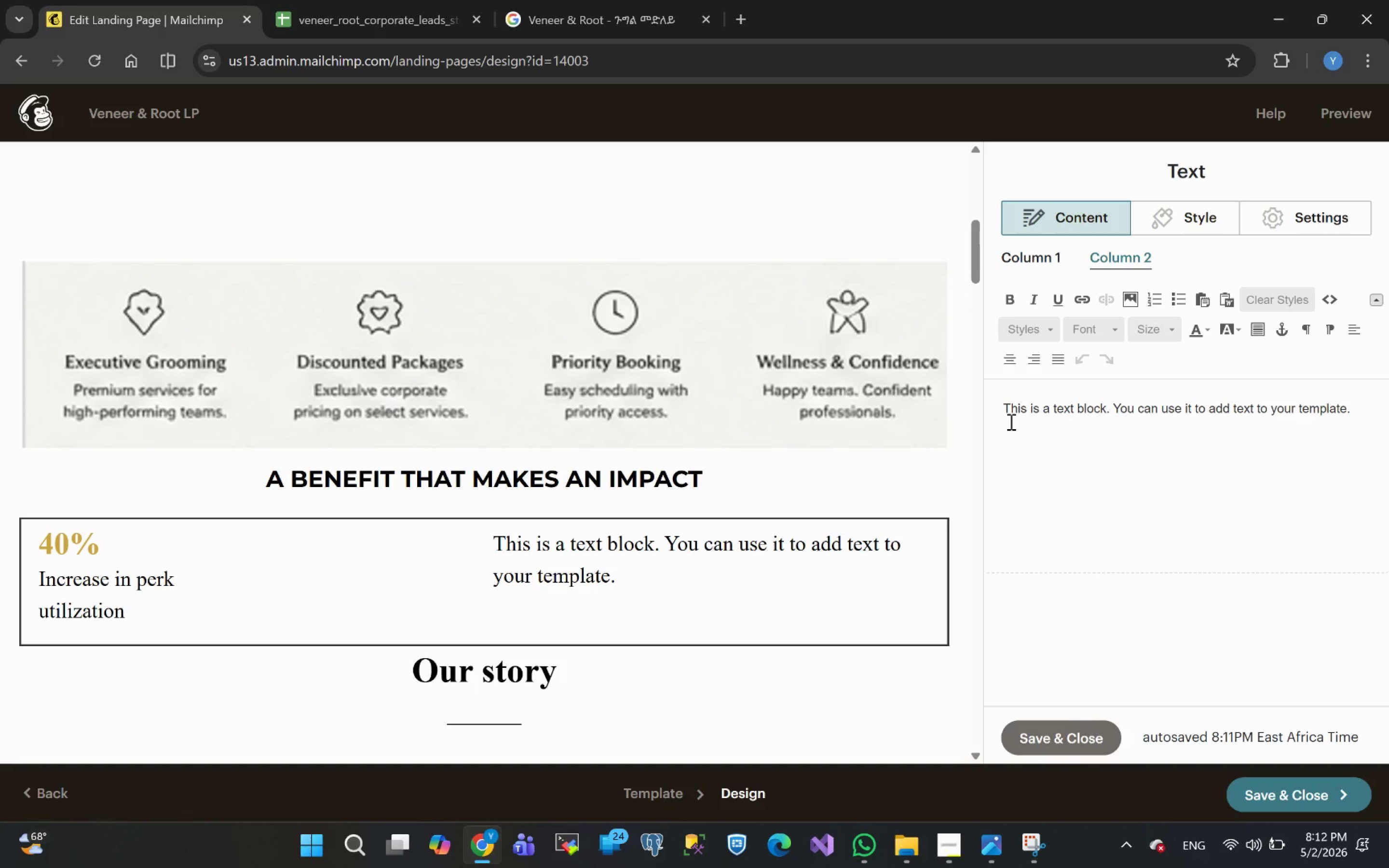 
left_click_drag(start_coordinate=[1005, 409], to_coordinate=[1353, 416])
 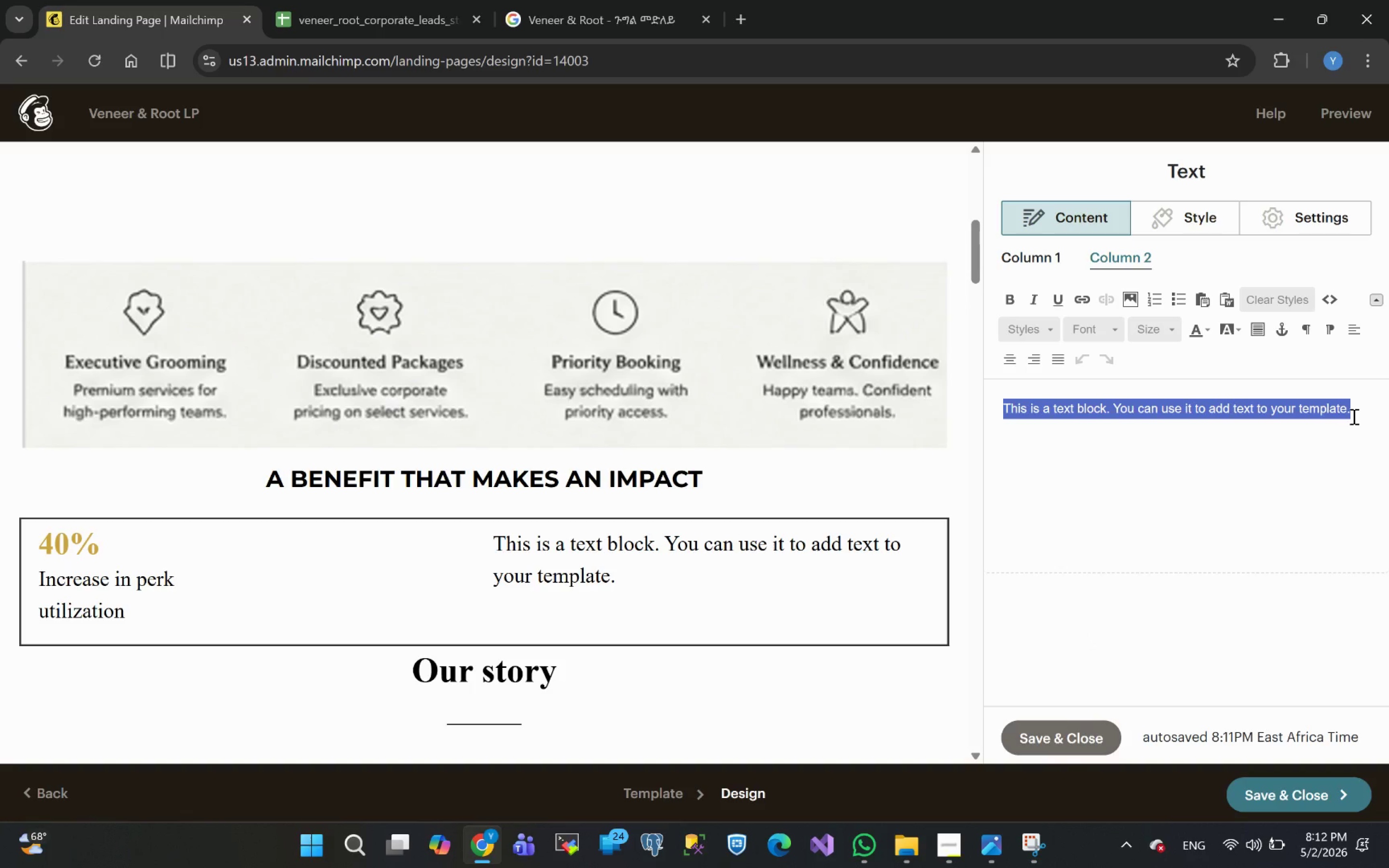 
key(Control+V)
 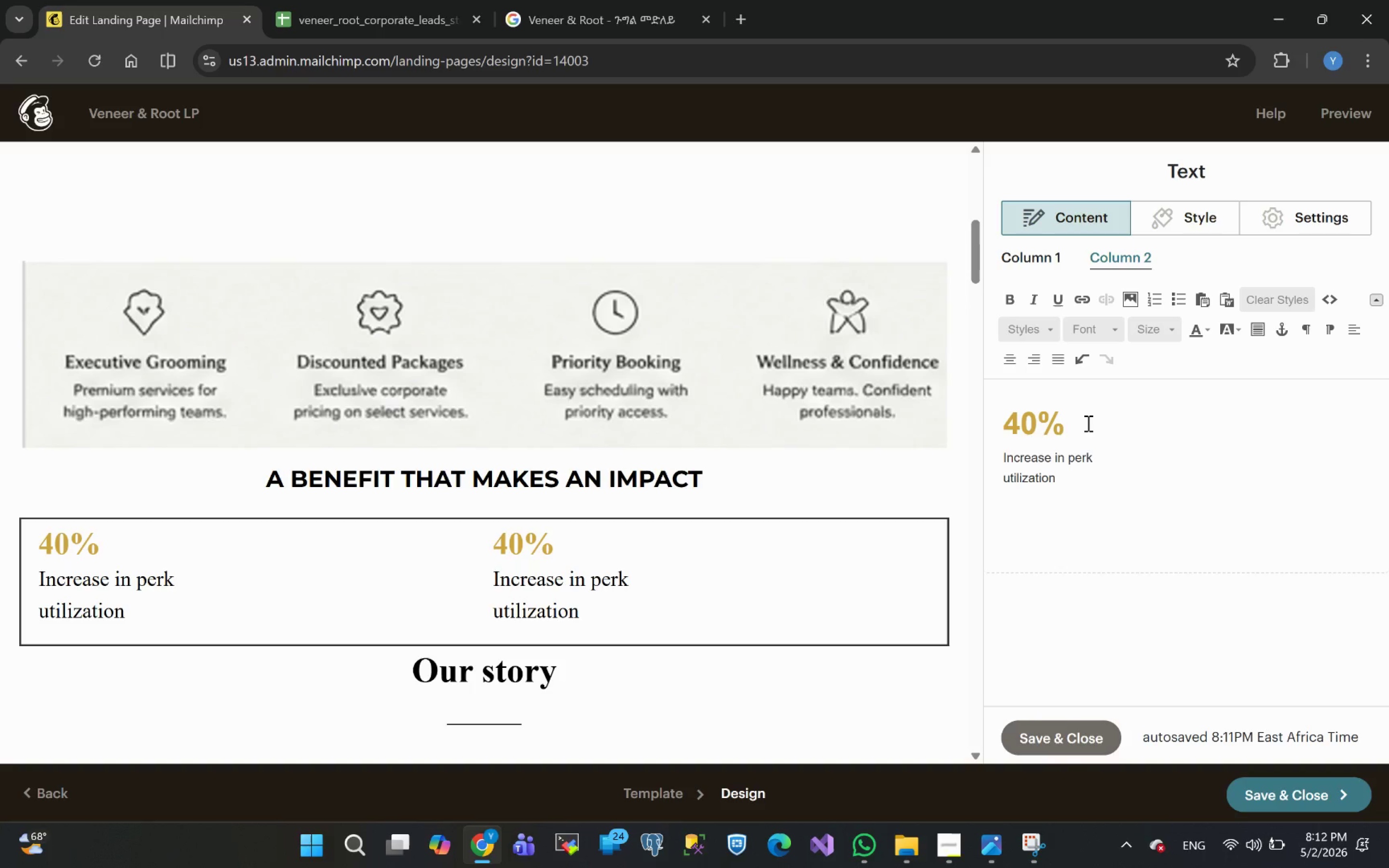 
left_click([1029, 425])
 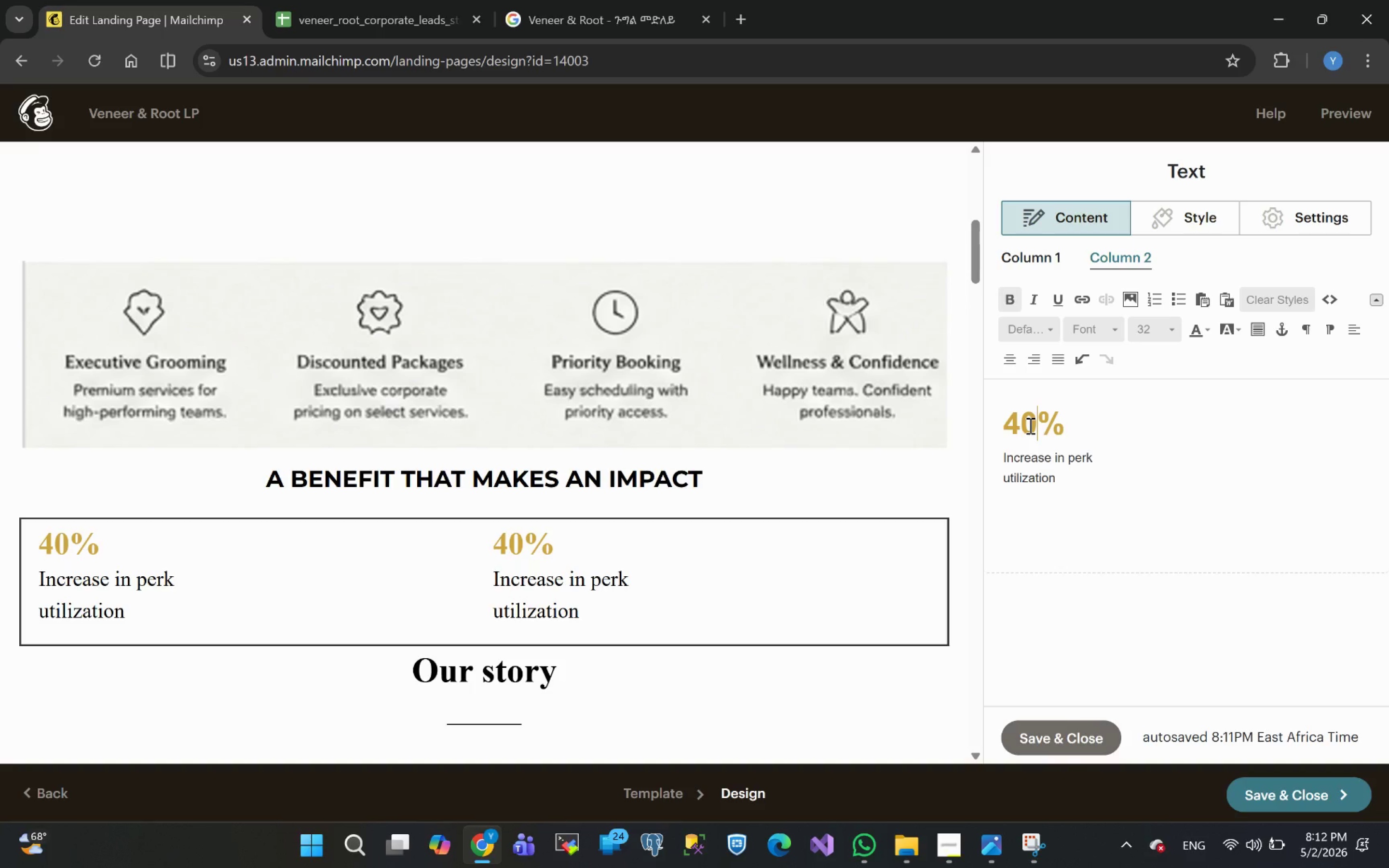 
wait(11.58)
 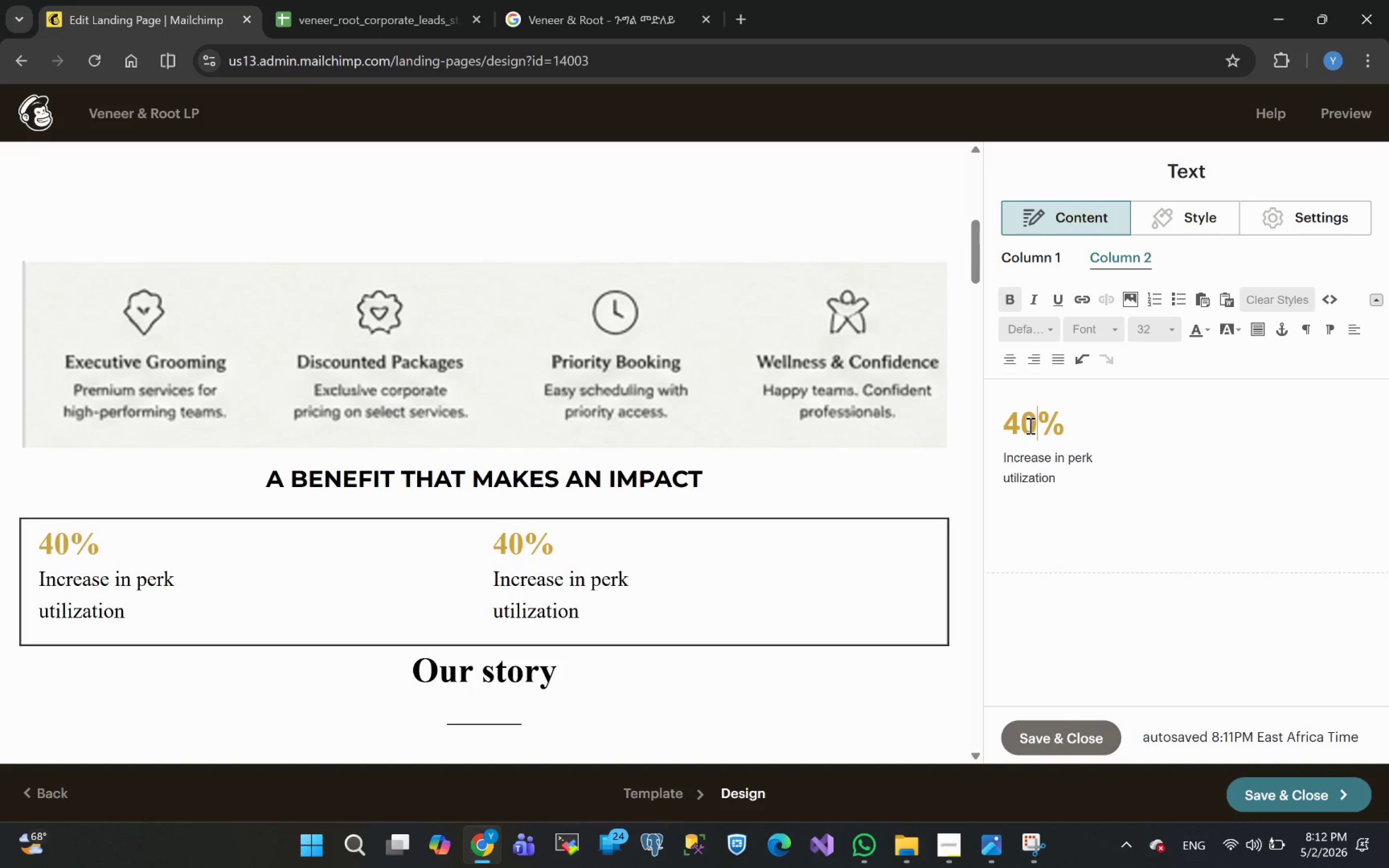 
key(Backspace)
key(Backspace)
type(2x[Delete])
 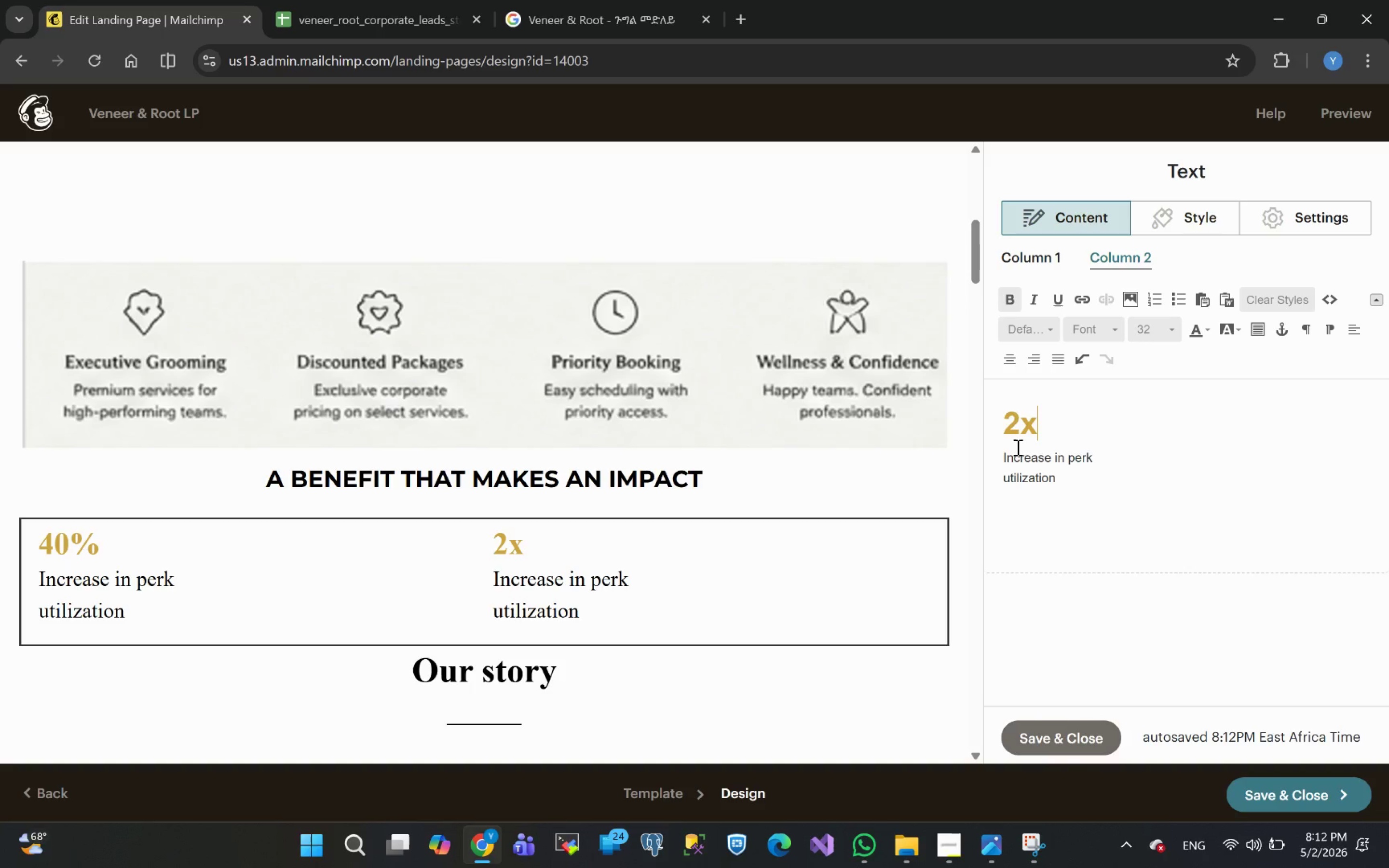 
wait(5.59)
 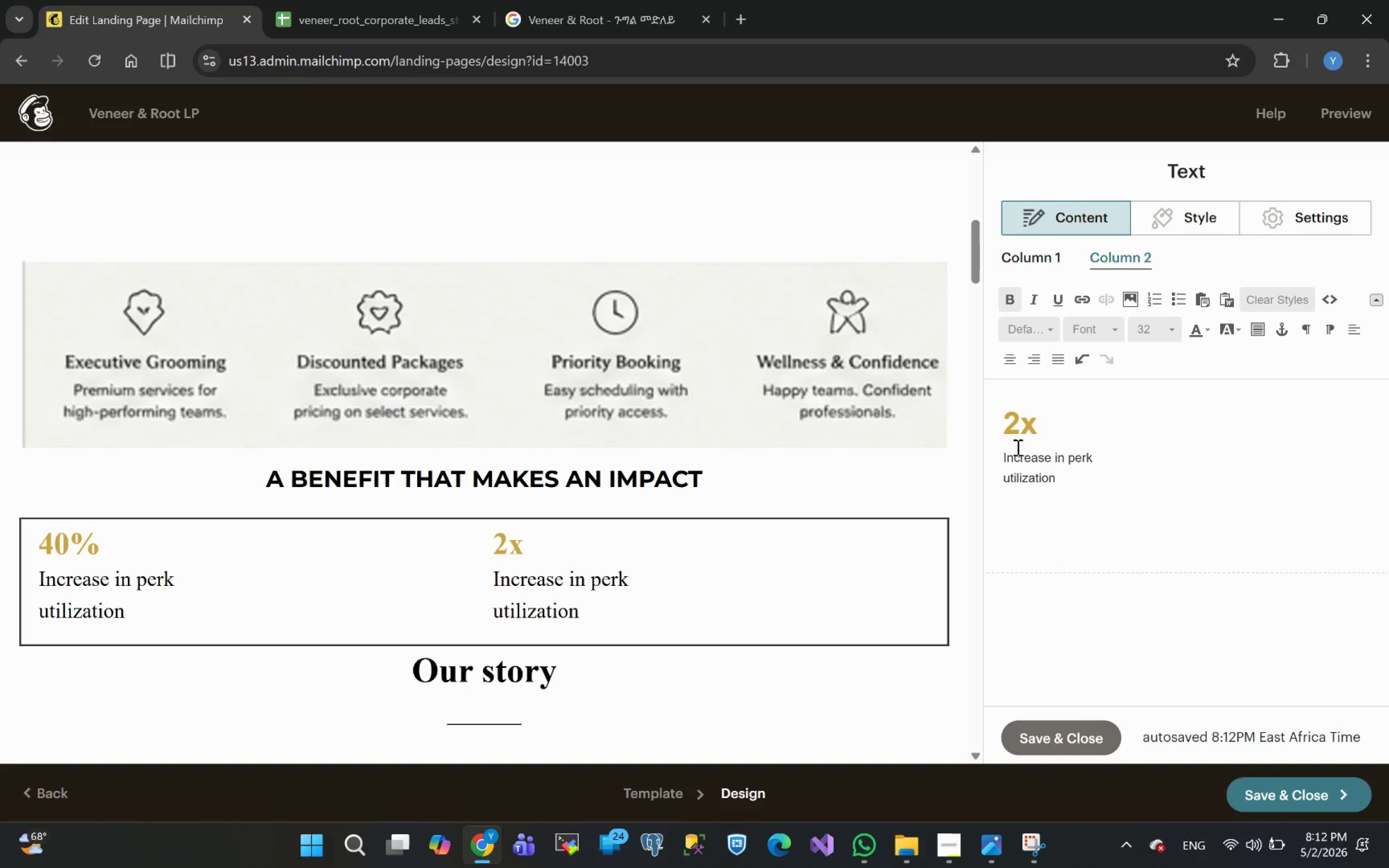 
left_click_drag(start_coordinate=[1062, 479], to_coordinate=[999, 464])
 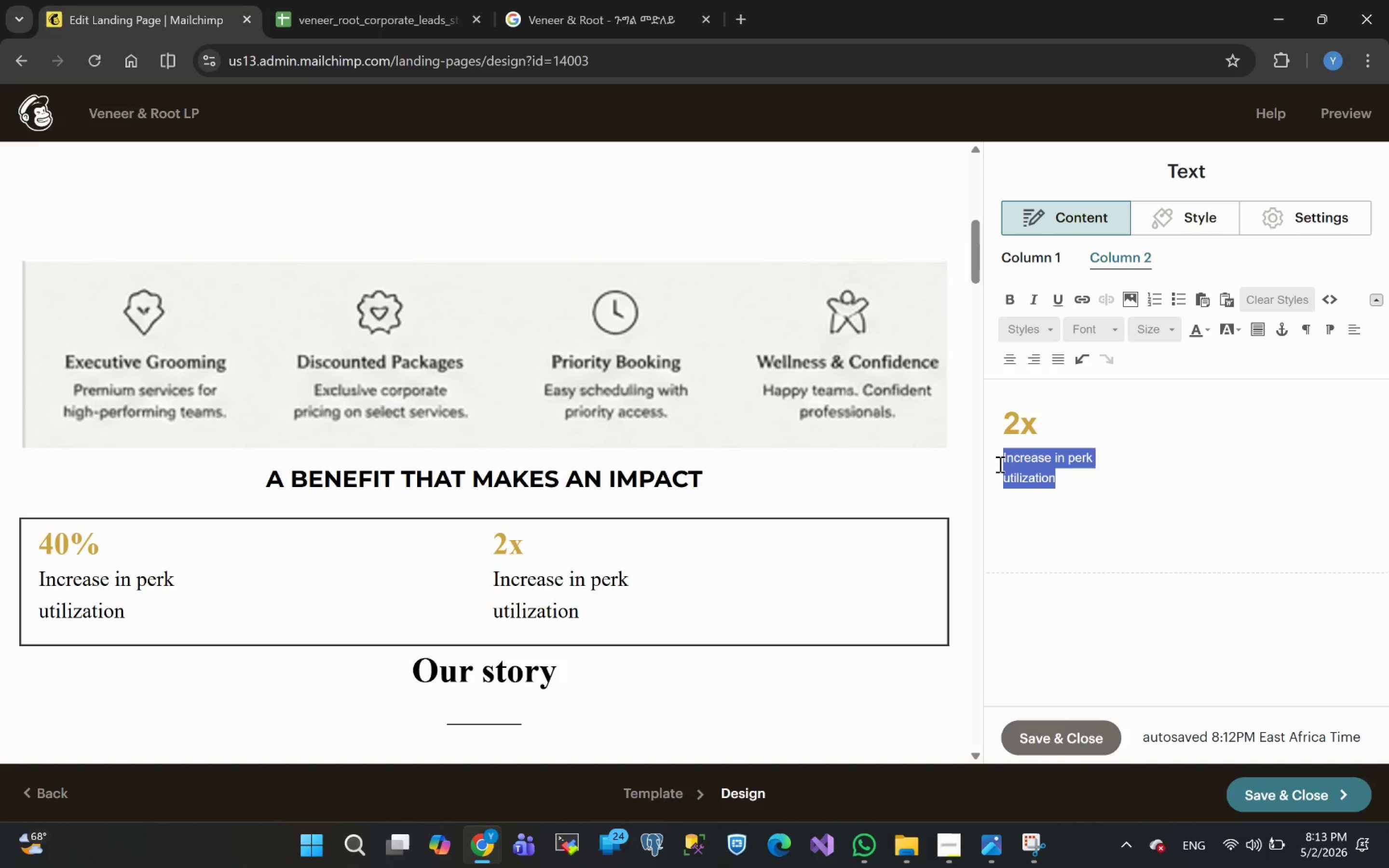 
right_click([999, 464])
 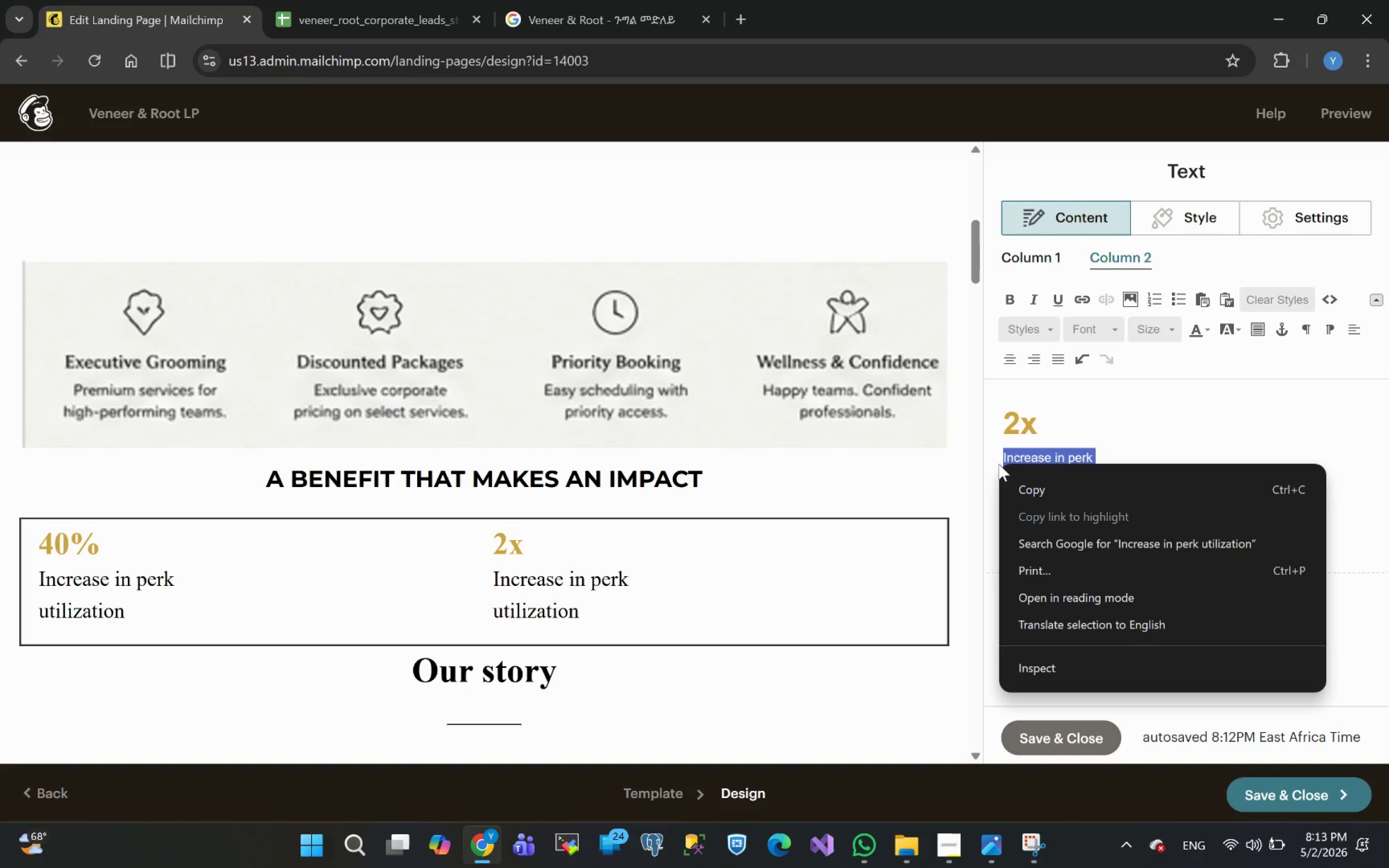 
key(Shift+H)
 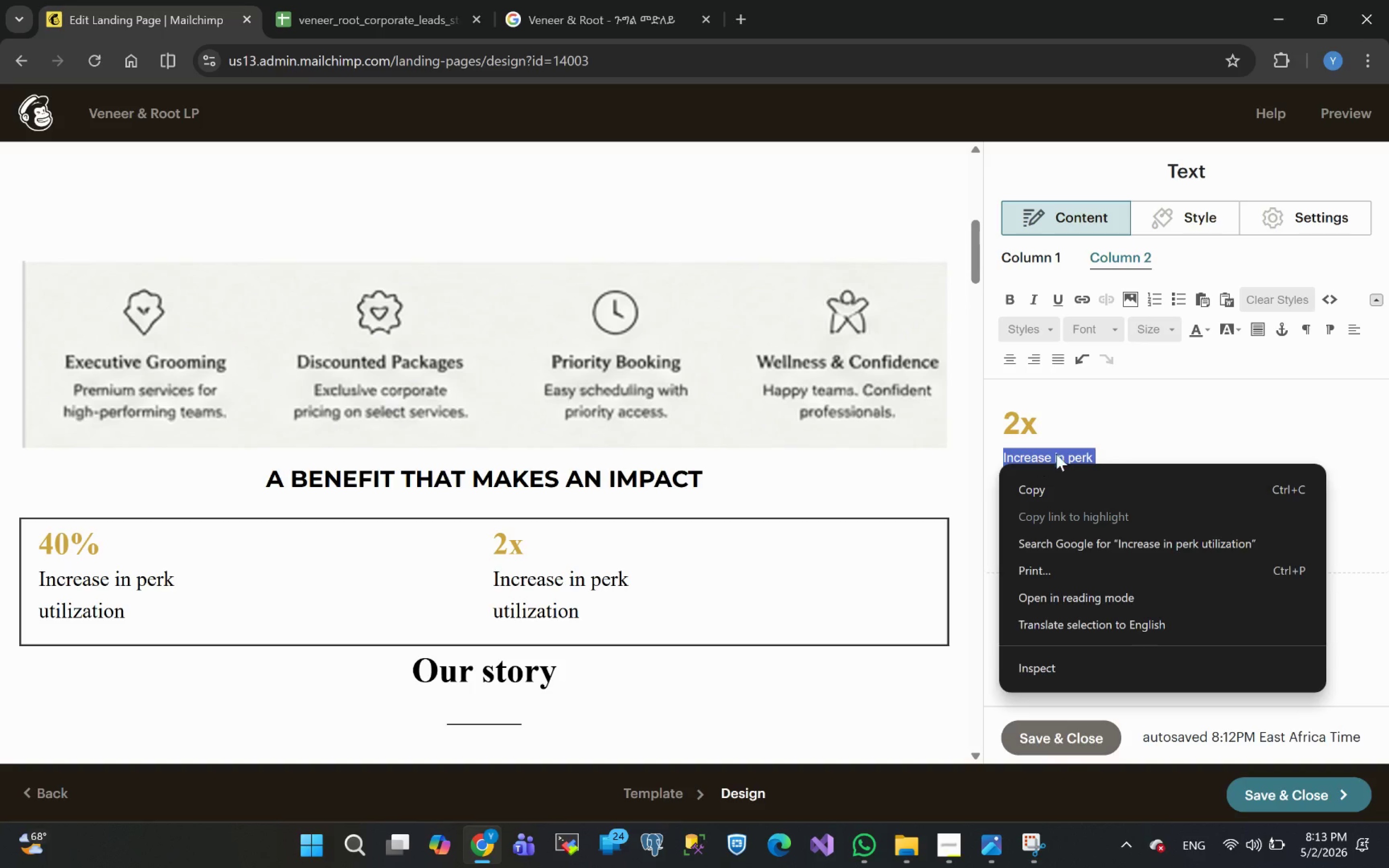 
left_click([1103, 440])
 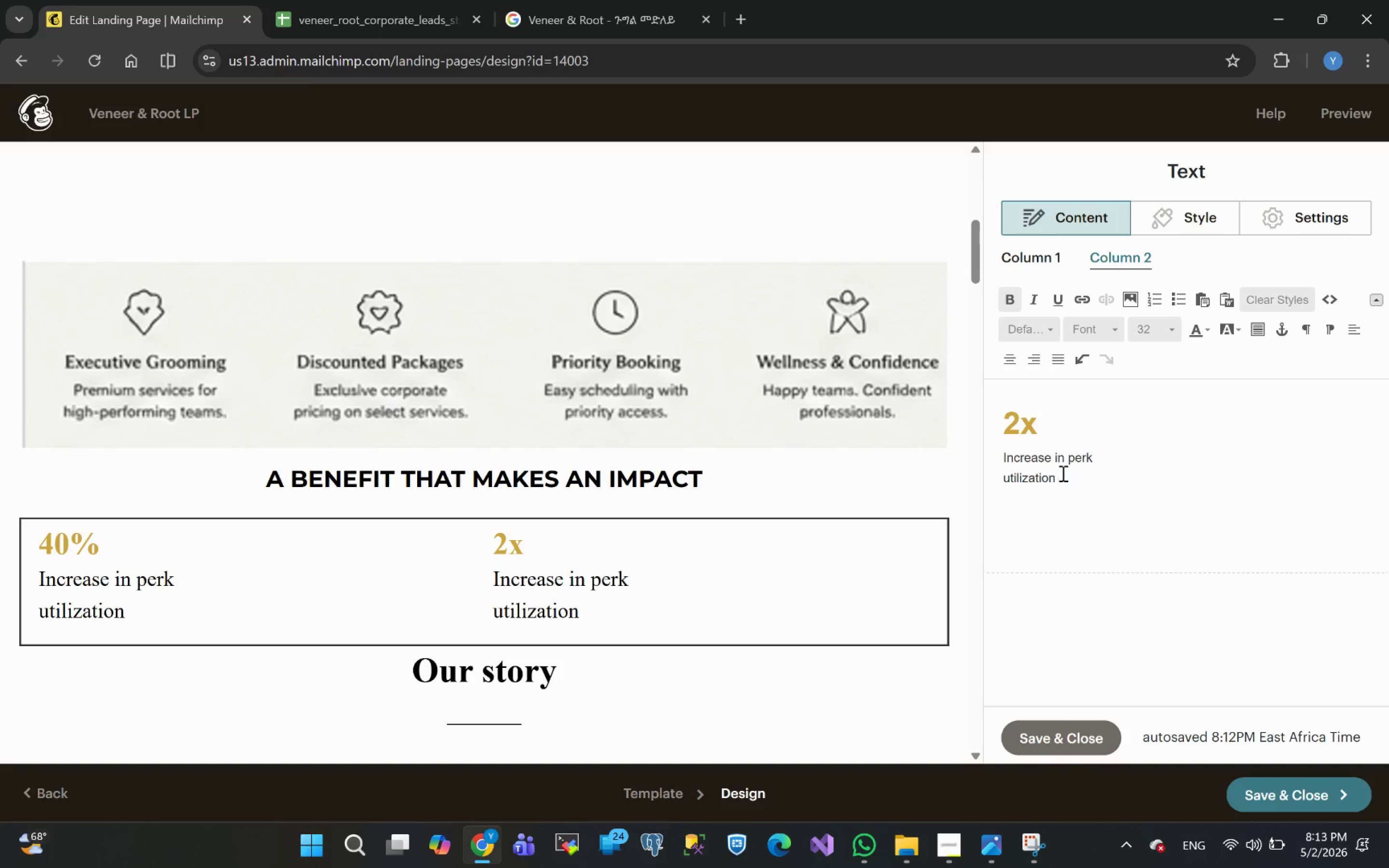 
left_click_drag(start_coordinate=[1064, 475], to_coordinate=[1003, 463])
 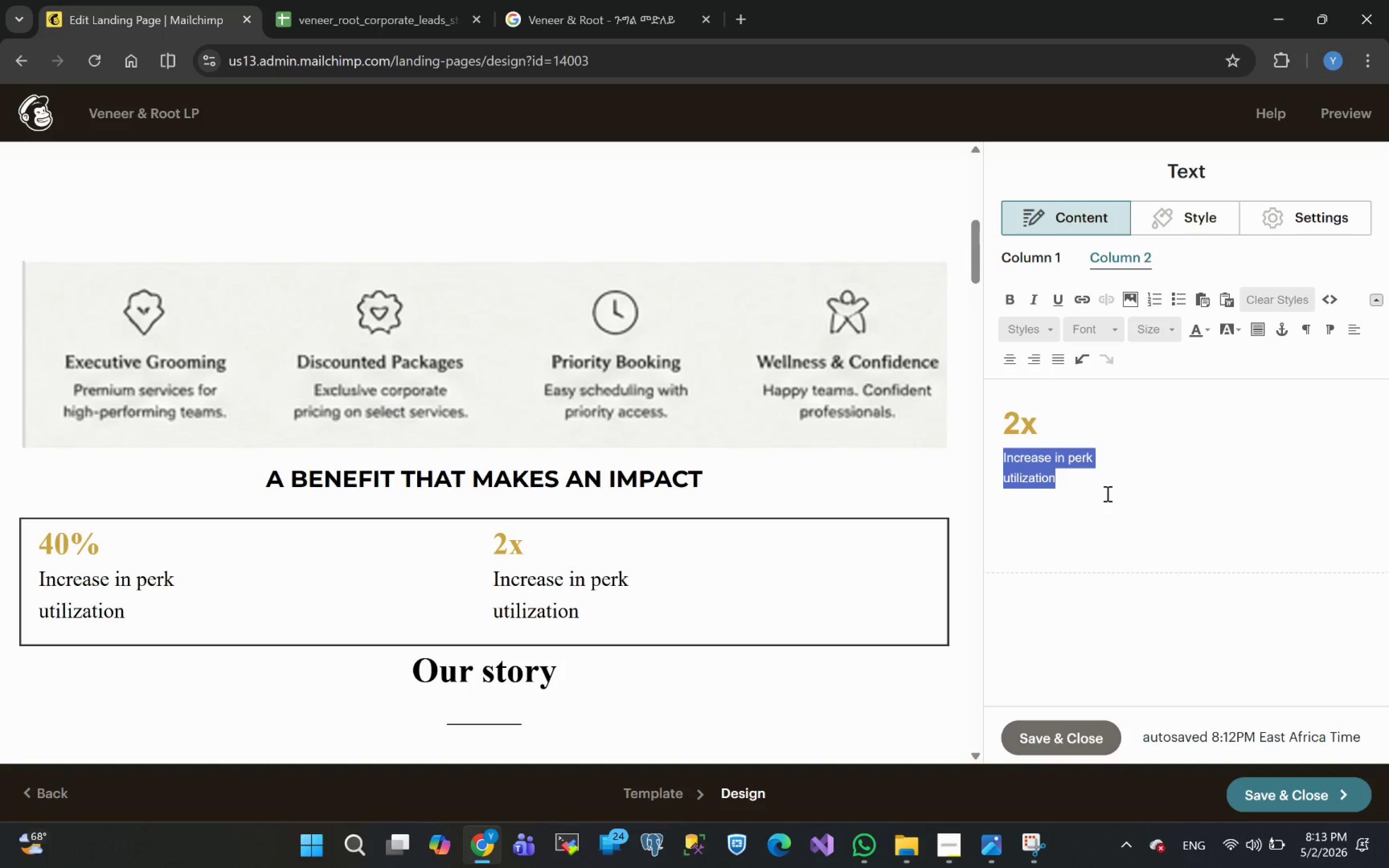 
type(Higher employee)
 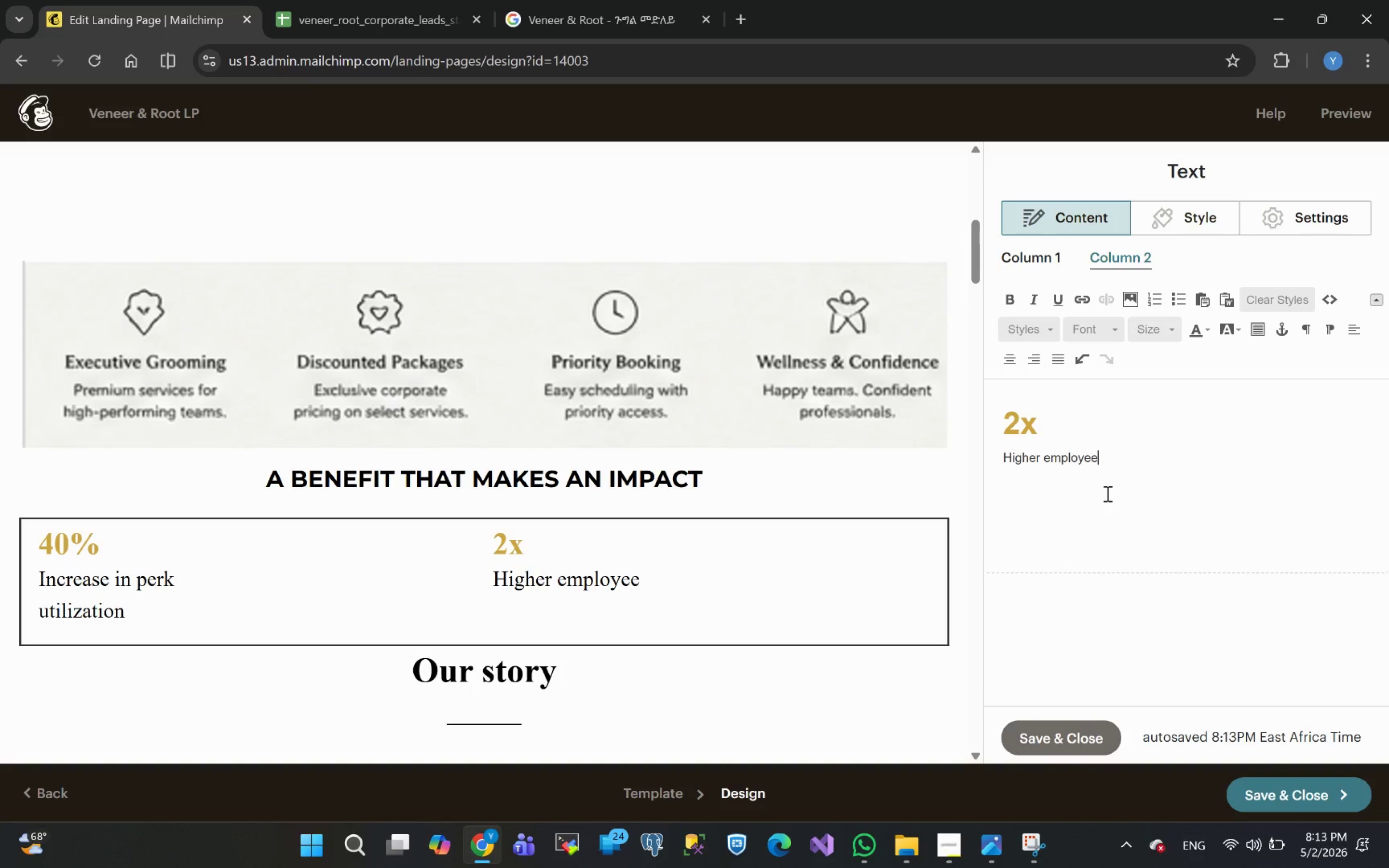 
wait(5.95)
 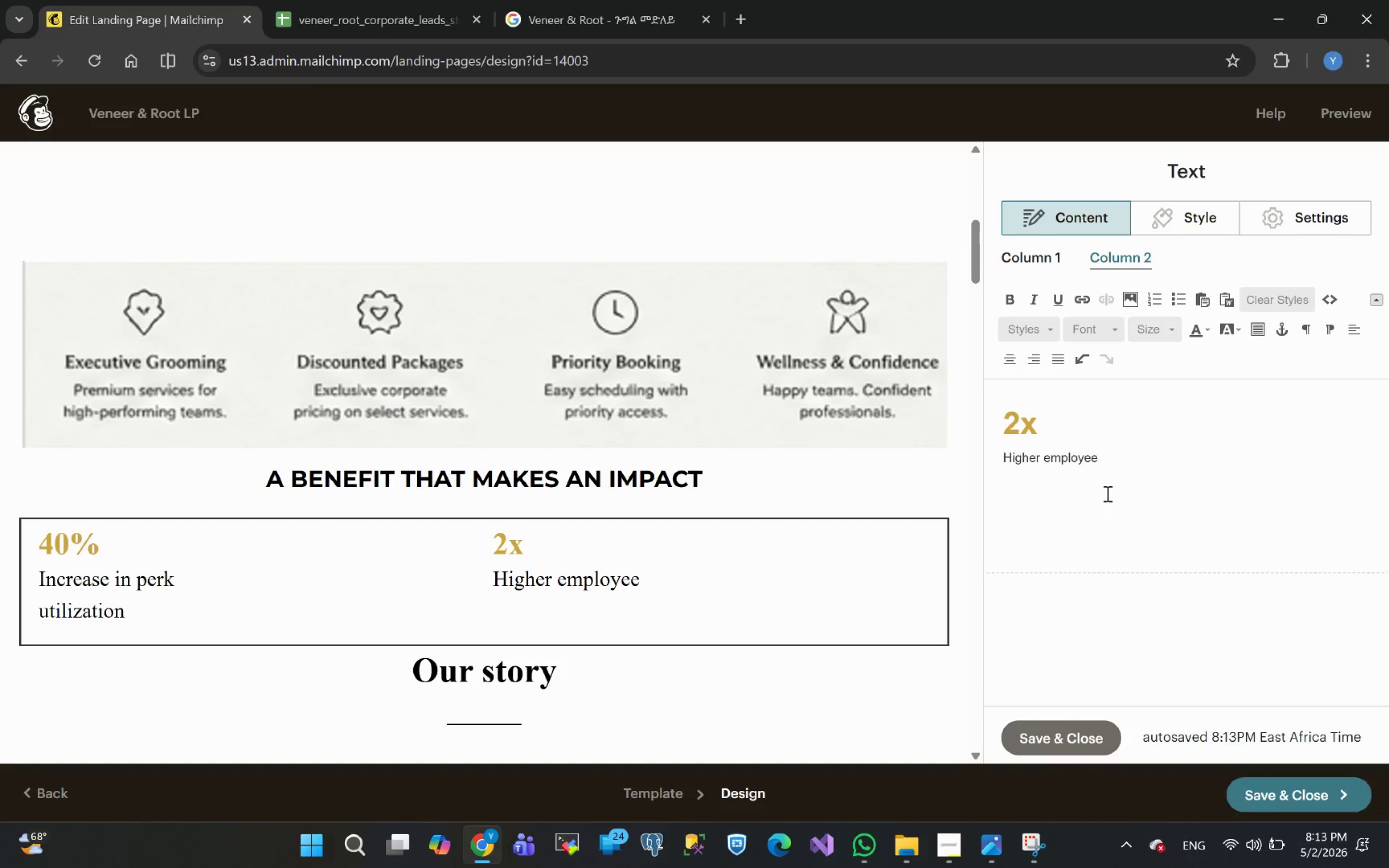 
type( satisfaction )
key(Backspace)
 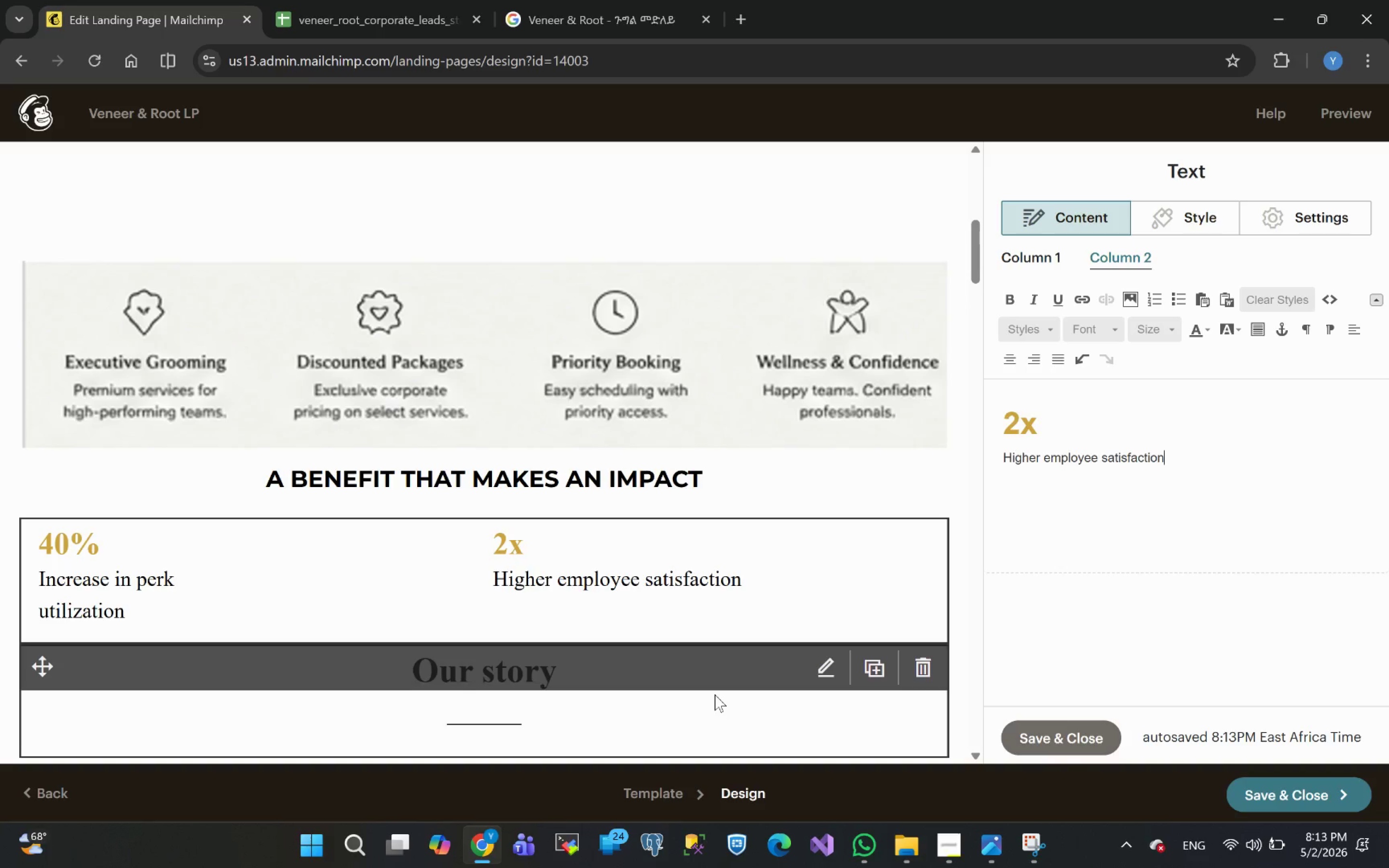 
left_click([1096, 607])
 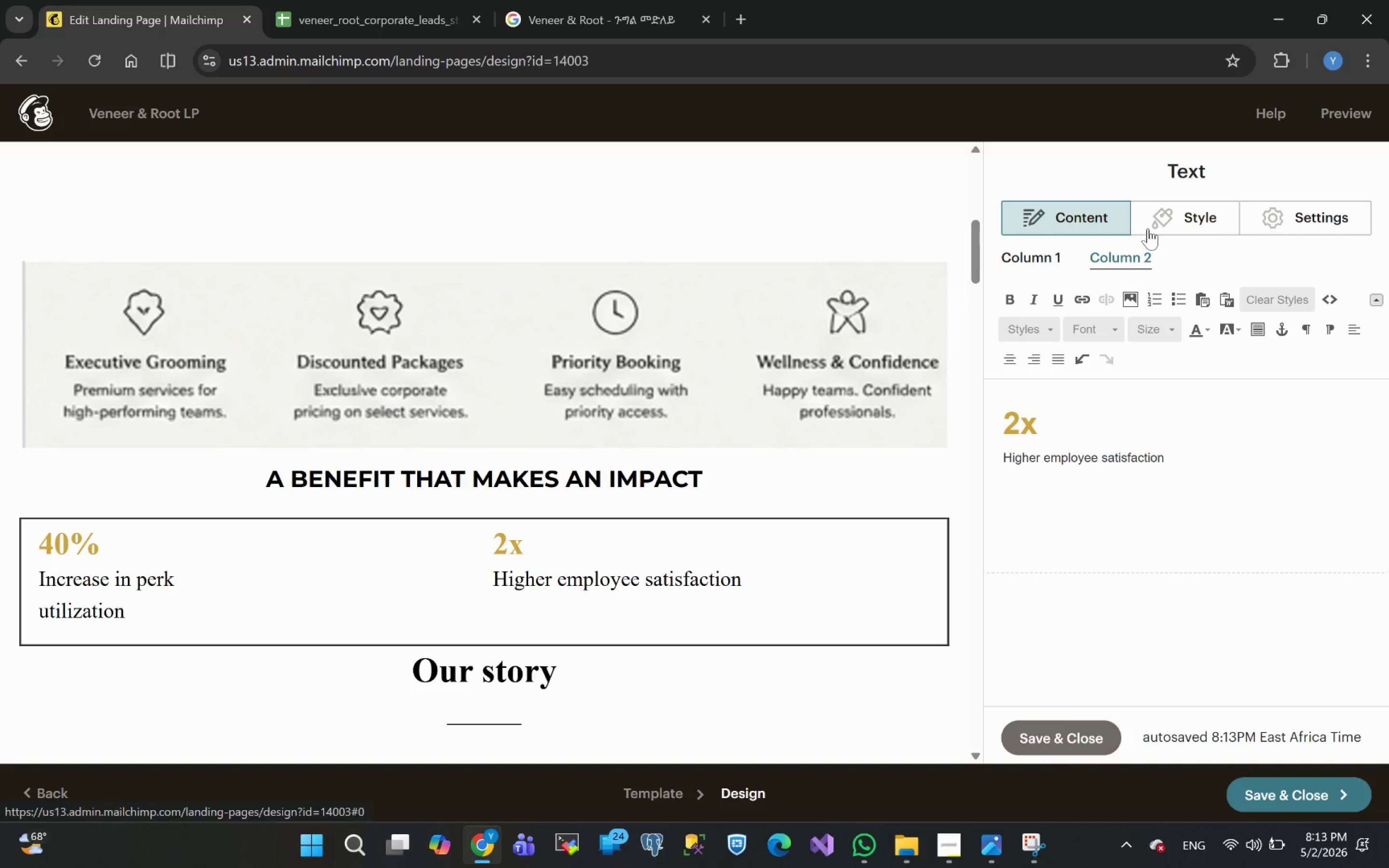 
left_click([1032, 265])
 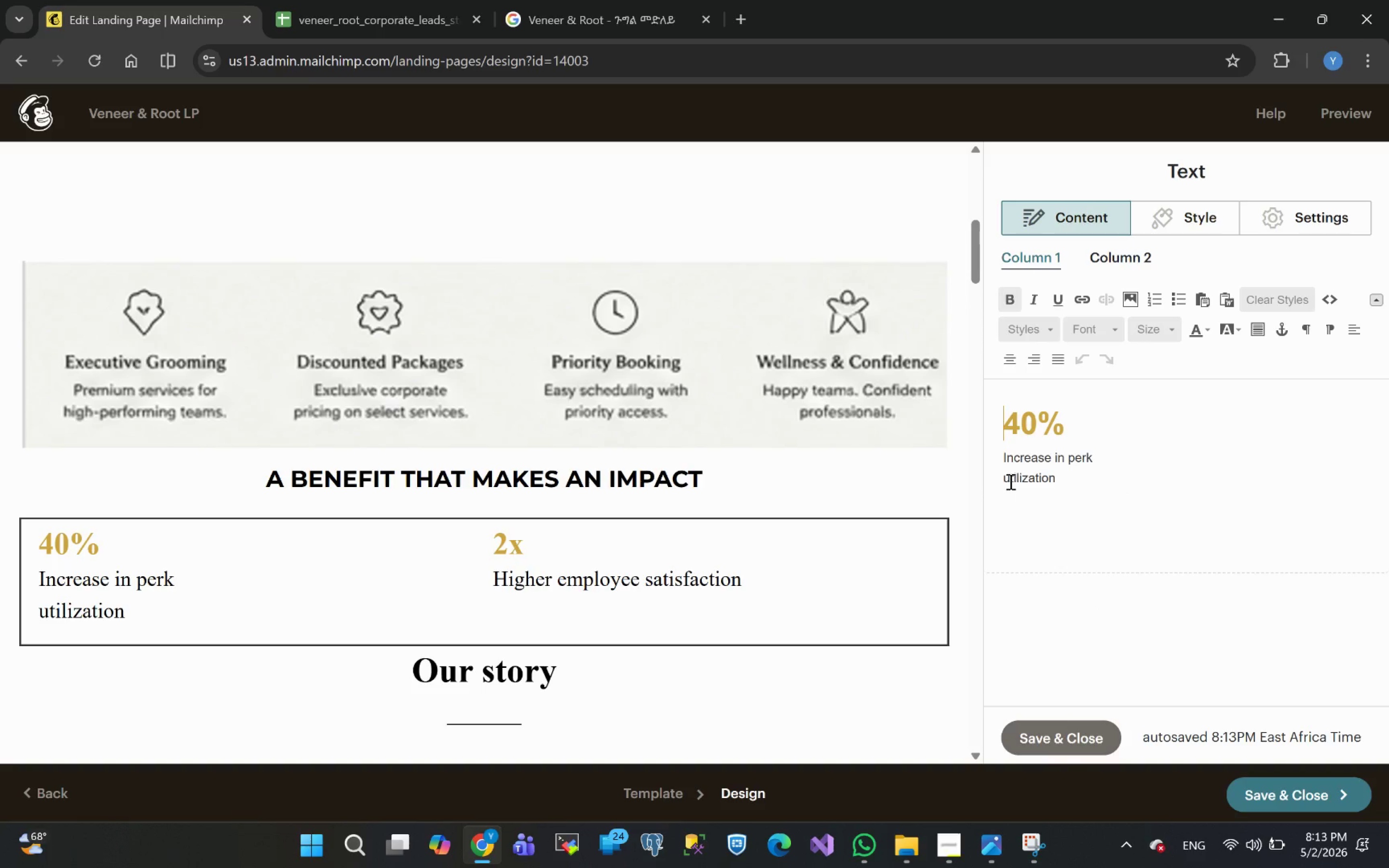 
left_click([1005, 481])
 